 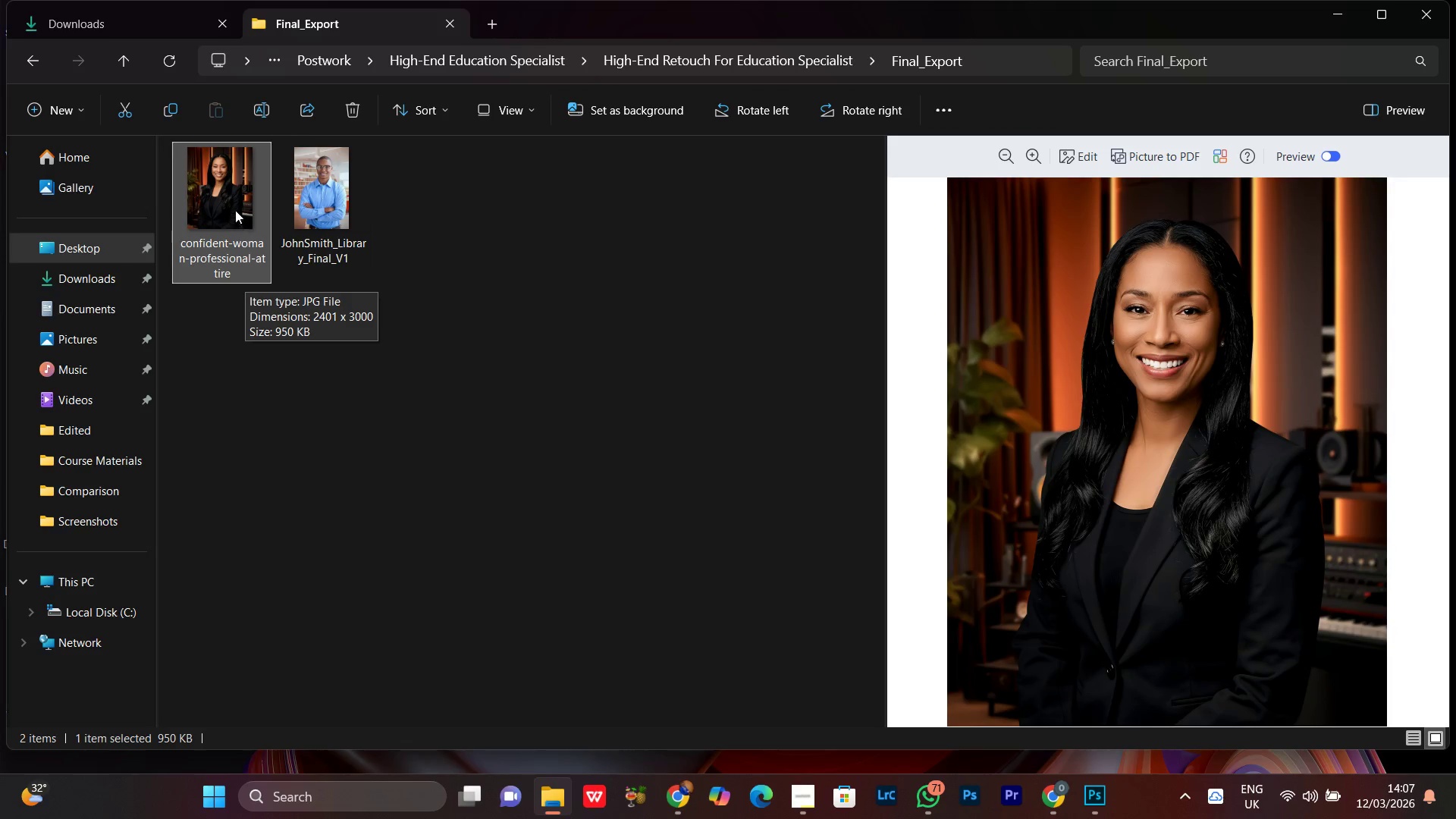 
right_click([236, 202])
 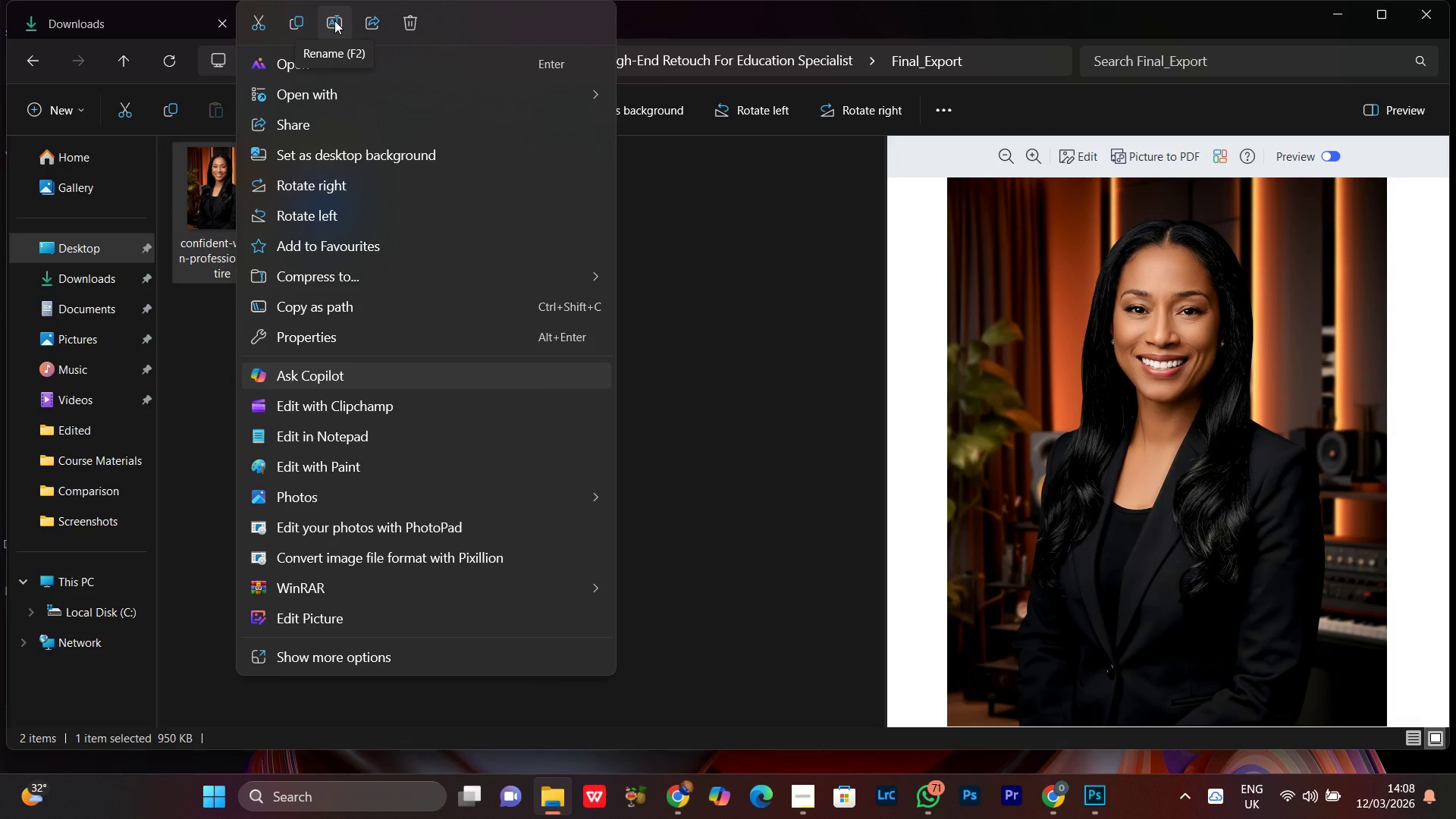 
wait(7.19)
 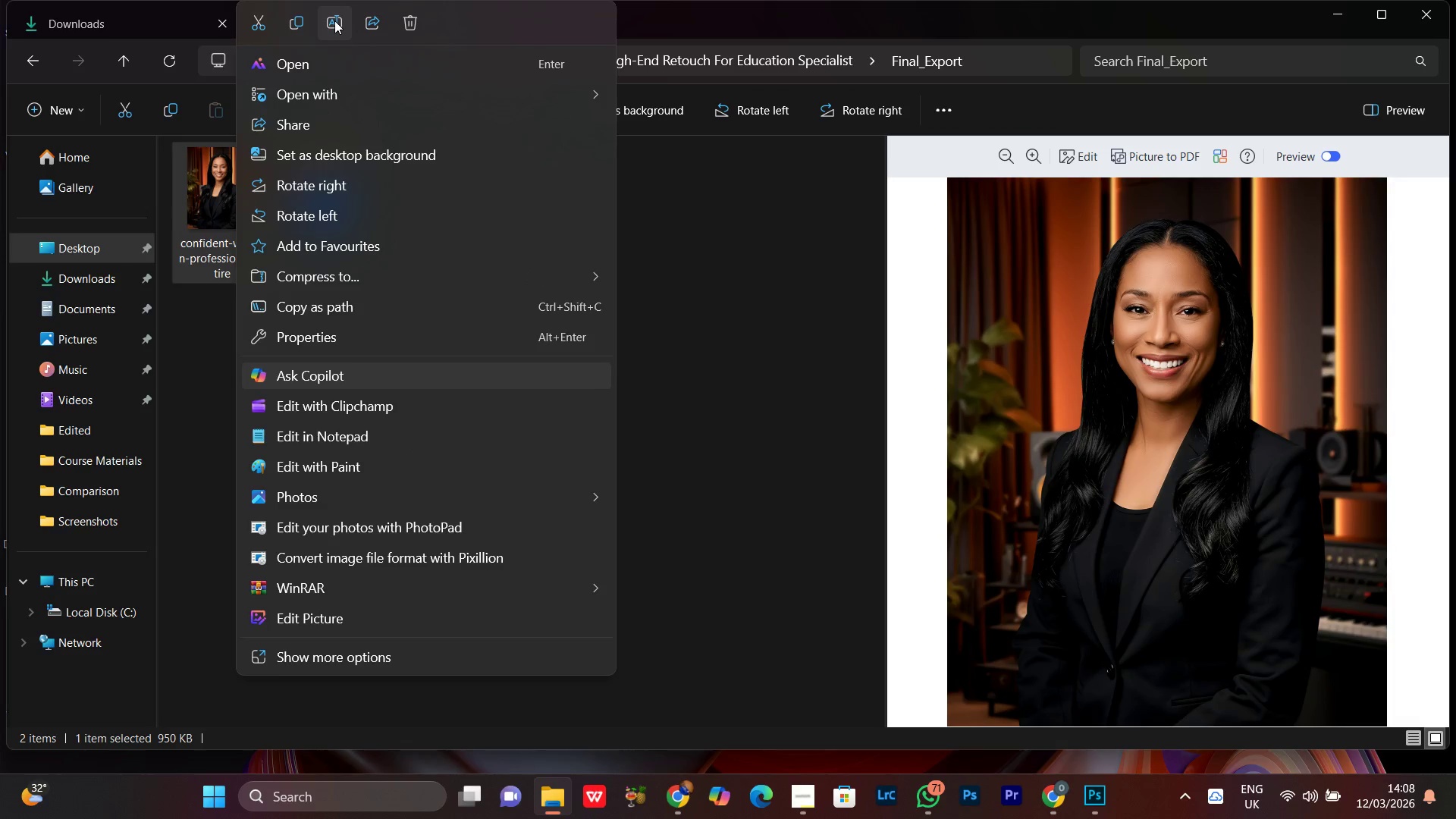 
left_click([334, 20])
 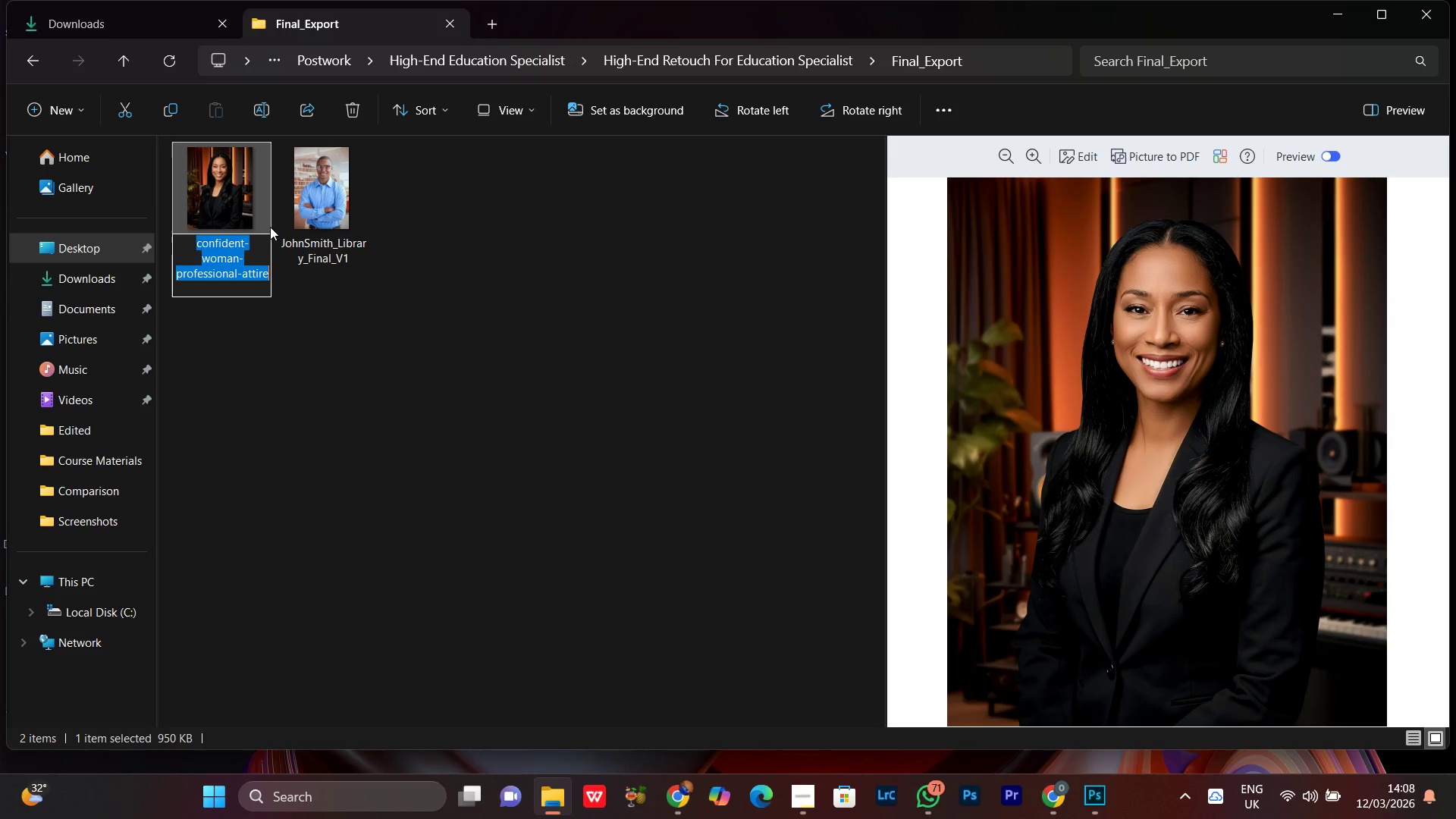 
key(Control+V)
 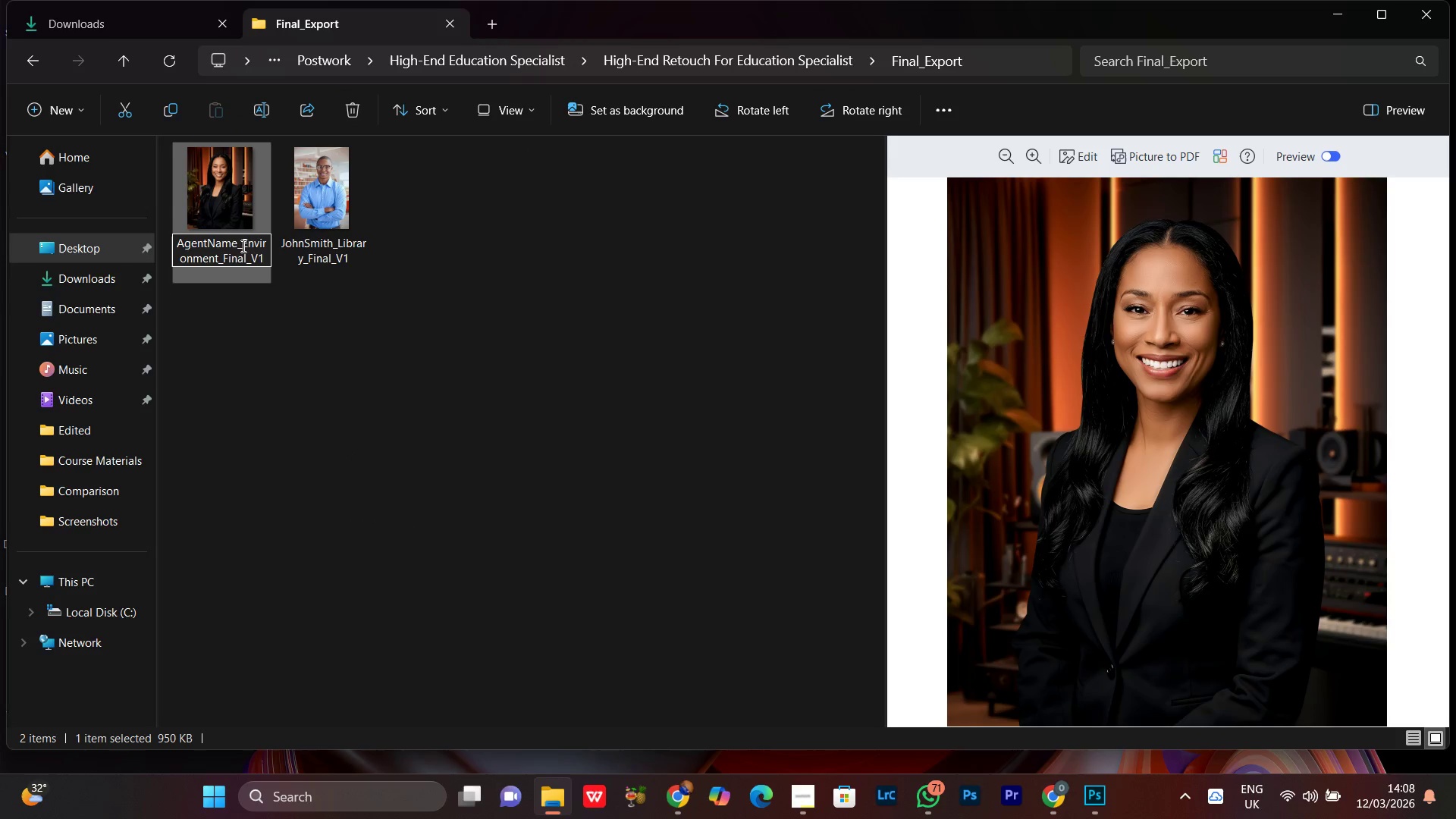 
left_click([236, 249])
 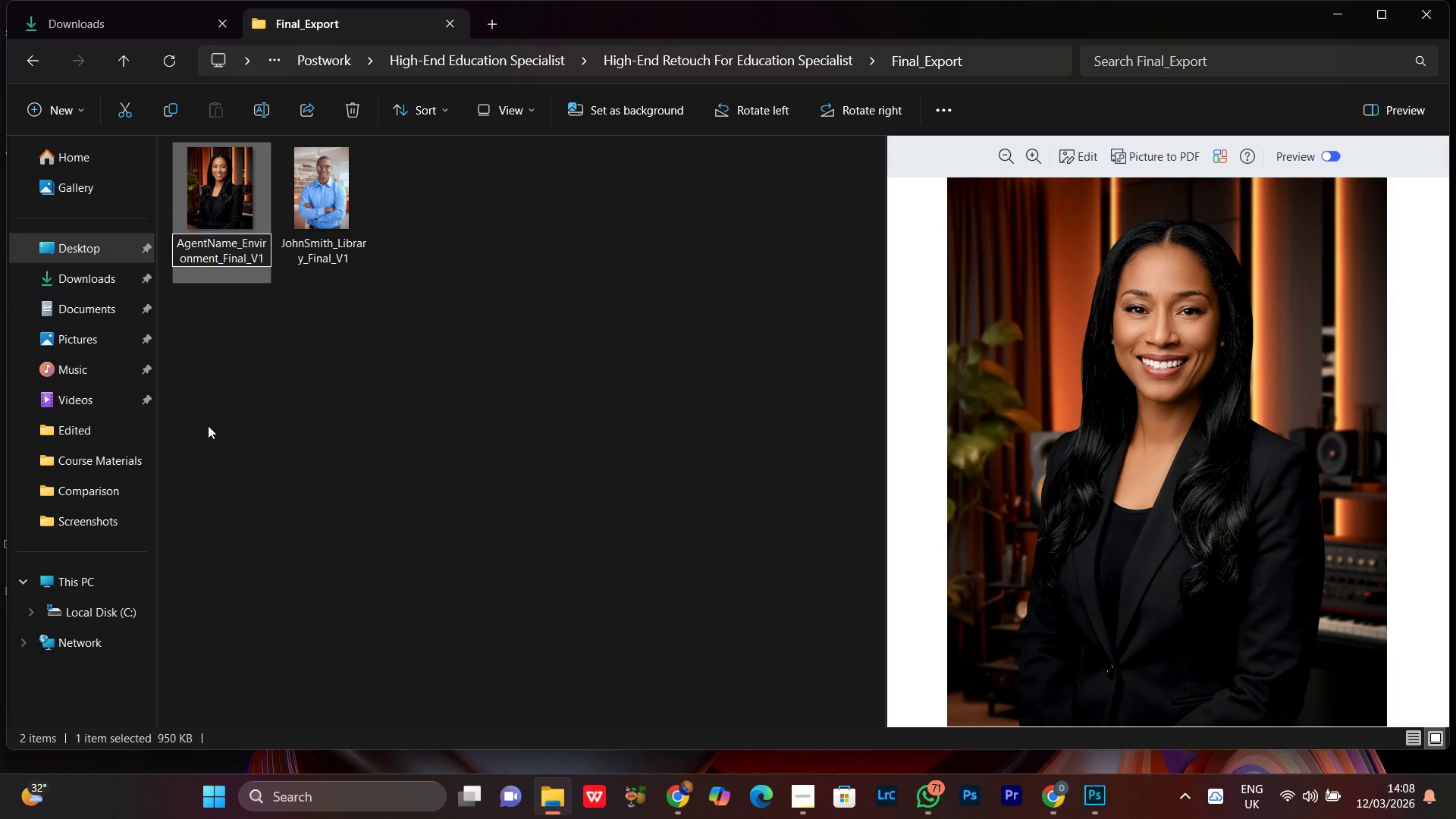 
hold_key(key=Backspace, duration=0.83)
 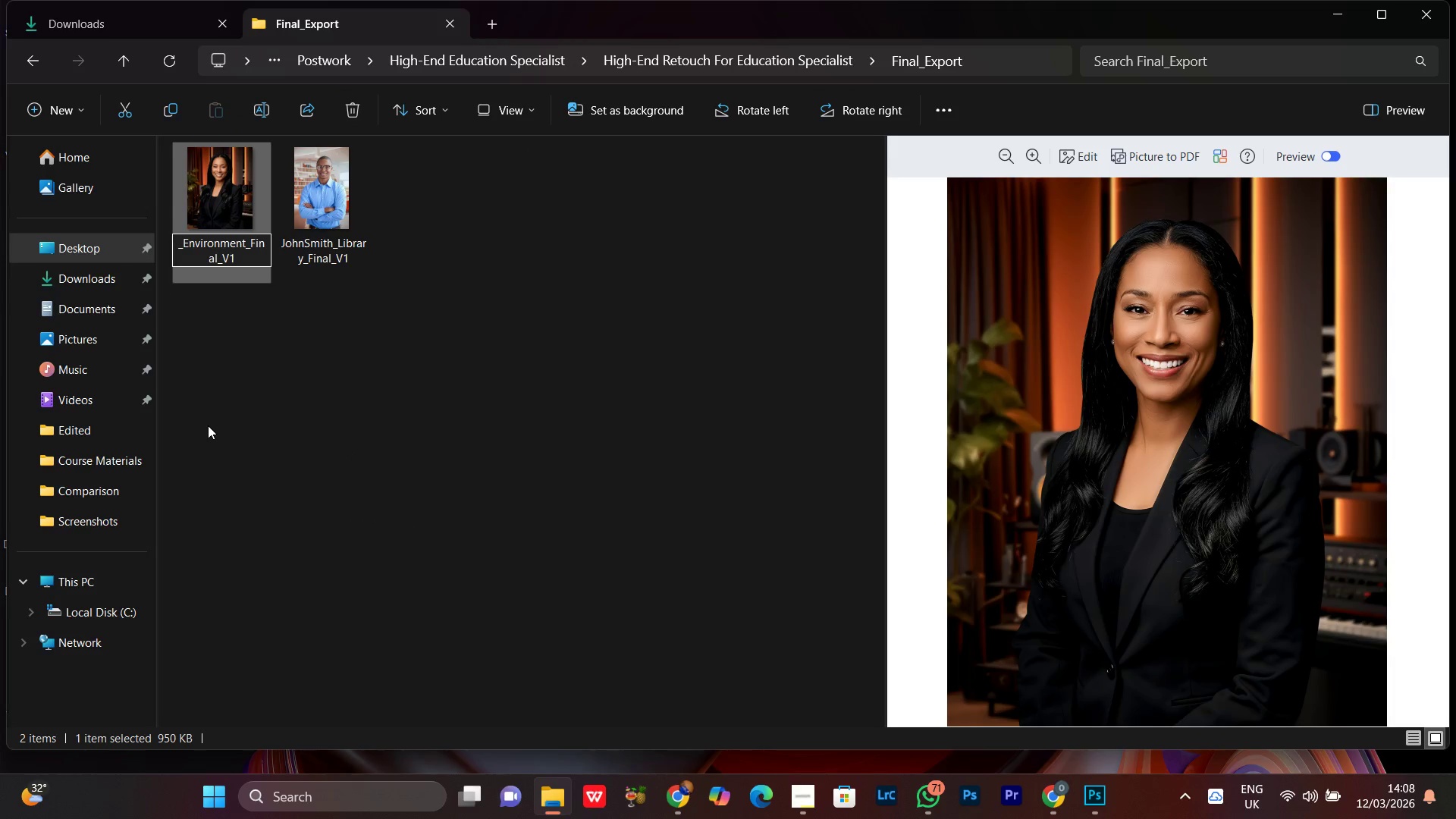 
type(EllaMakist)
 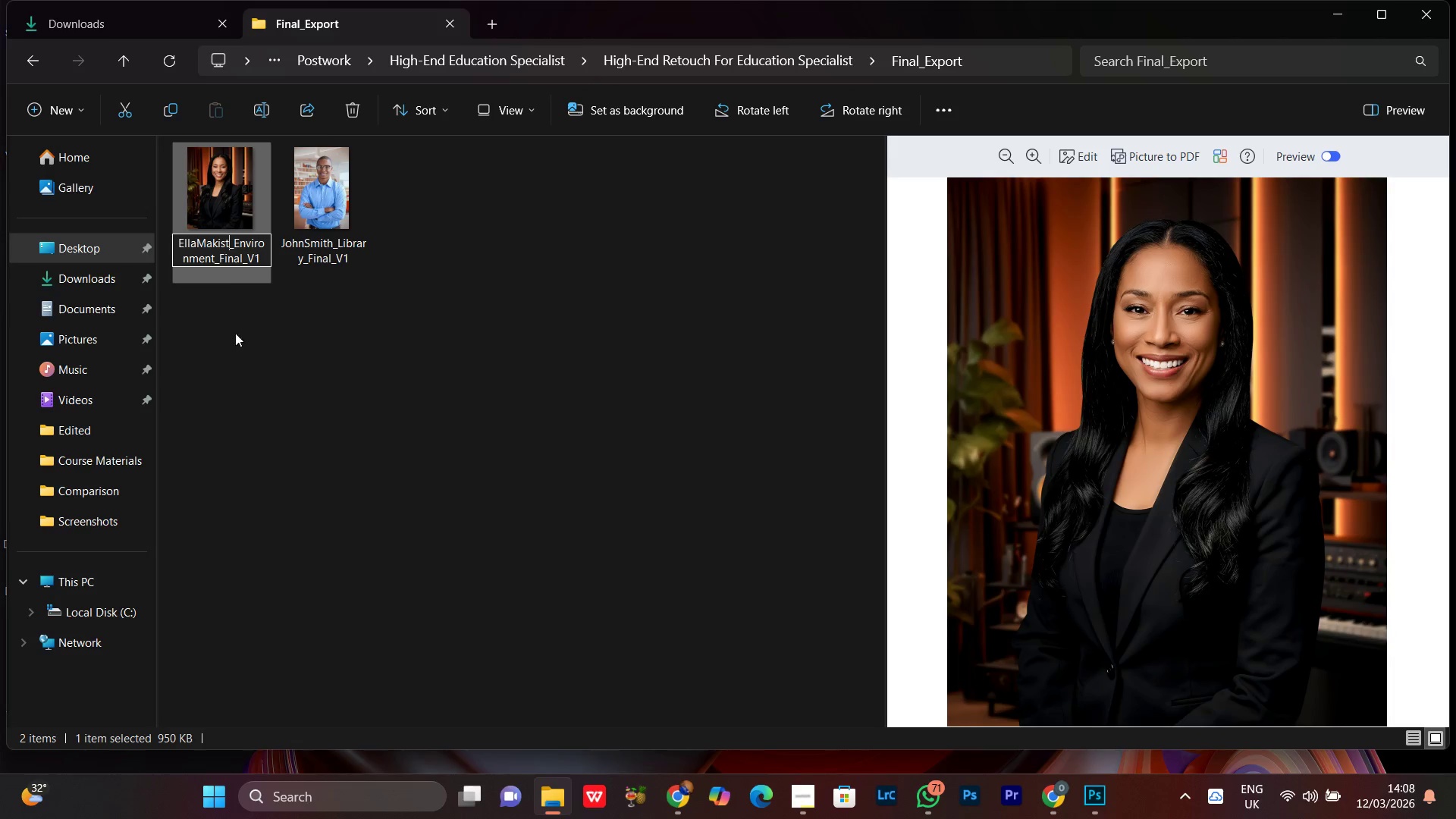 
wait(6.02)
 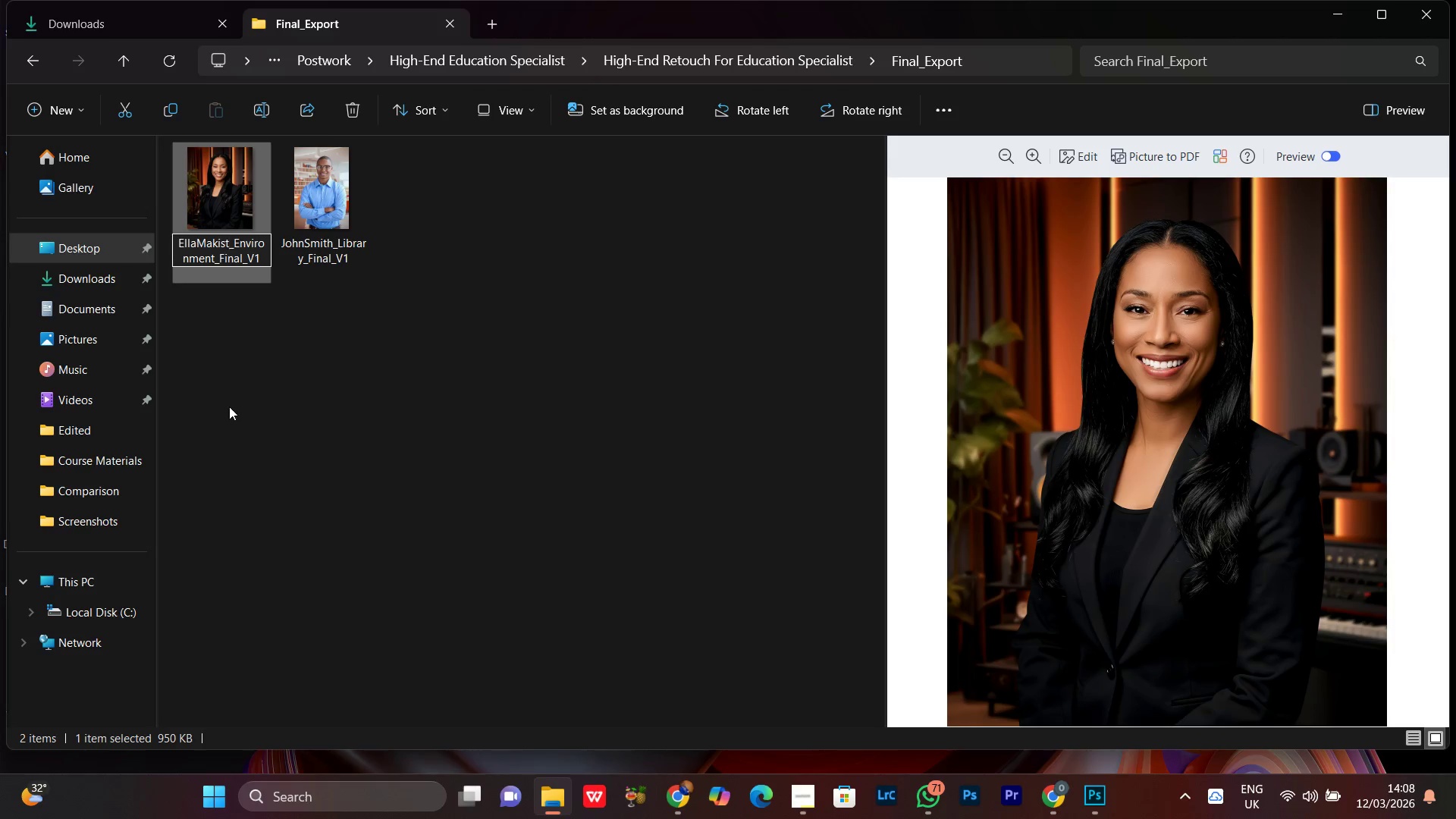 
left_click([212, 259])
 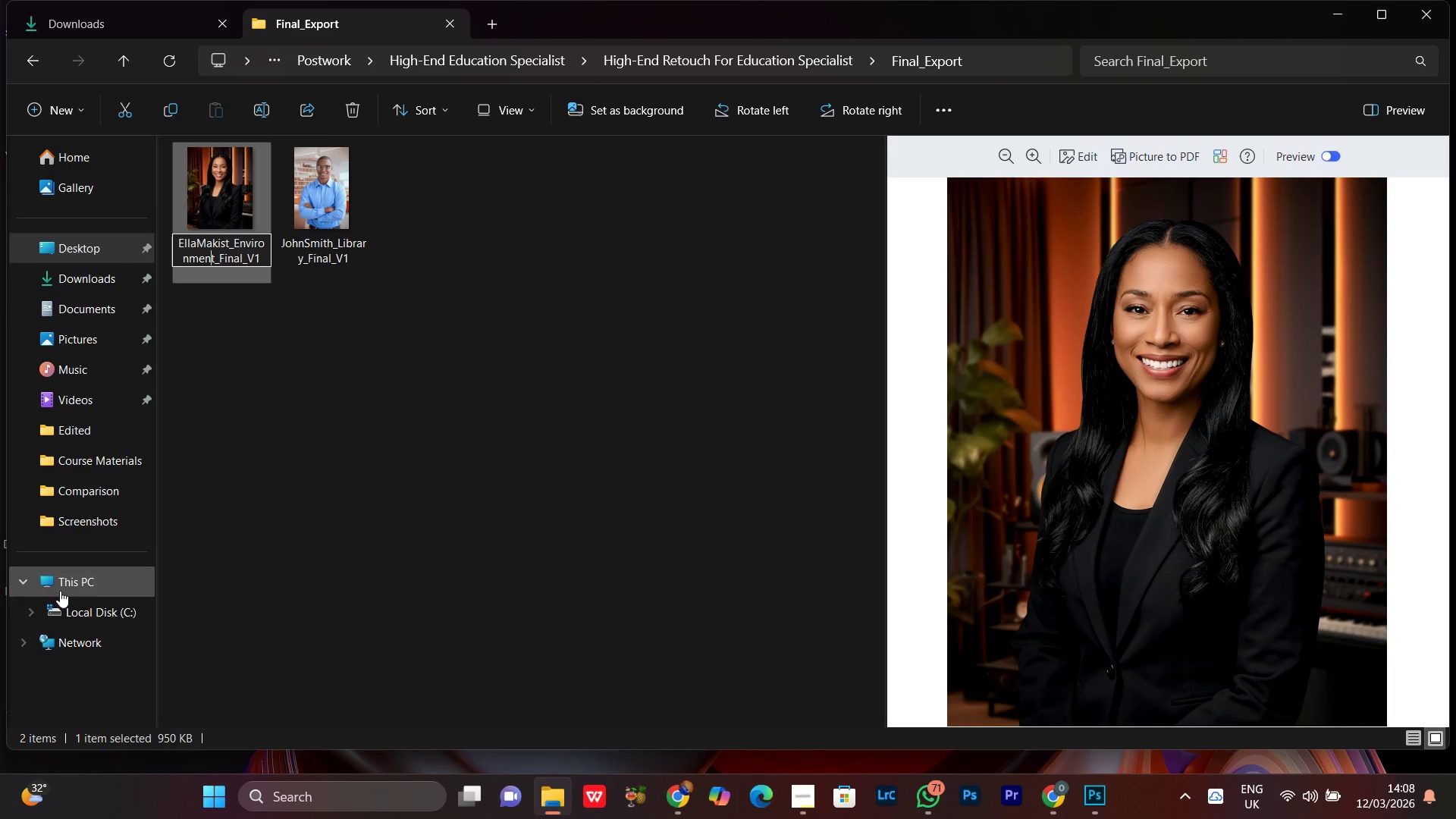 
key(ArrowRight)
 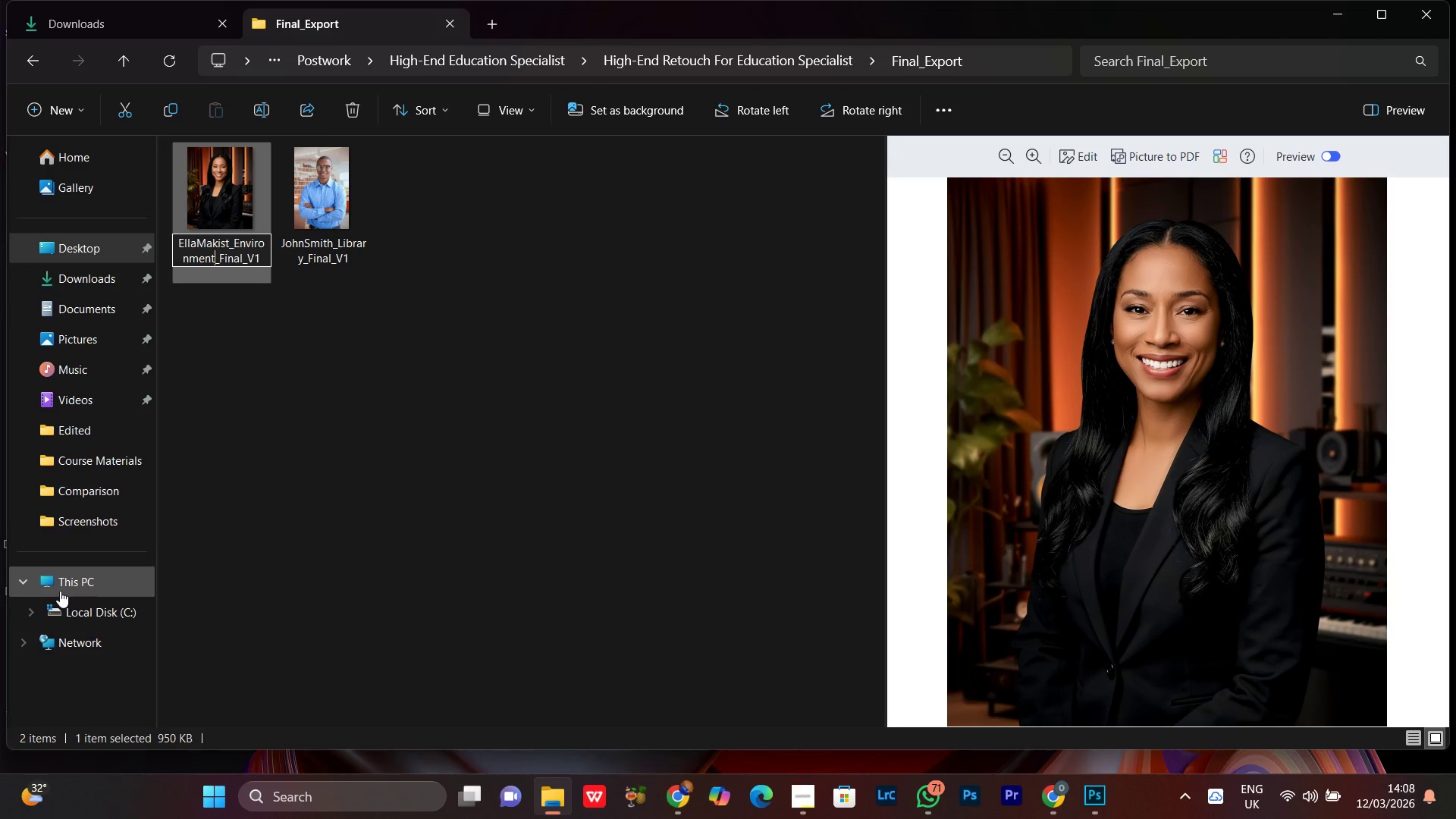 
key(Backspace)
key(Backspace)
key(Backspace)
key(Backspace)
key(Backspace)
key(Backspace)
key(Backspace)
key(Backspace)
key(Backspace)
key(Backspace)
key(Backspace)
type(MusicRoom)
 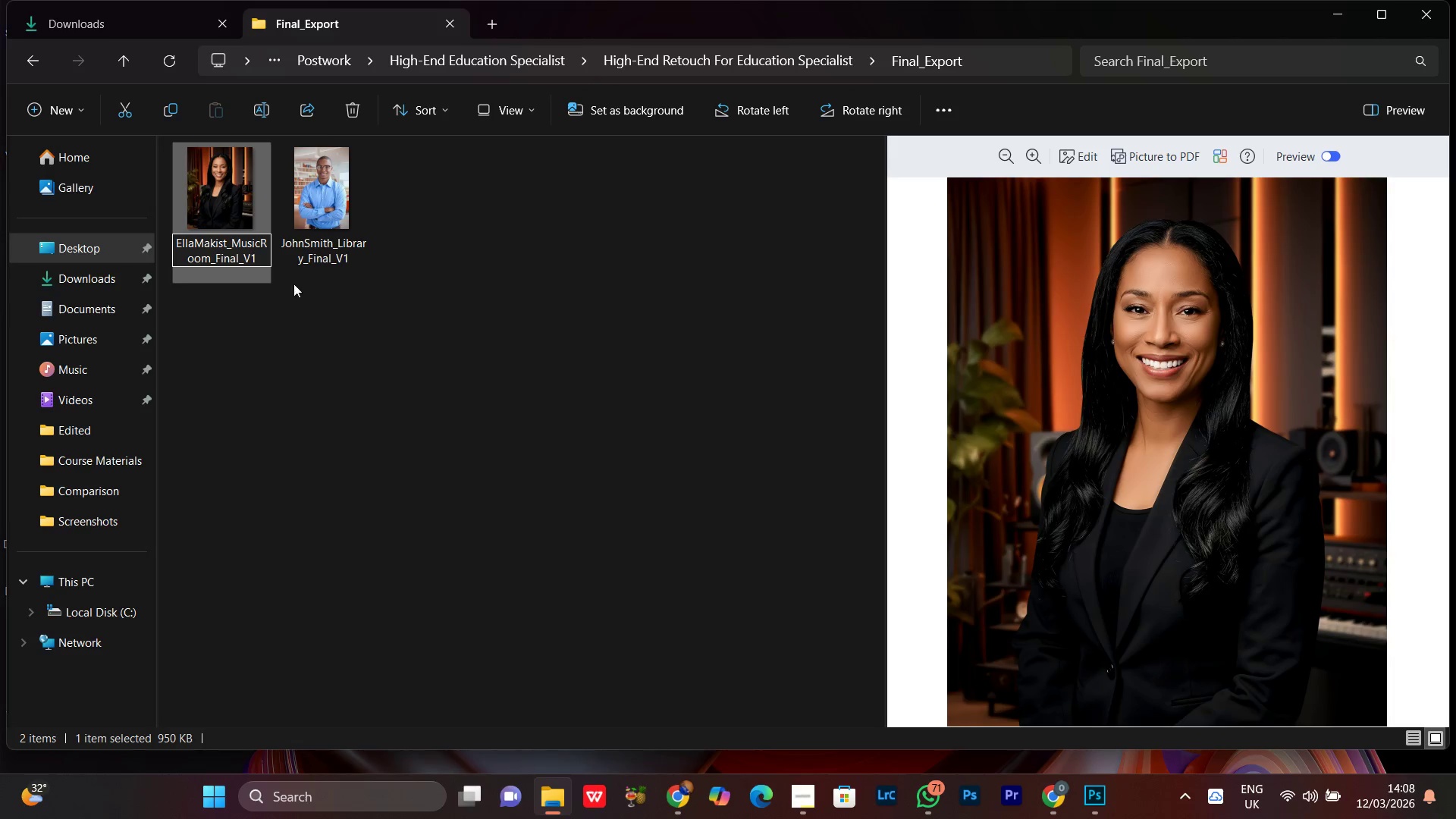 
left_click([226, 243])
 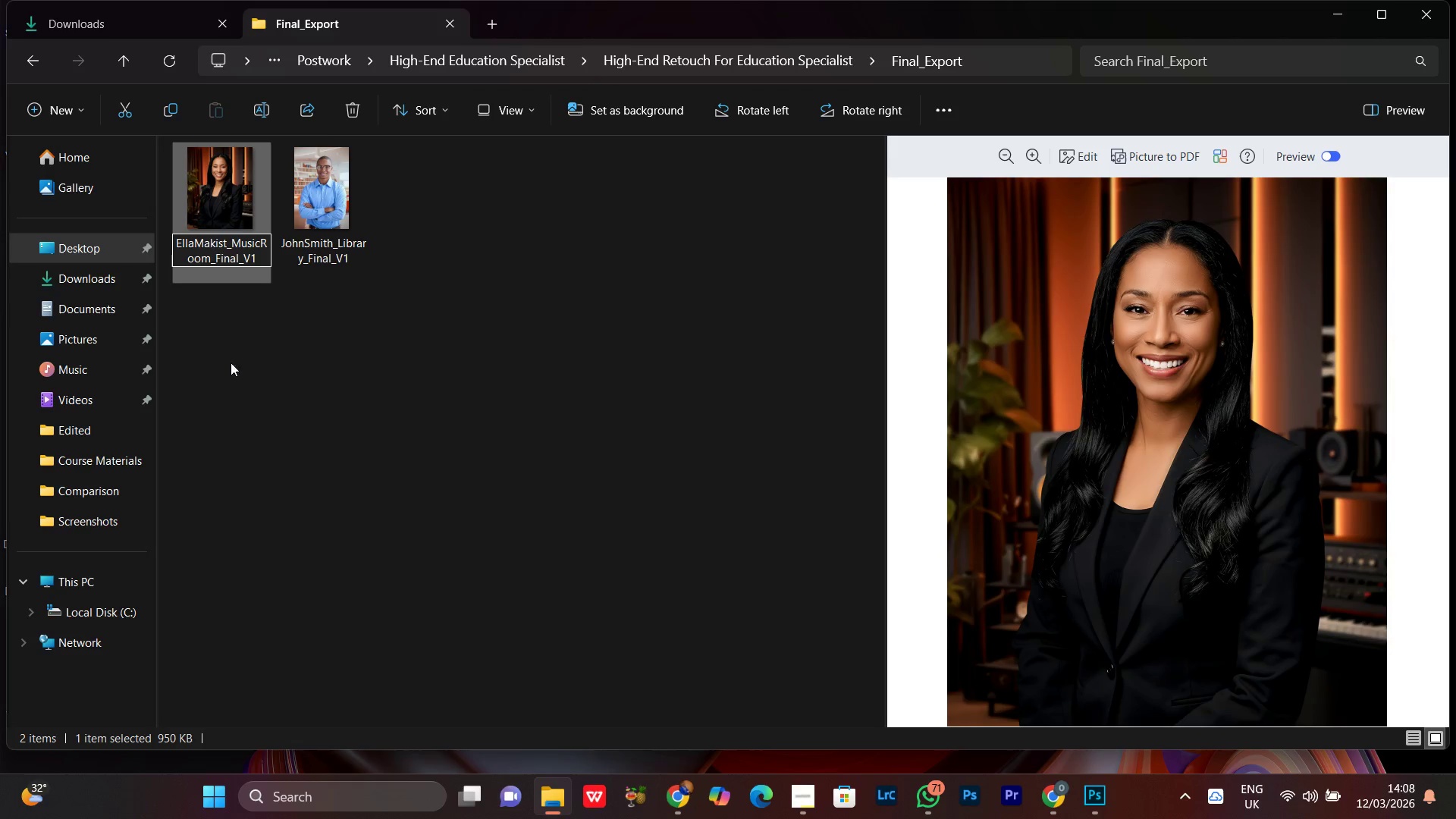 
key(Backspace)
key(Backspace)
key(Backspace)
key(Backspace)
type(rk)
 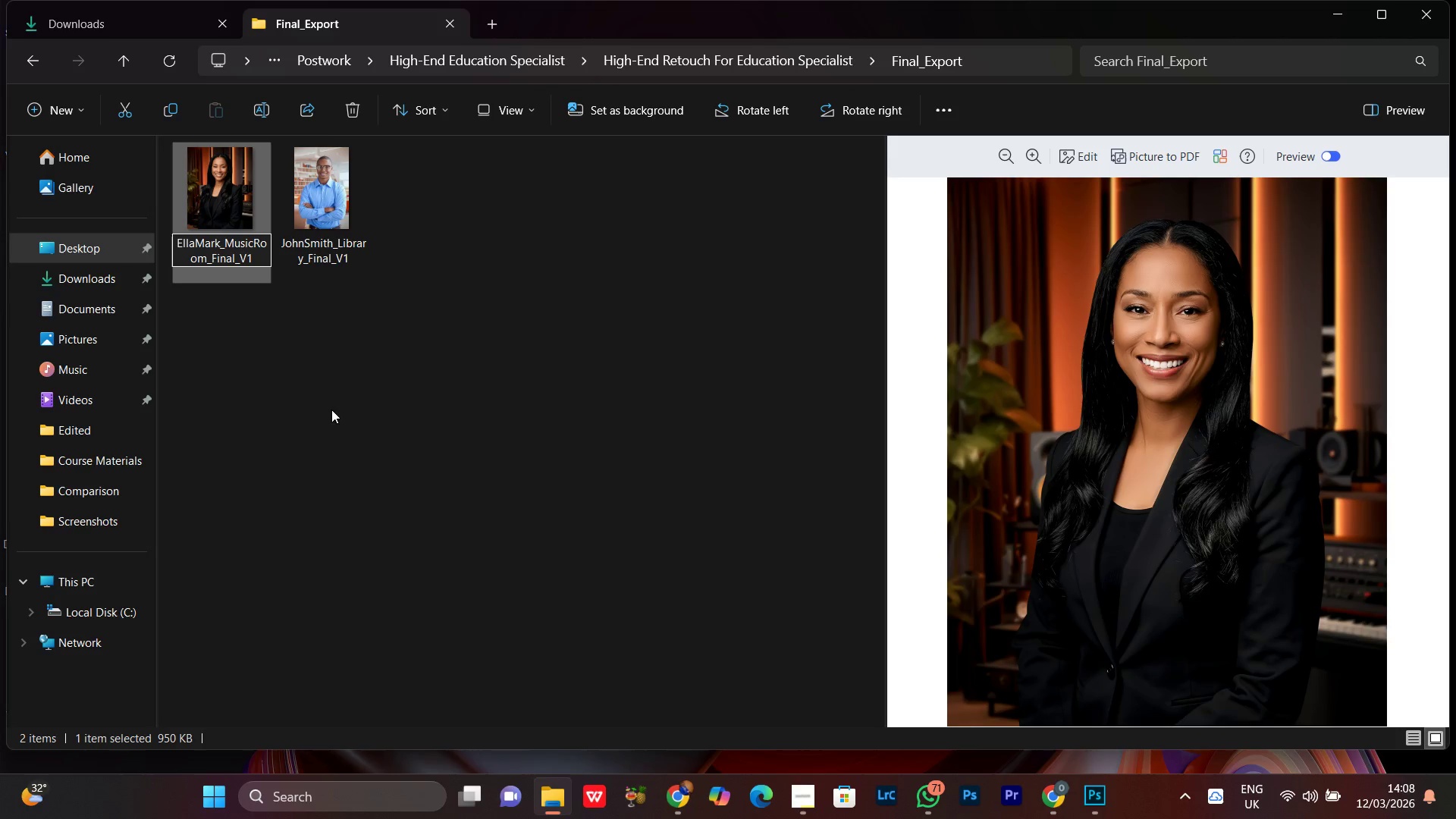 
left_click([331, 410])
 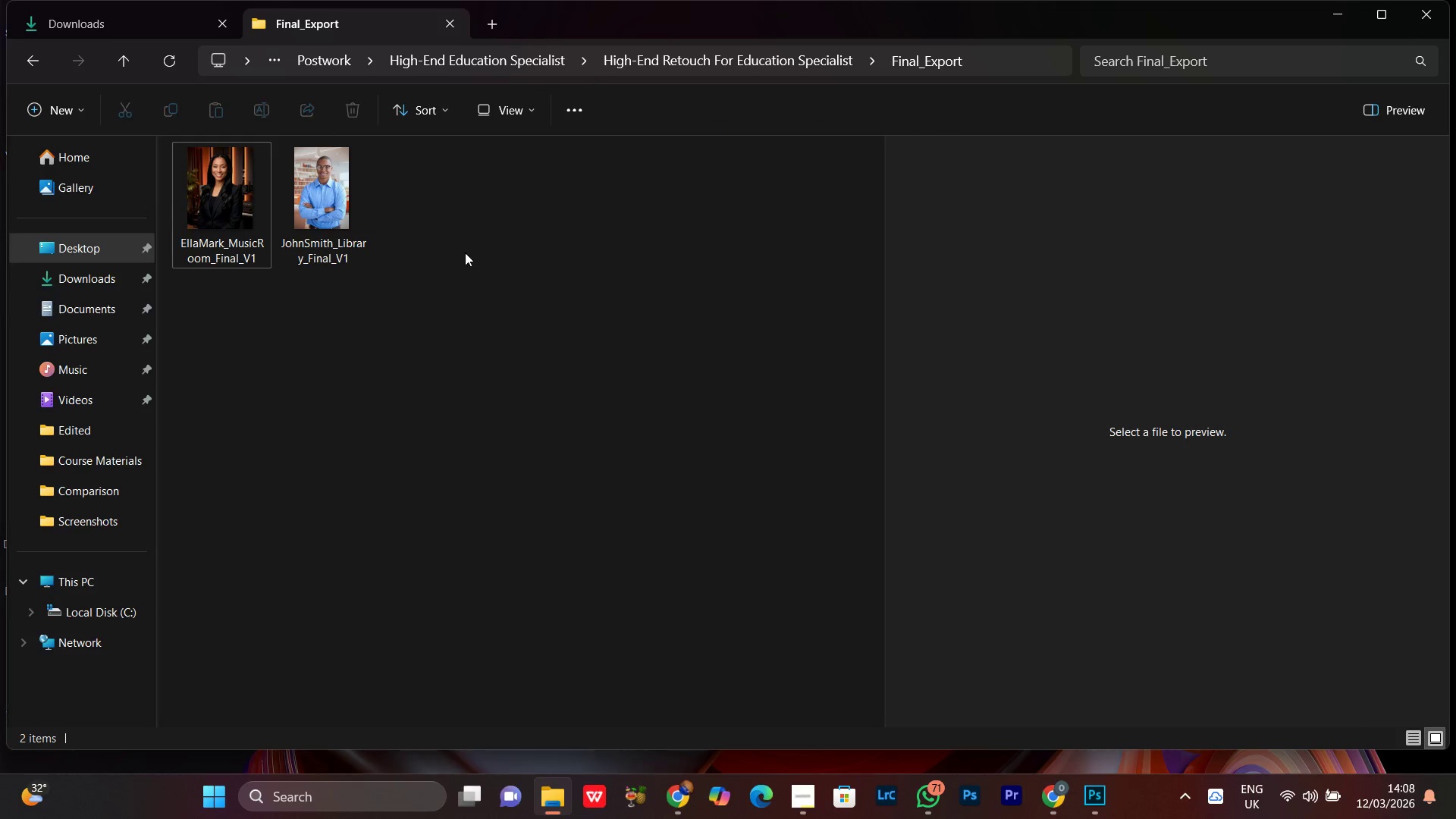 
left_click([329, 162])
 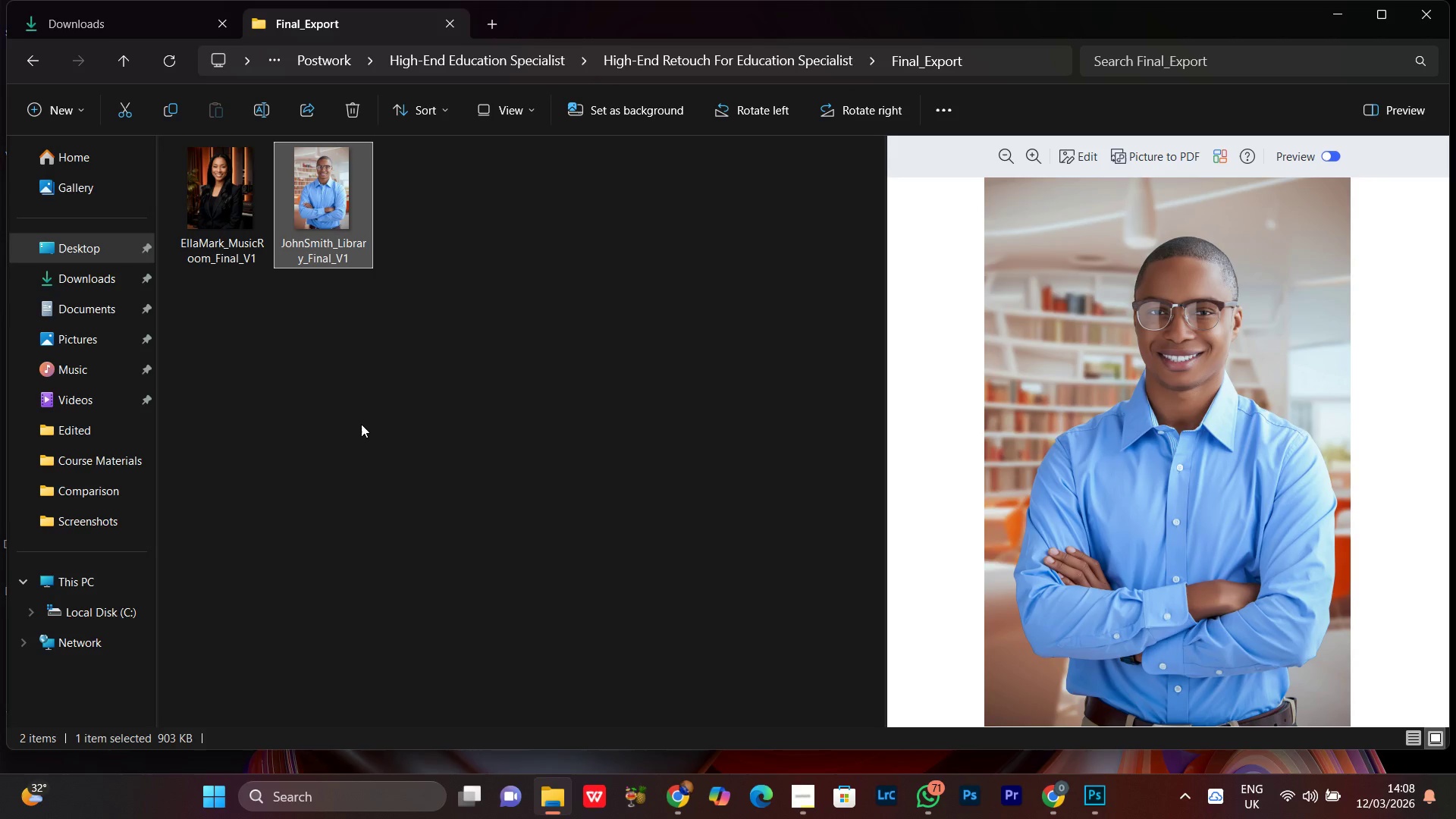 
left_click([361, 424])
 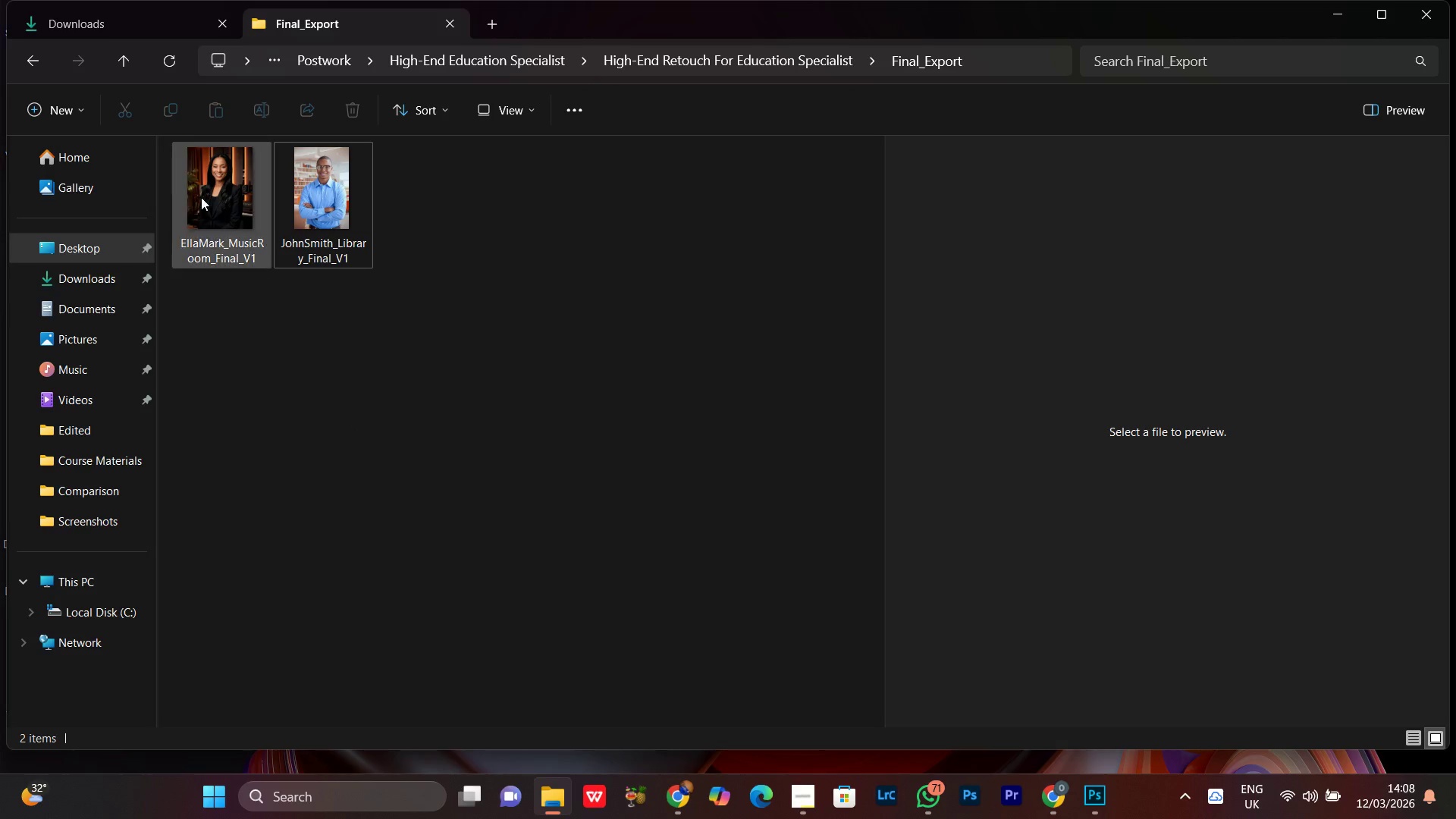 
left_click([199, 179])
 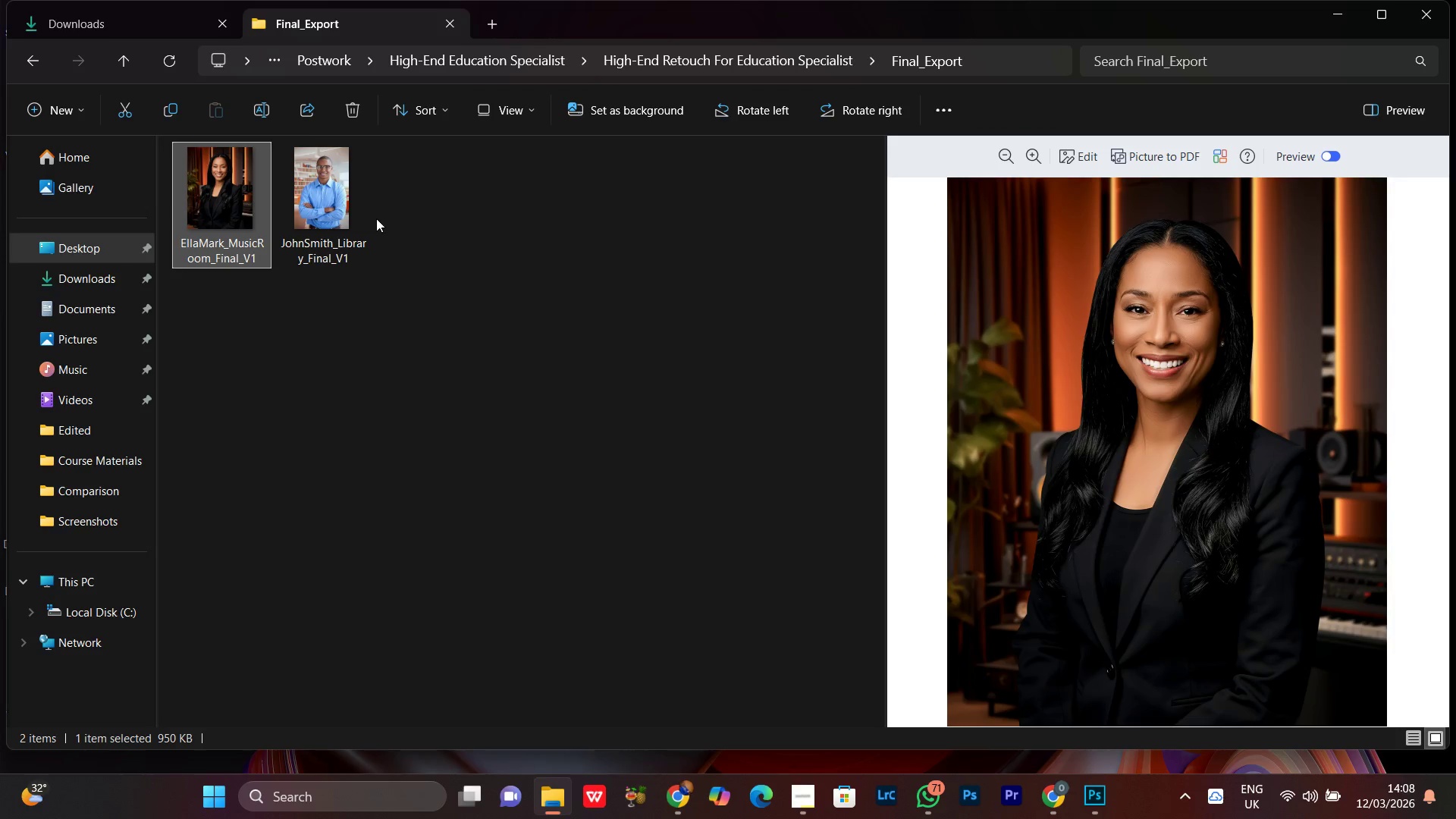 
left_click([376, 218])
 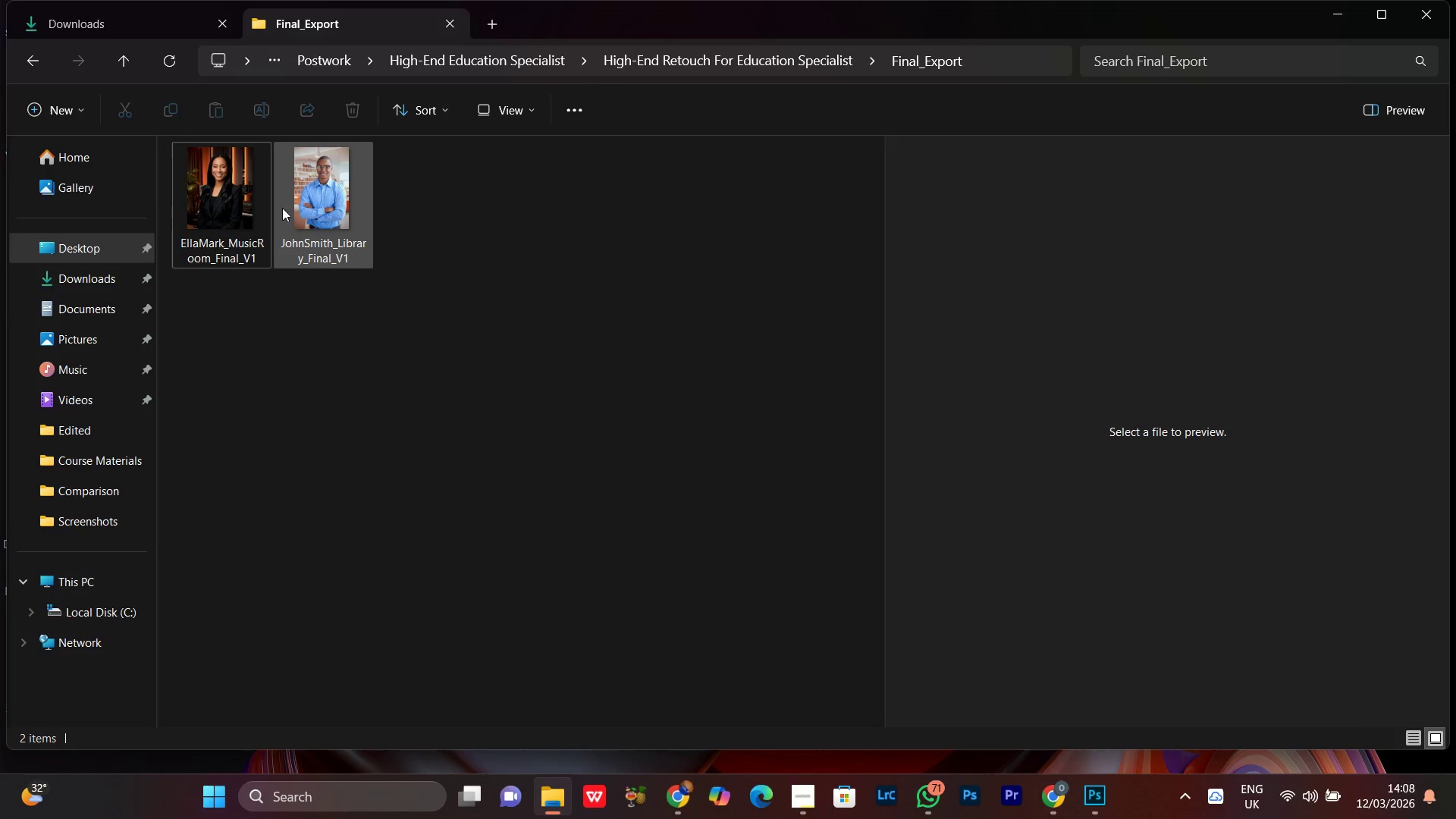 
left_click([297, 199])
 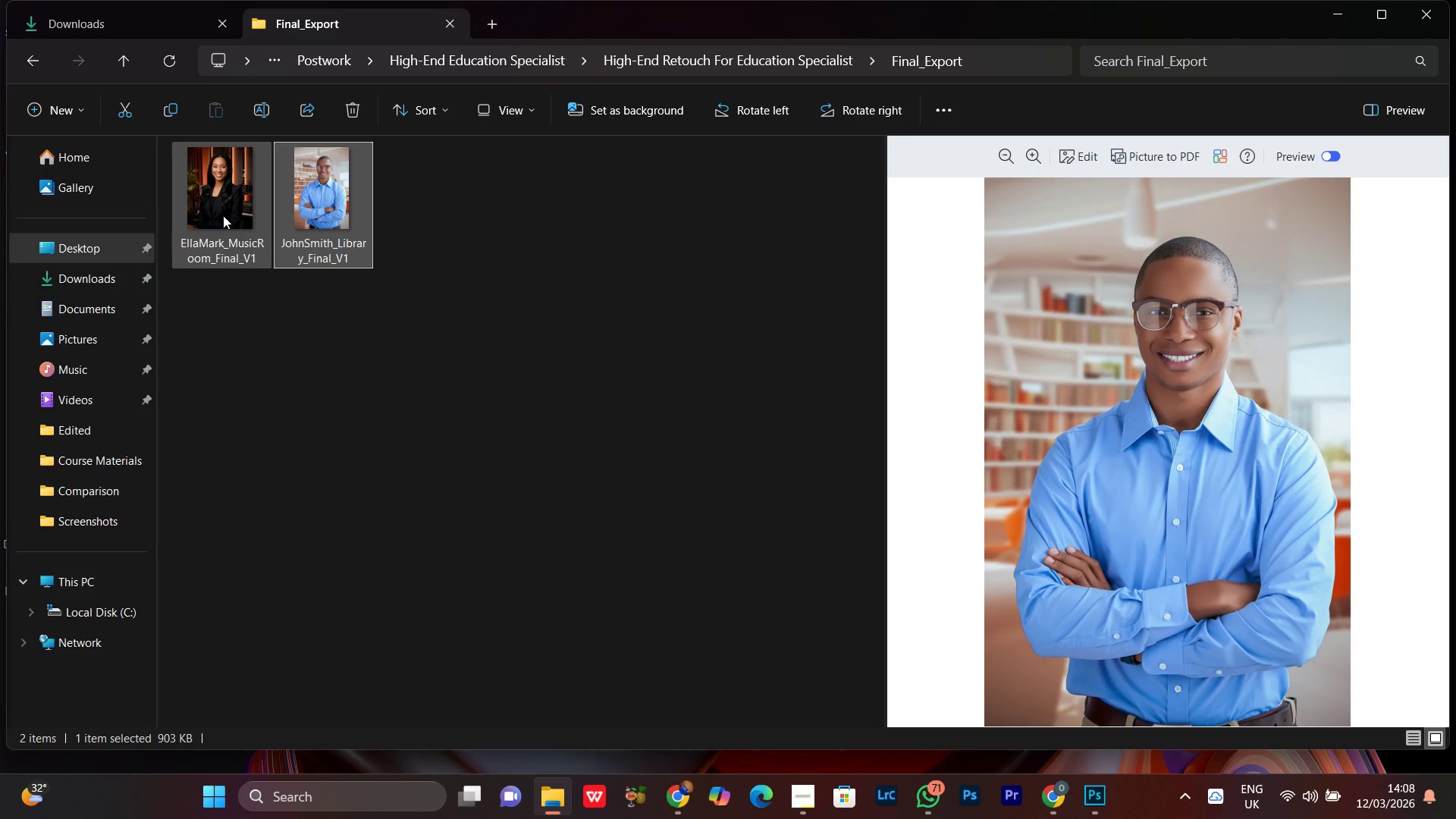 
left_click([219, 206])
 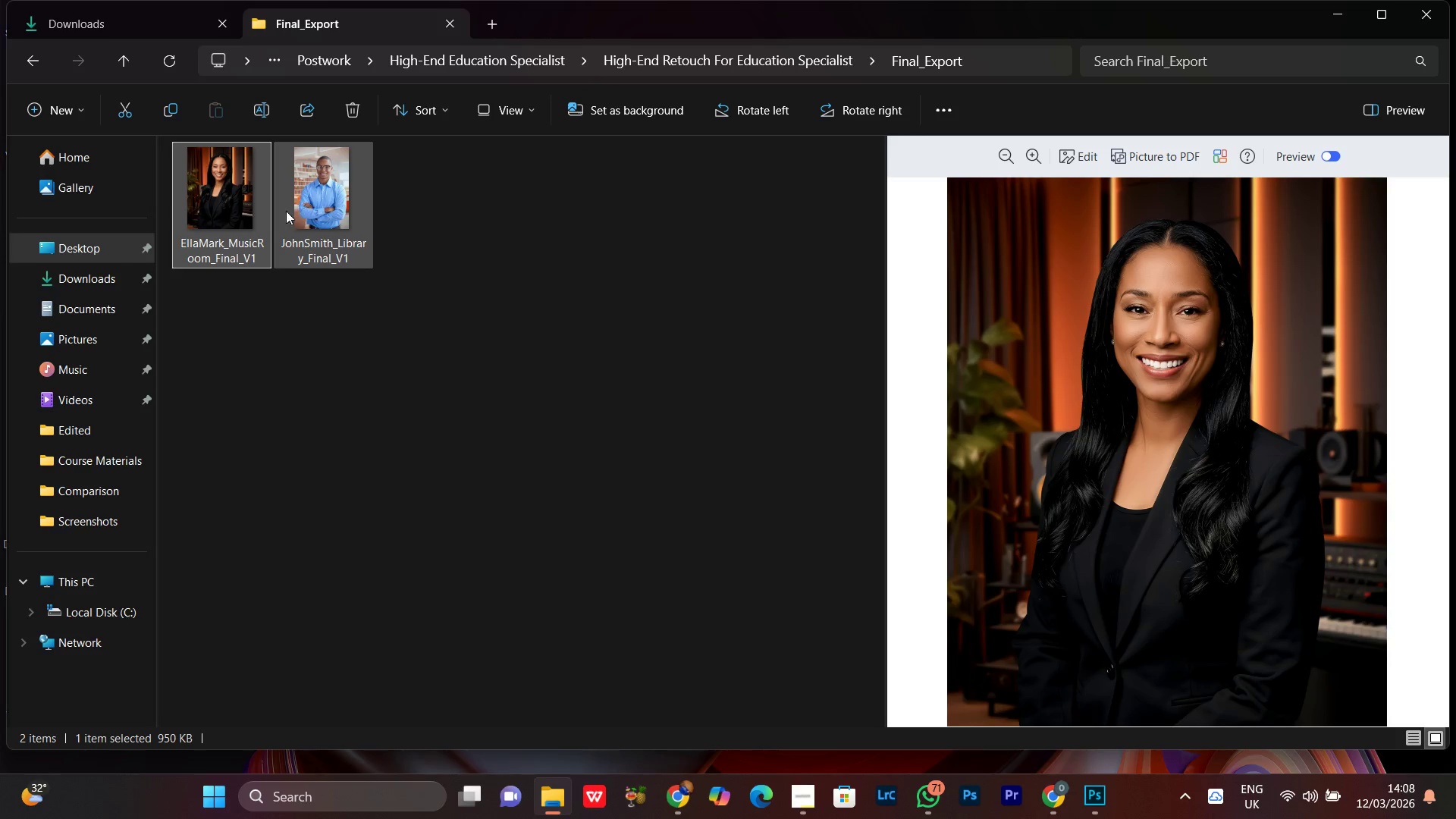 
left_click([320, 189])
 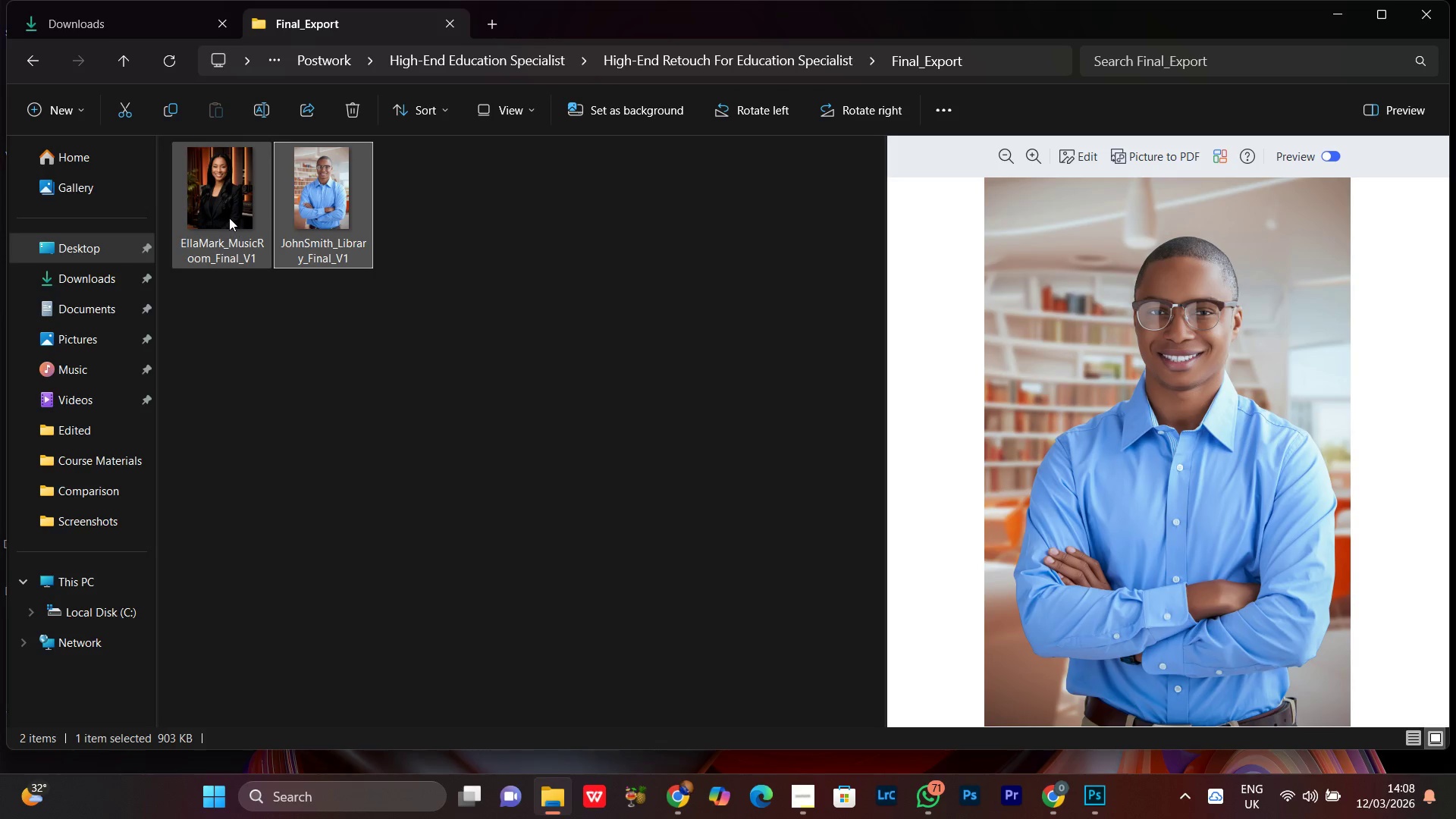 
left_click([228, 215])
 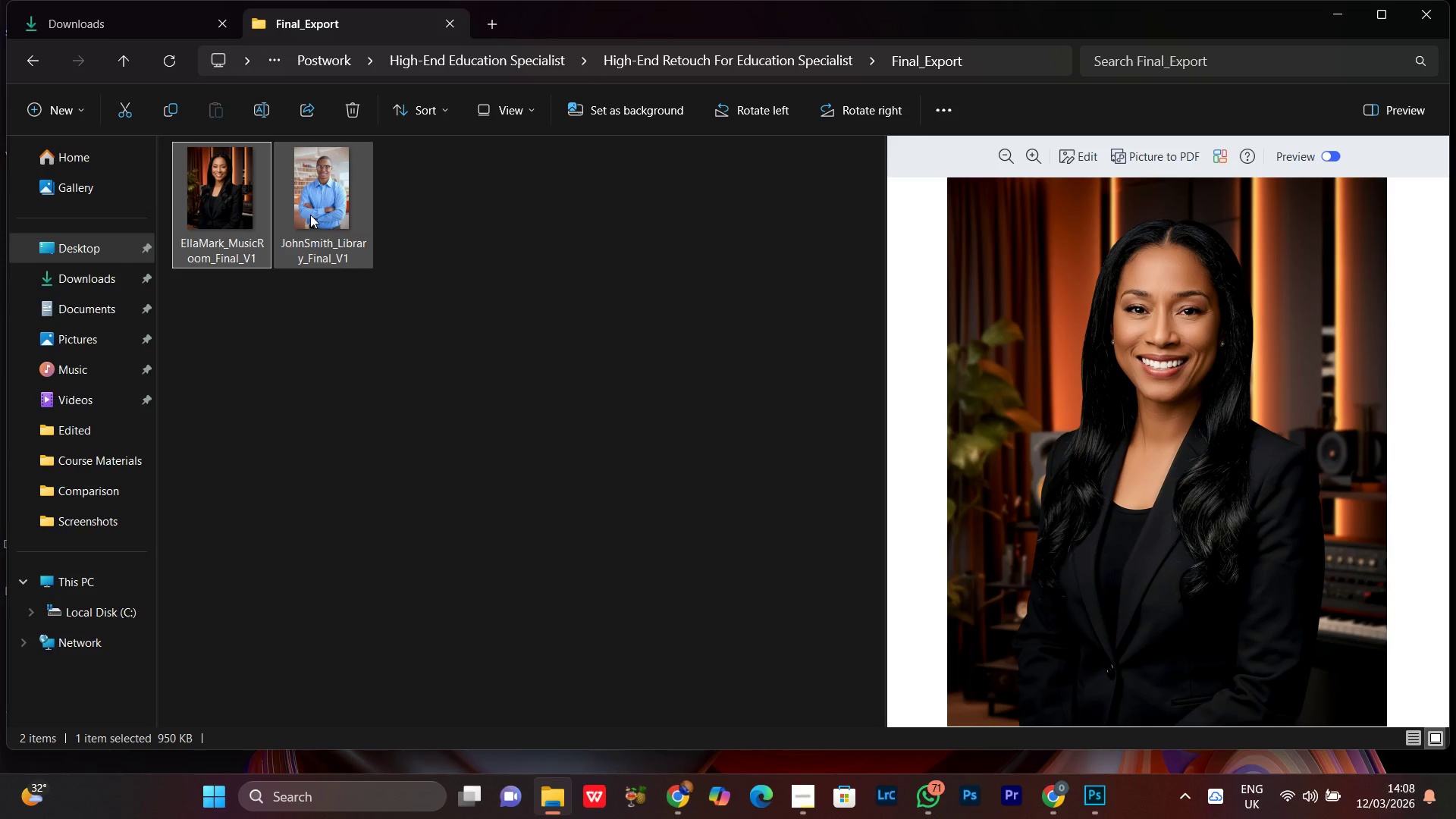 
left_click([310, 215])
 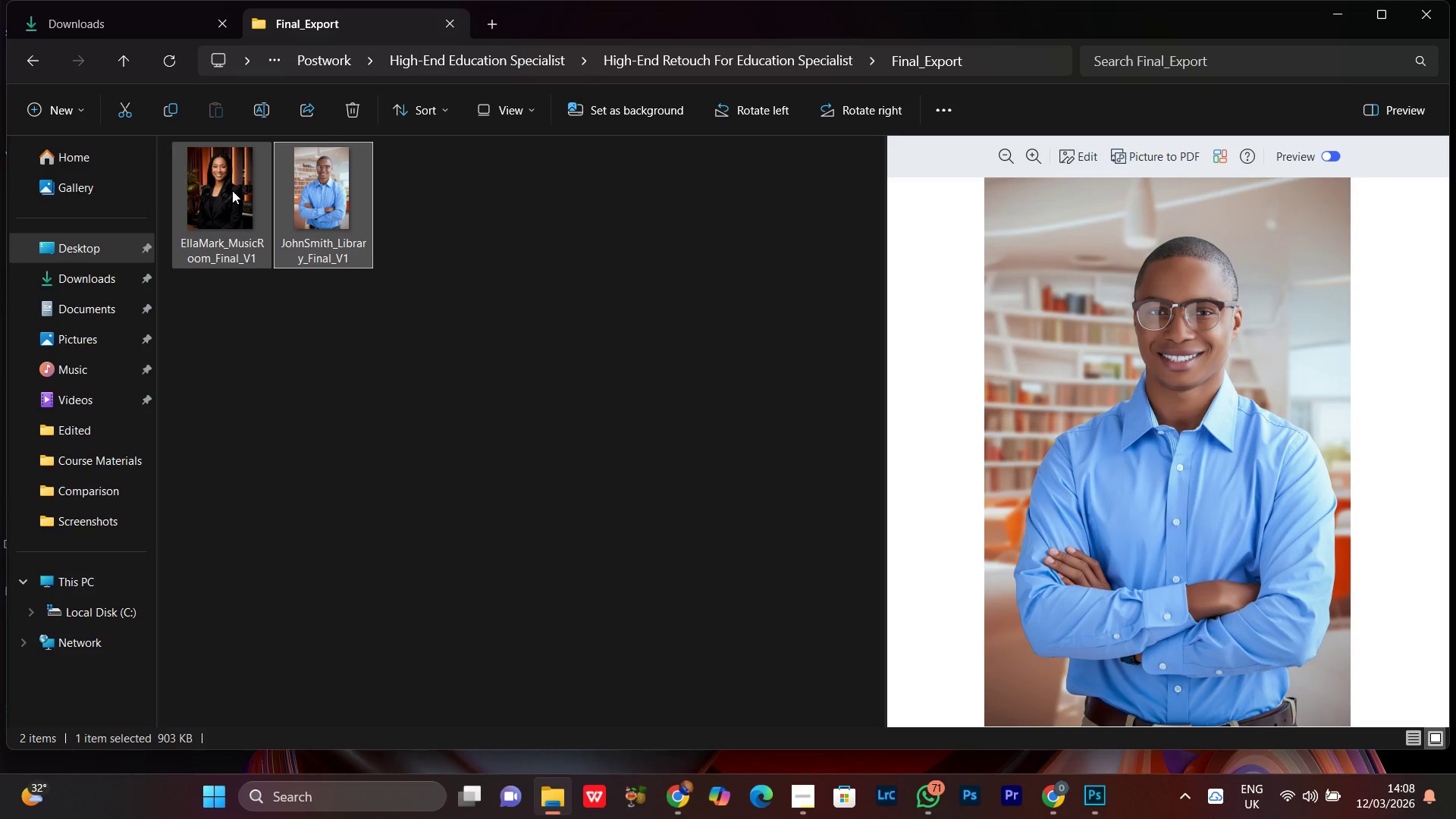 
left_click([232, 190])
 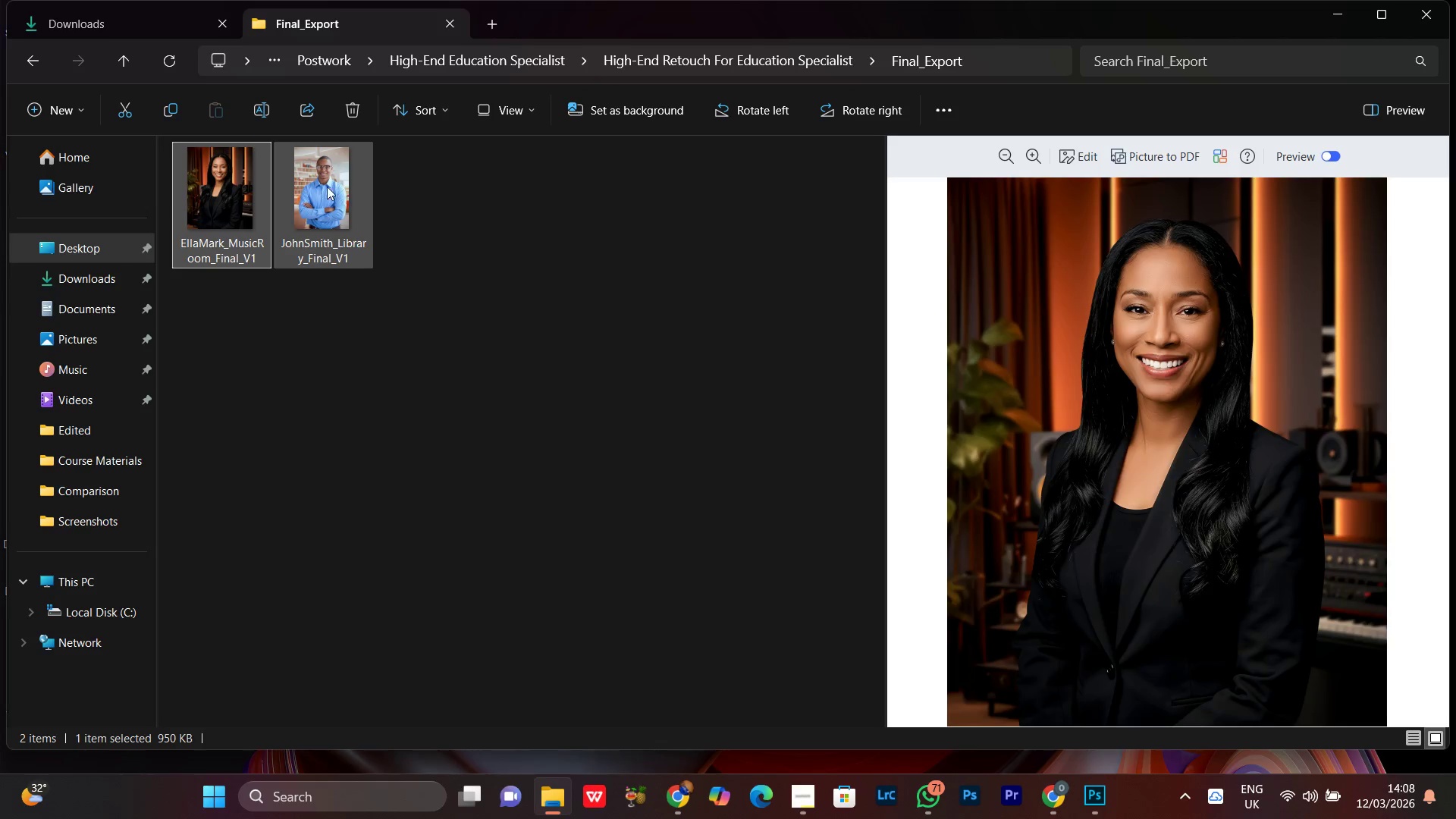 
left_click([325, 187])
 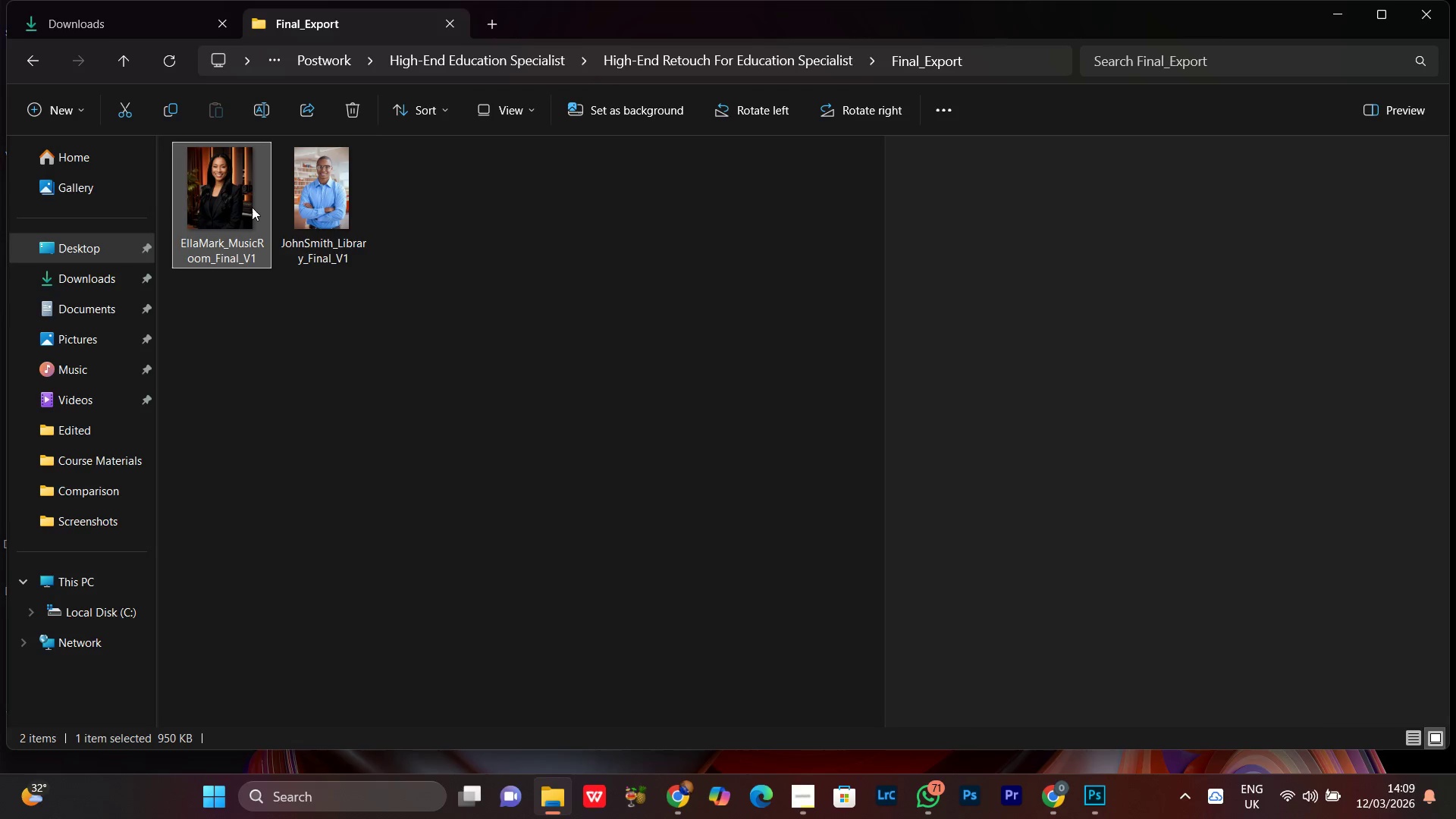 
double_click([322, 216])
 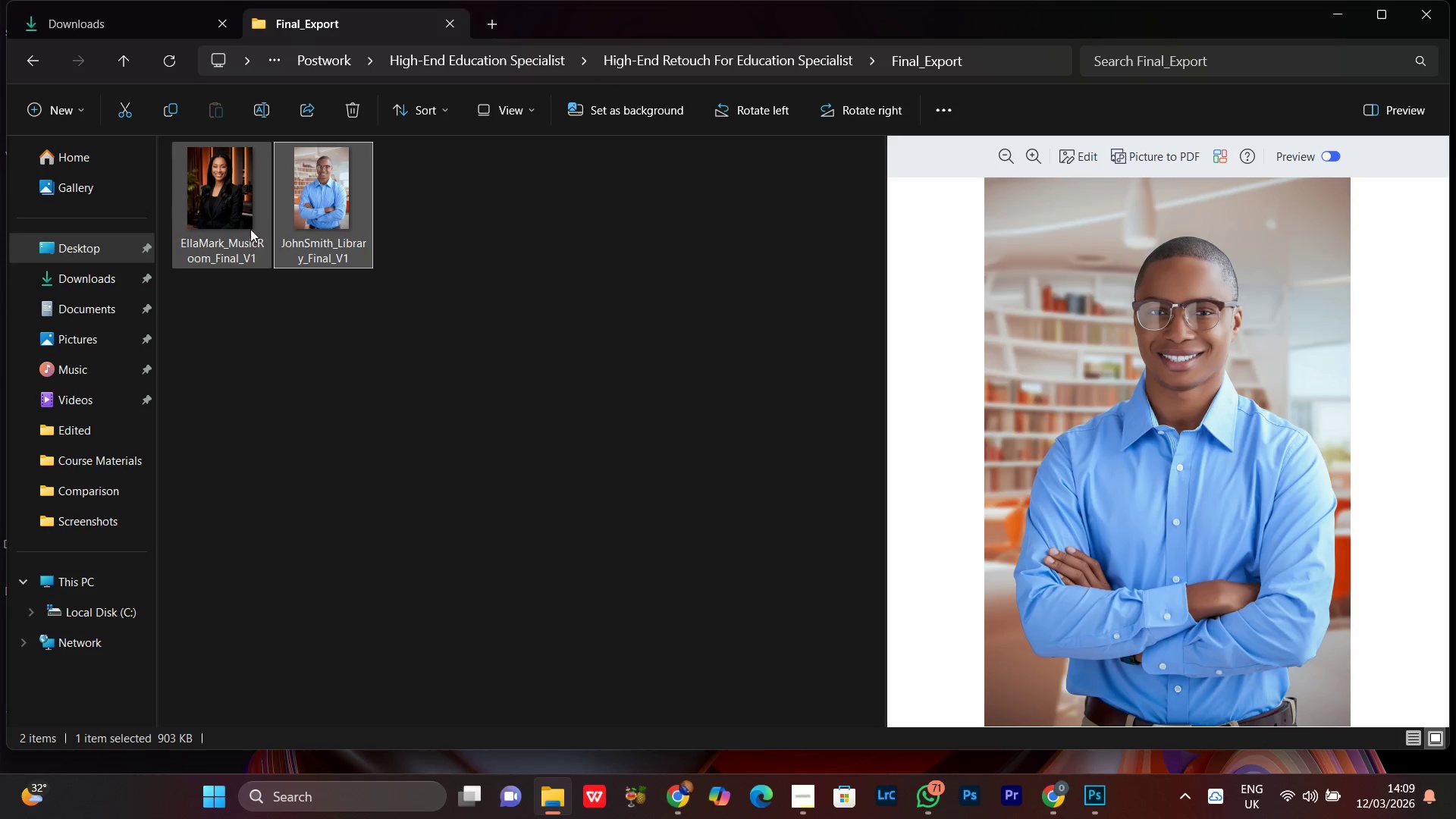 
triple_click([250, 229])
 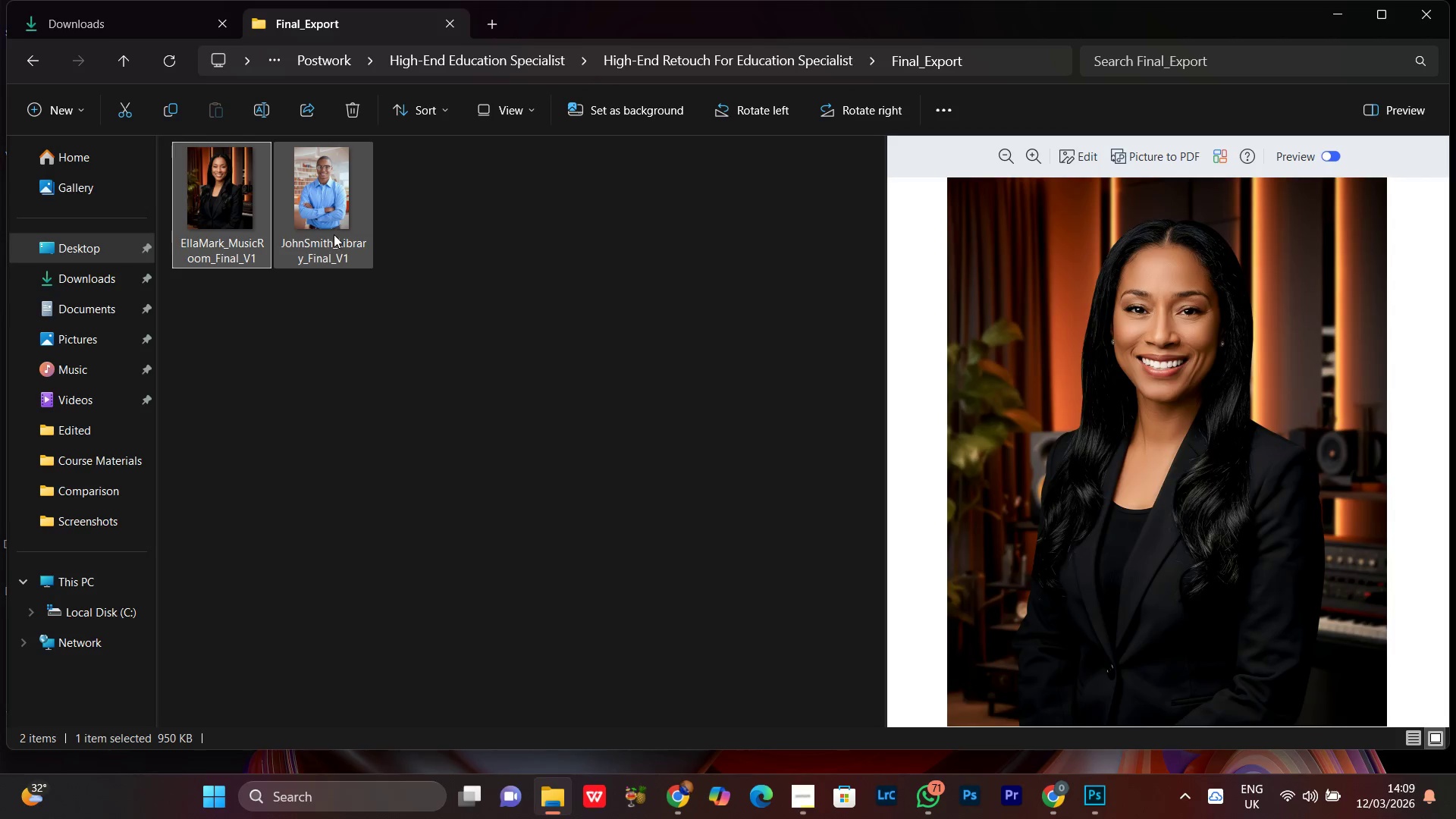 
triple_click([334, 234])
 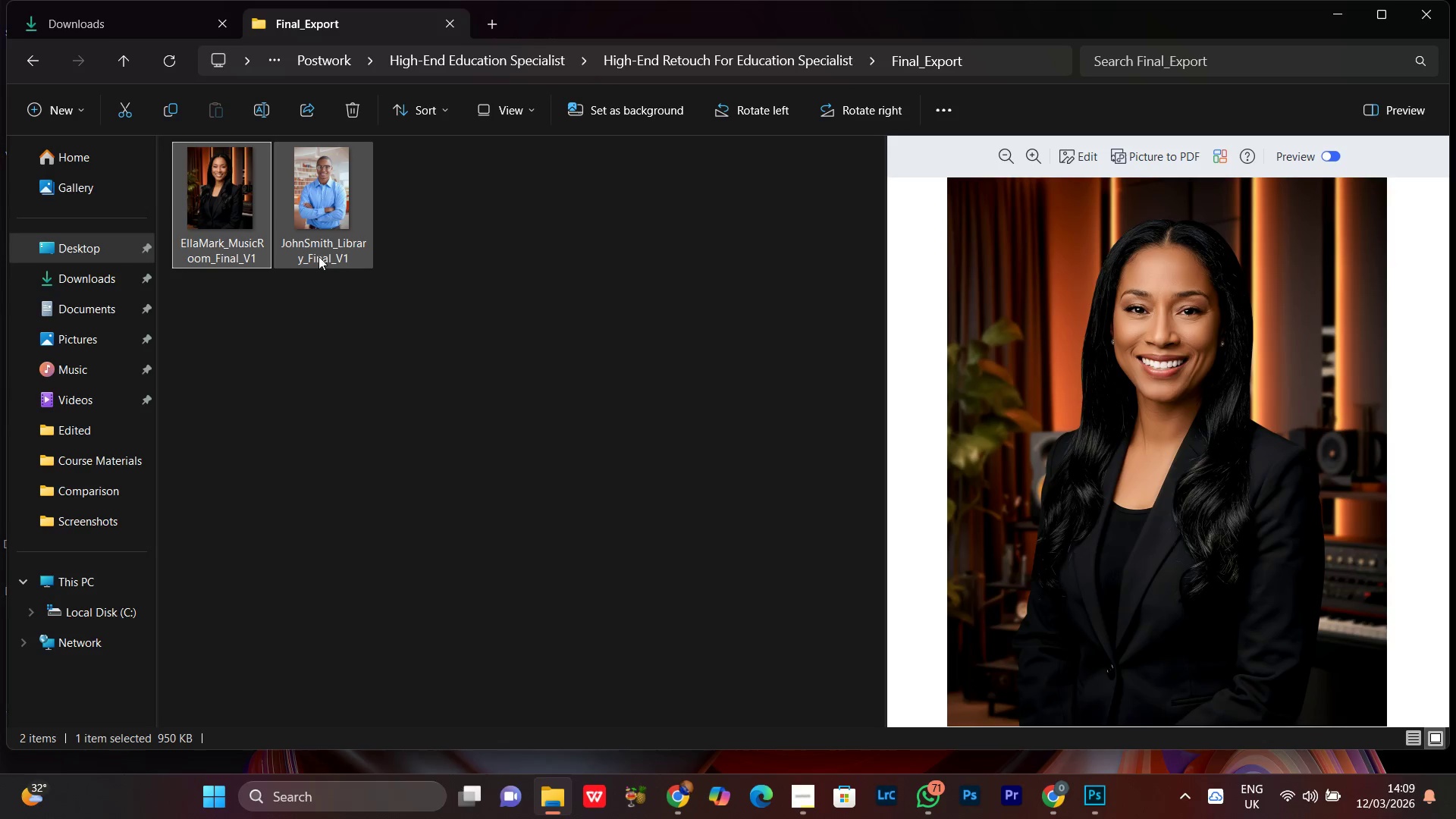 
double_click([321, 249])
 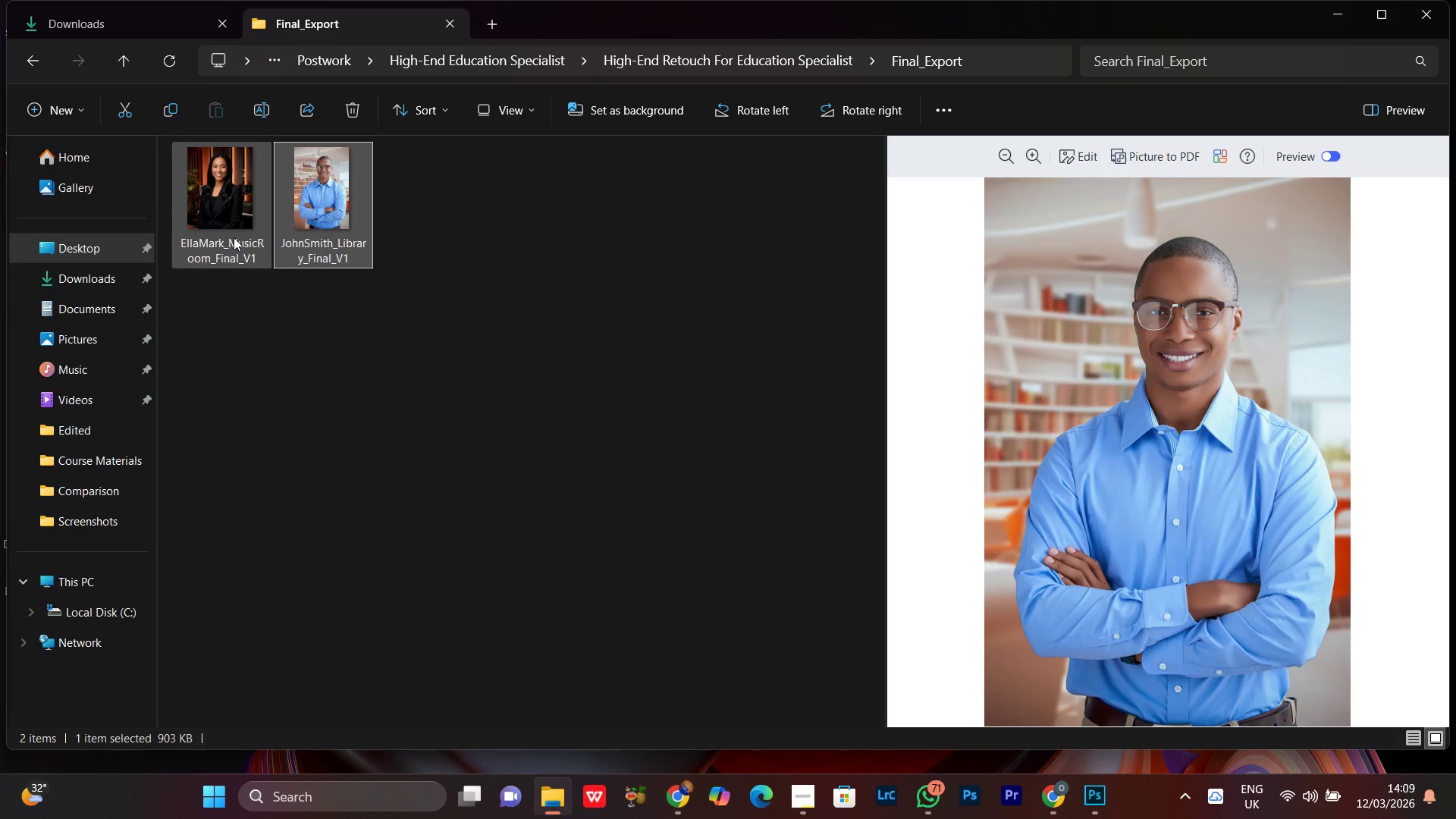 
triple_click([234, 237])
 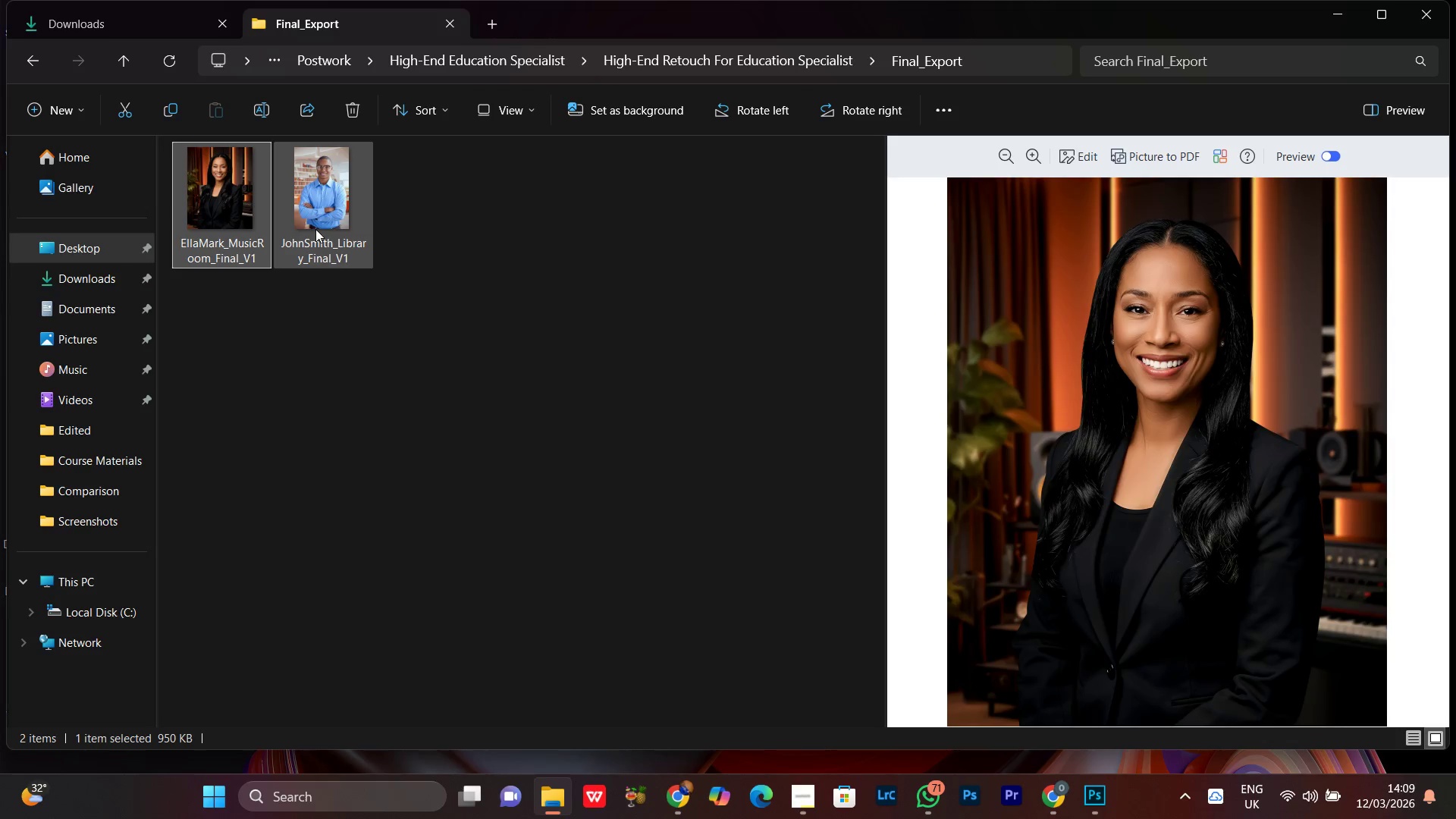 
triple_click([315, 229])
 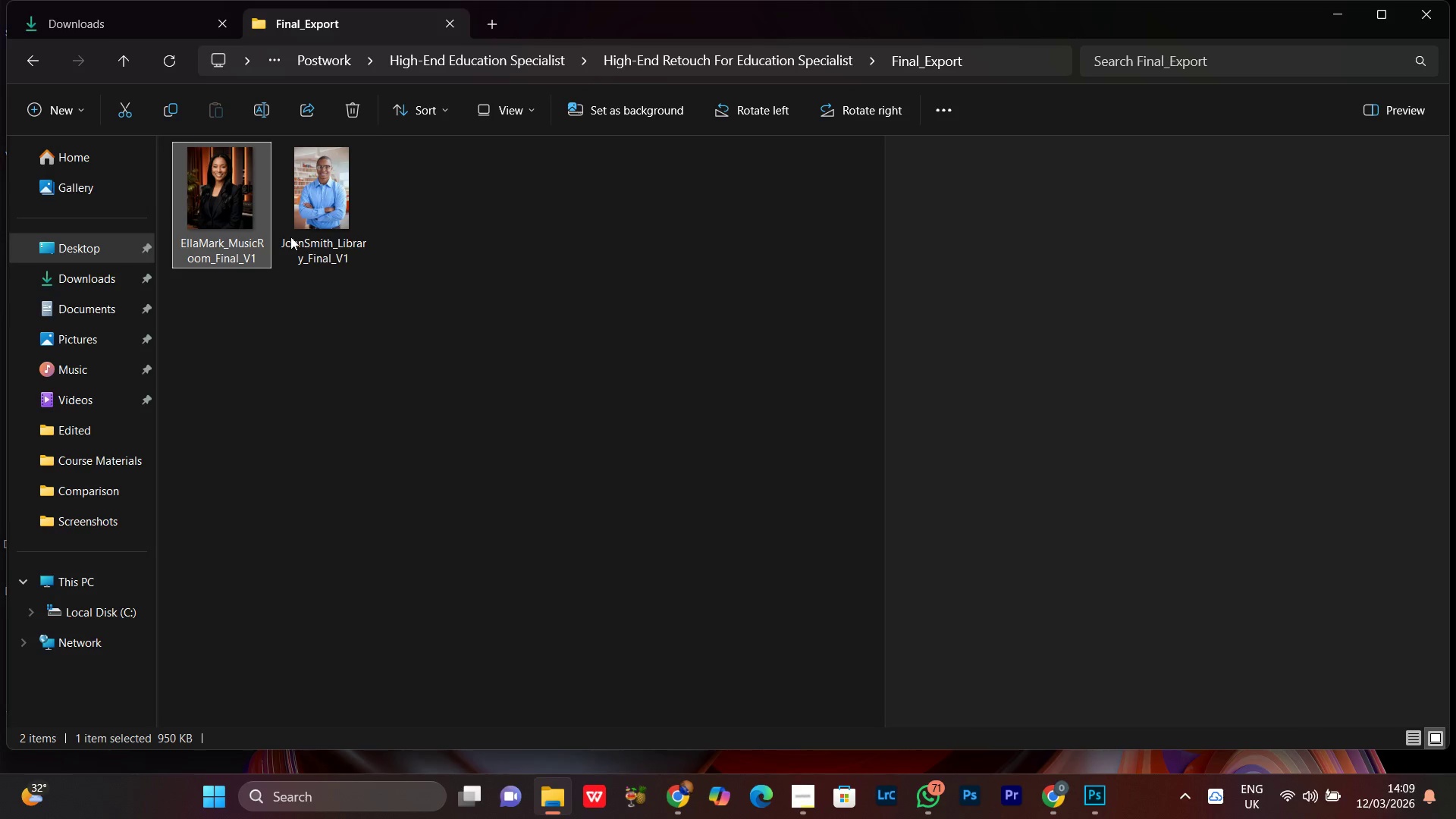 
double_click([328, 232])
 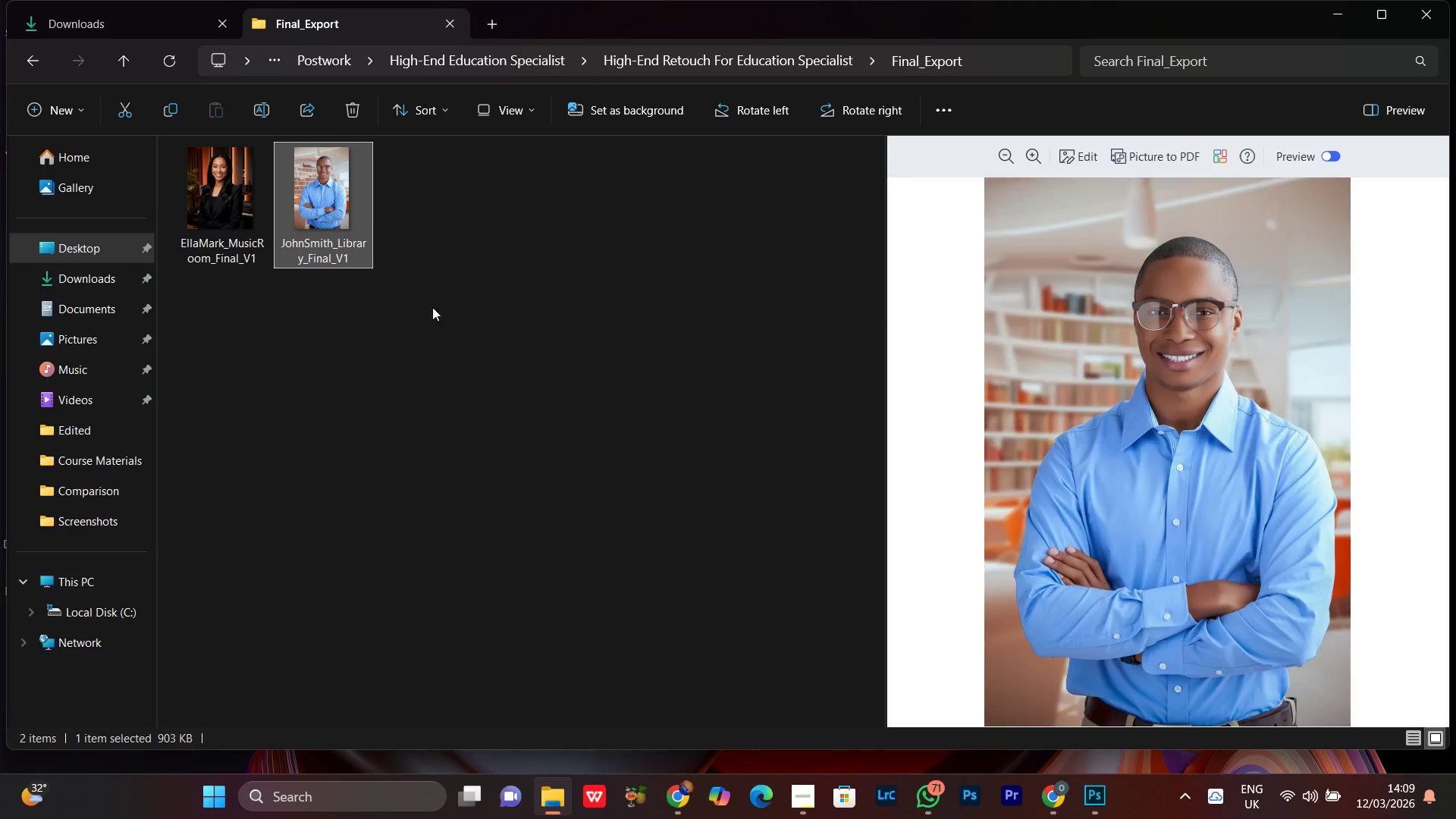 
triple_click([447, 312])
 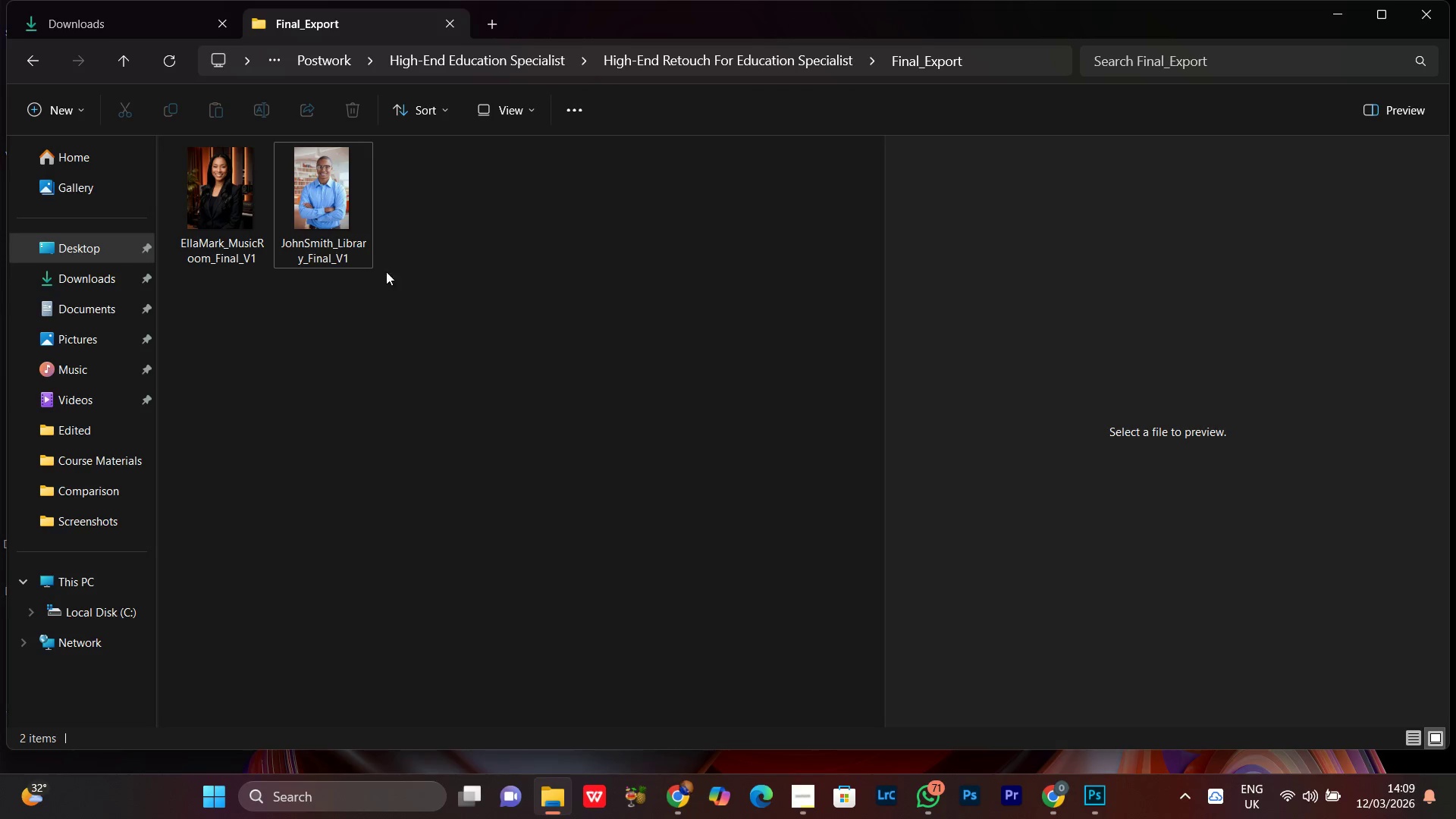 
left_click([319, 232])
 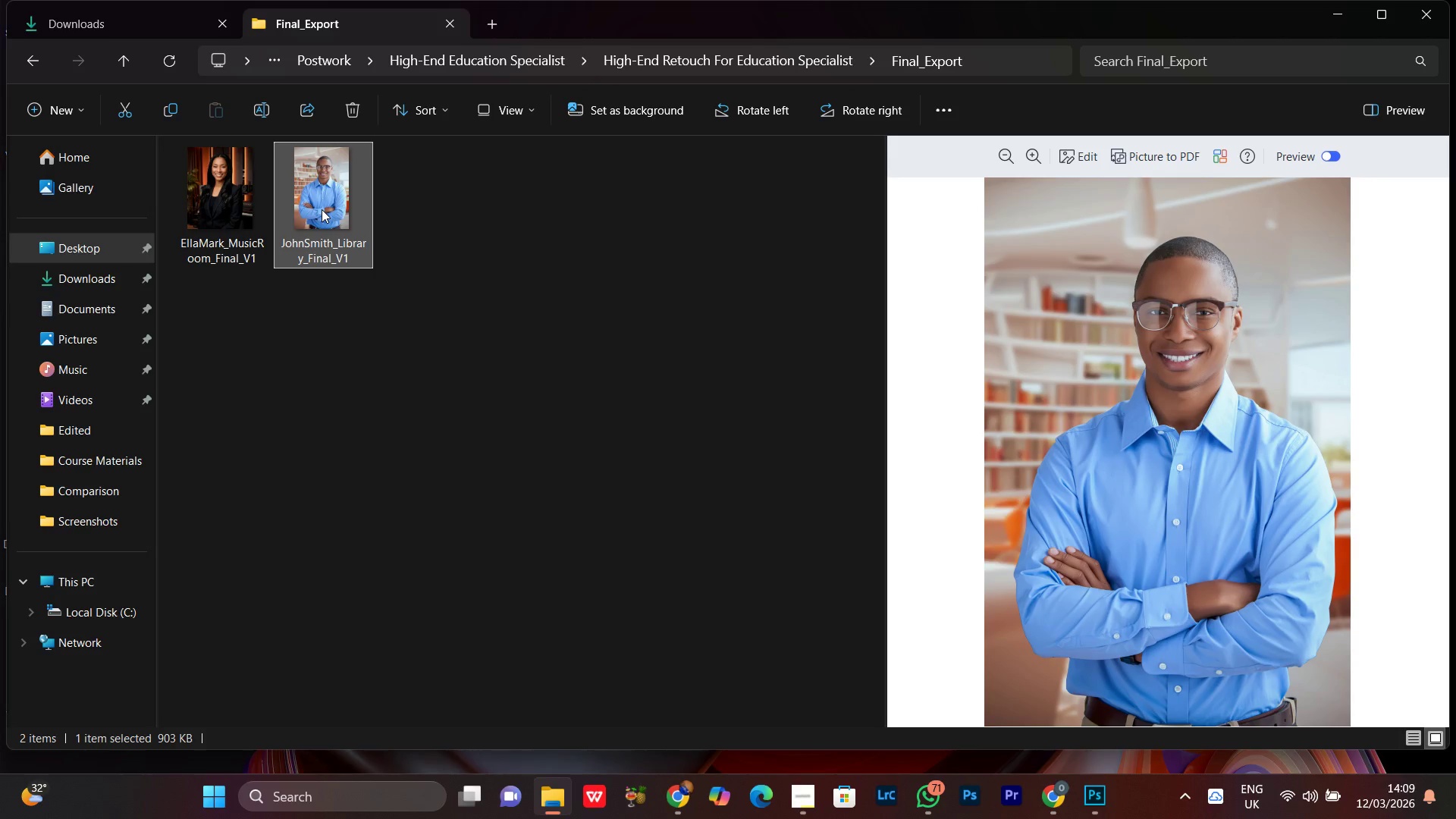 
right_click([322, 209])
 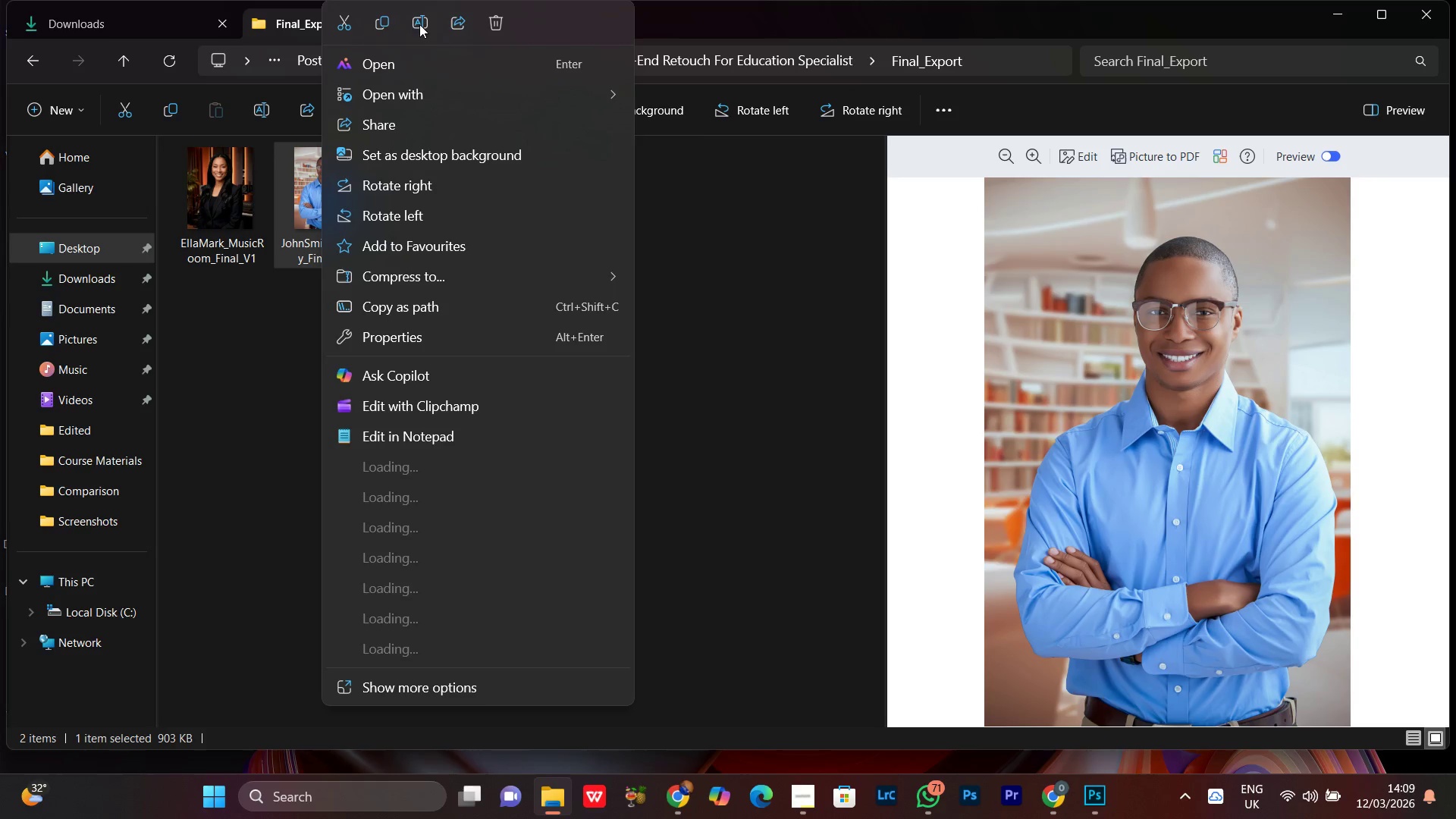 
left_click([419, 23])
 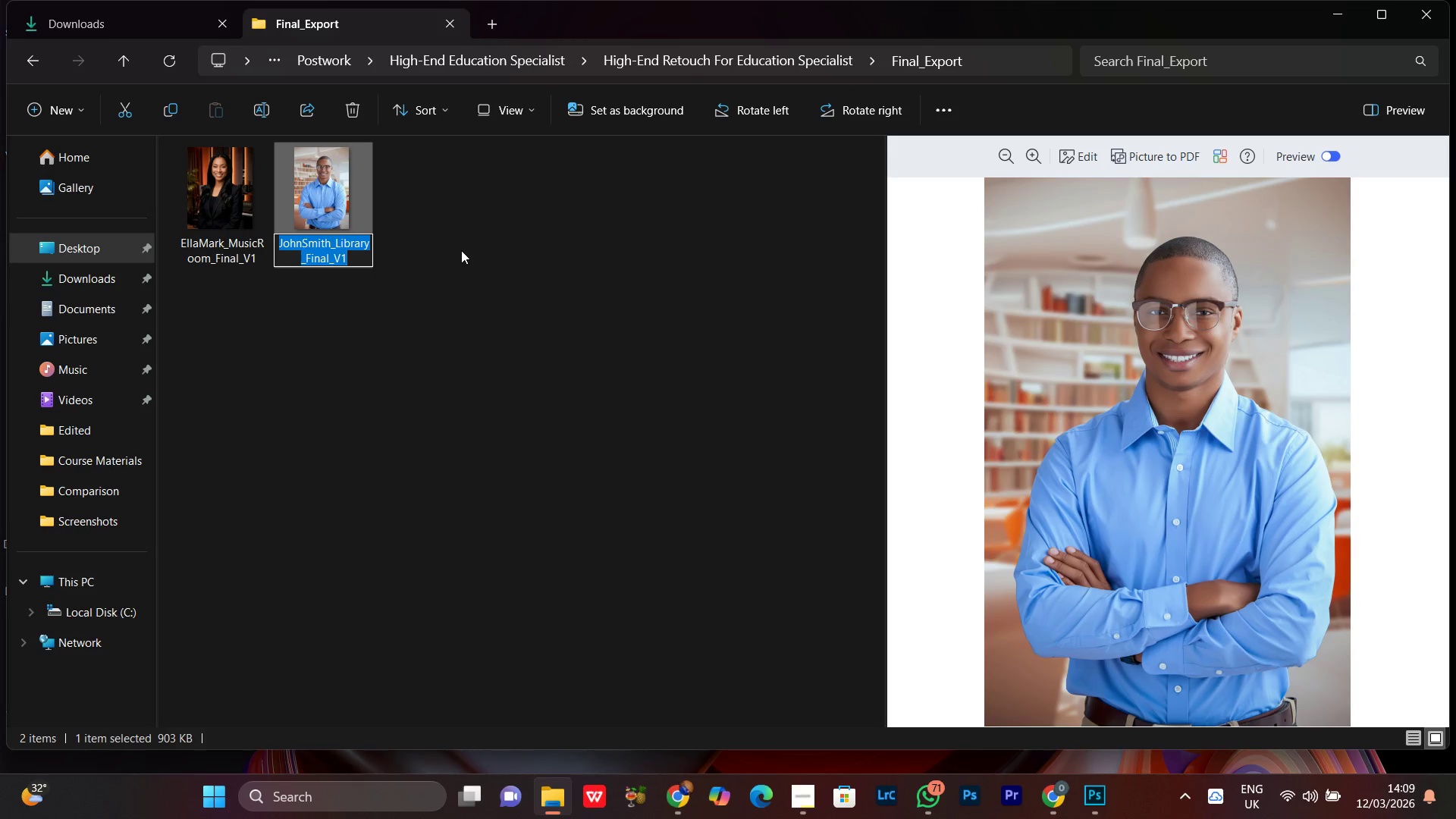 
key(Control+C)
 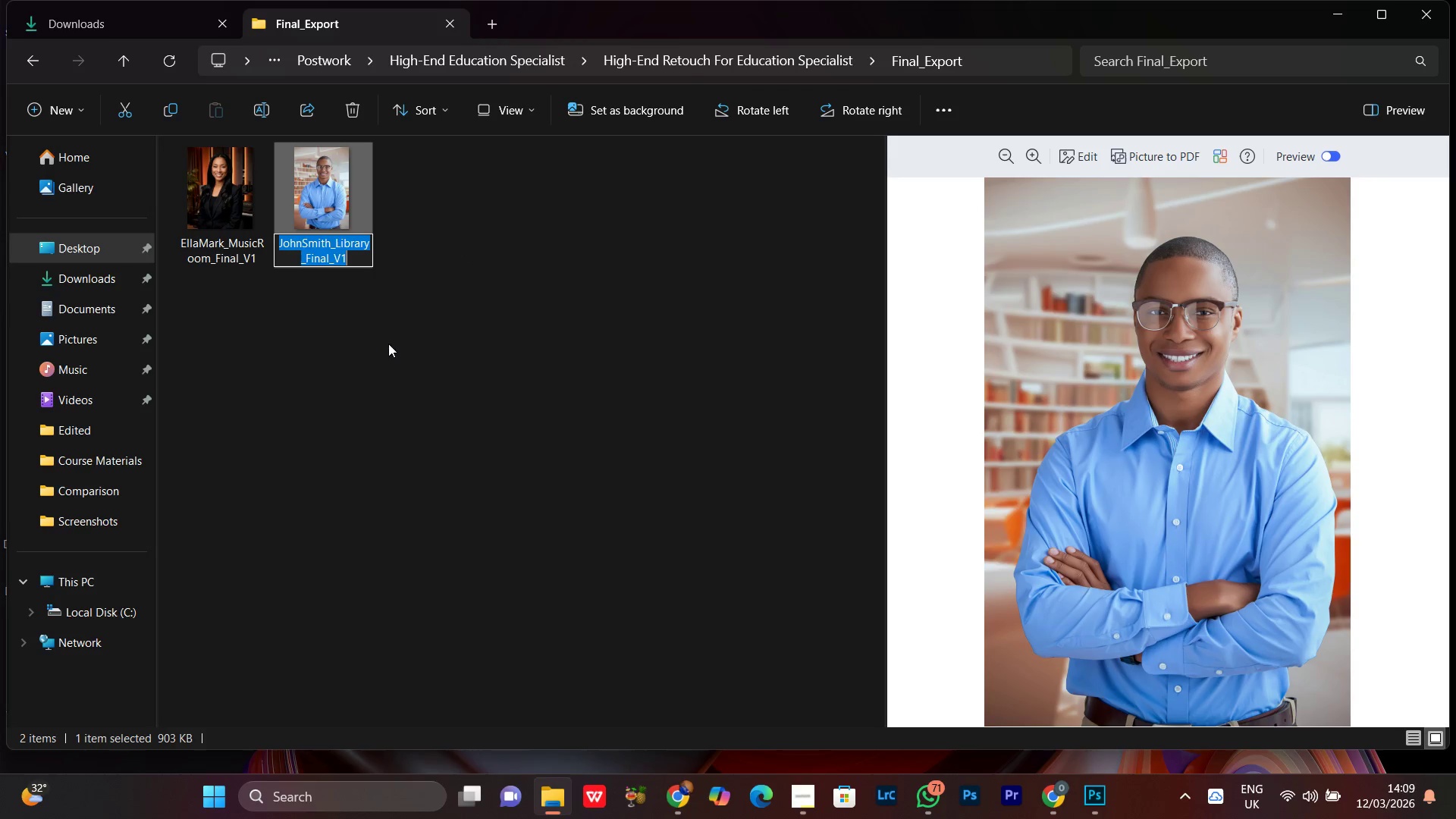 
key(Control+C)
 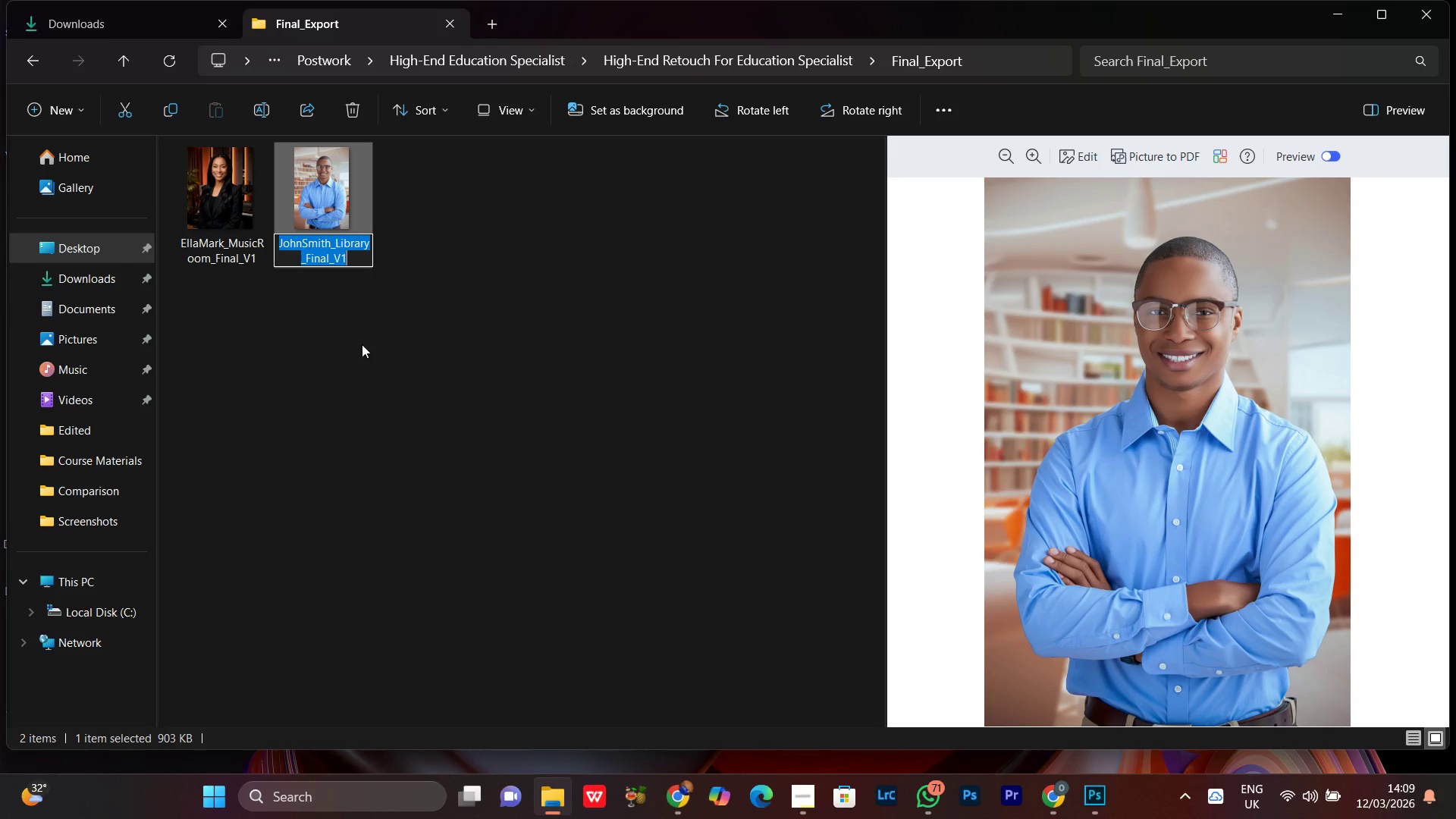 
key(Control+C)
 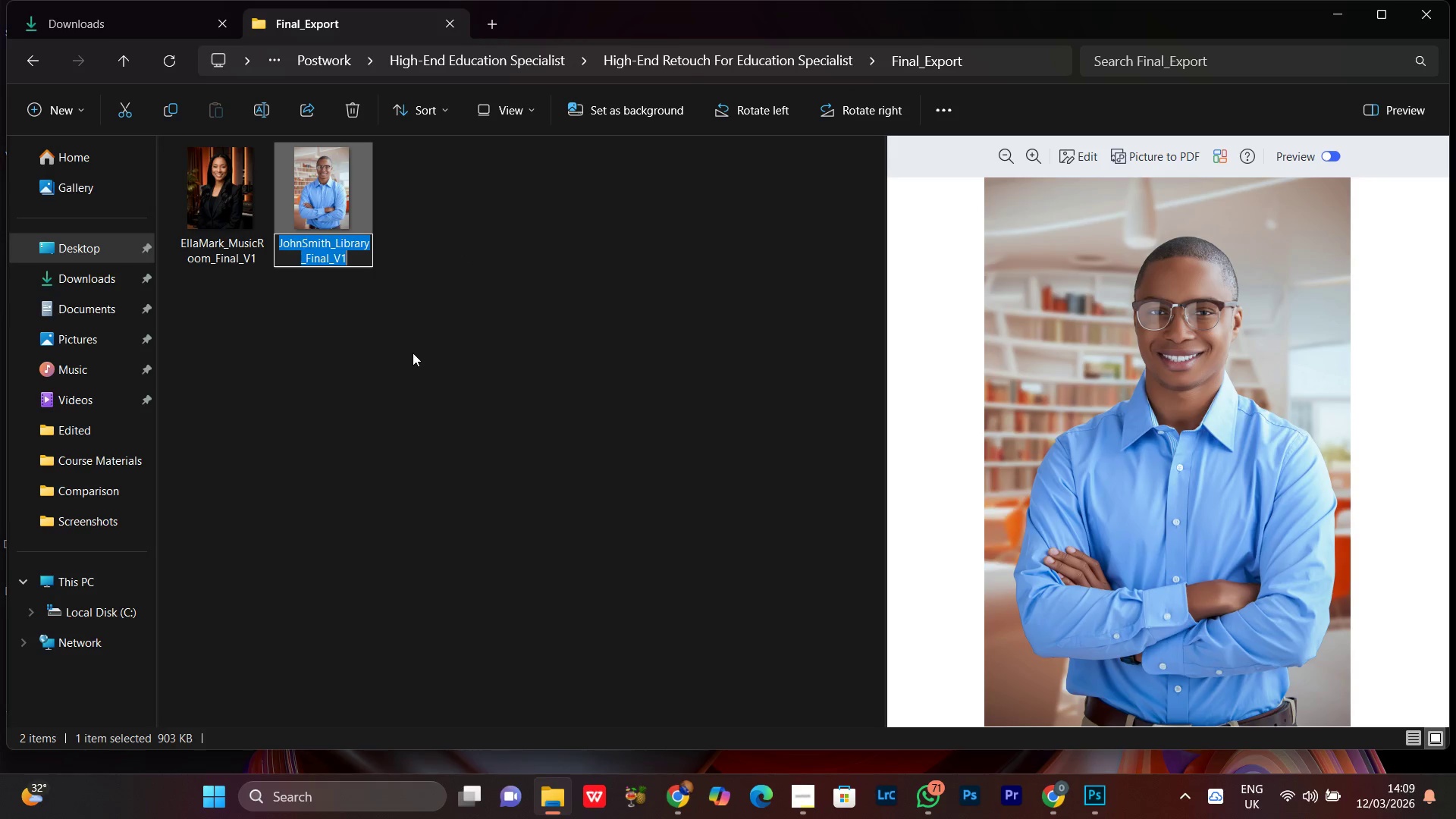 
key(Control+C)
 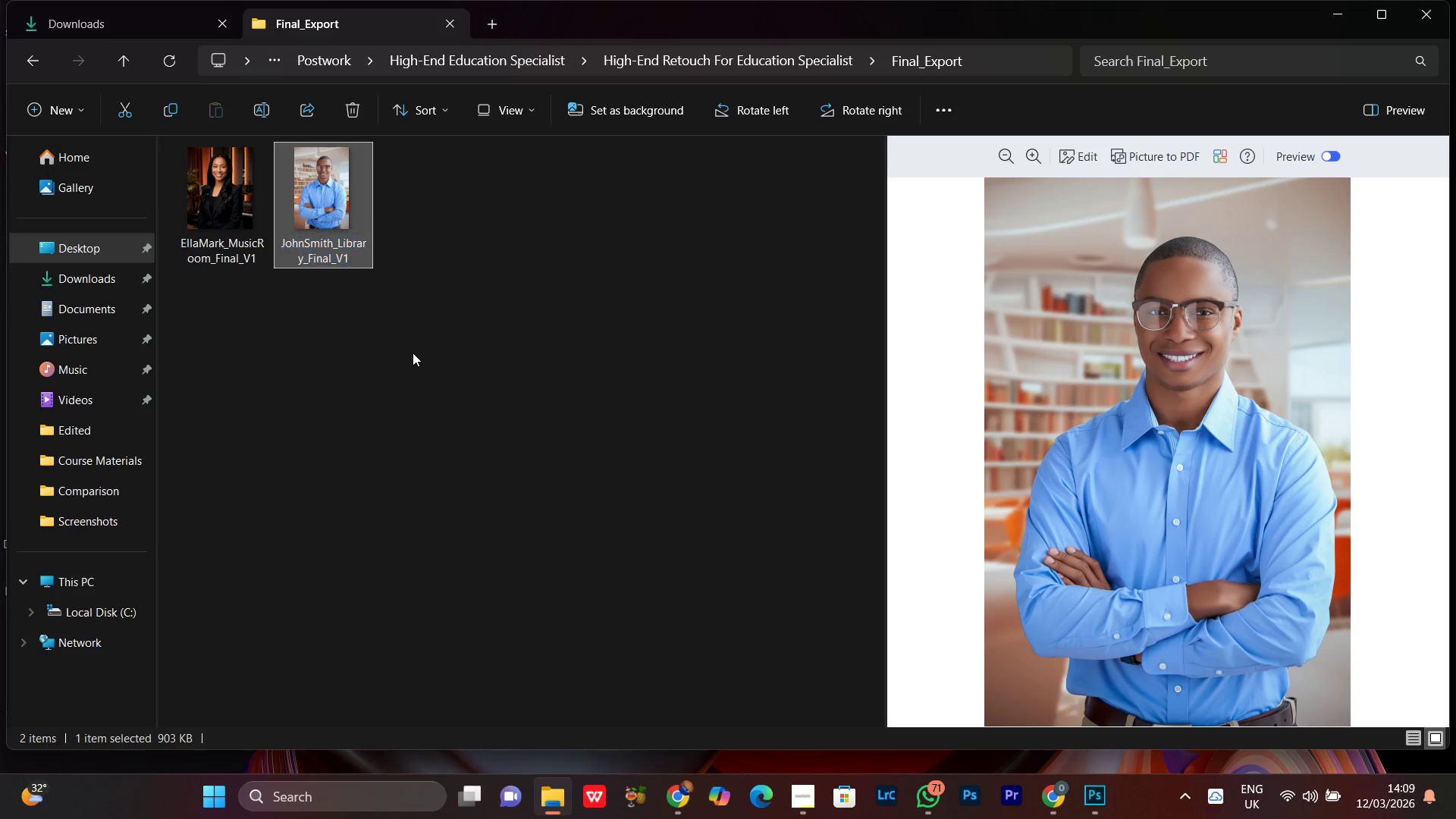 
left_click([413, 353])
 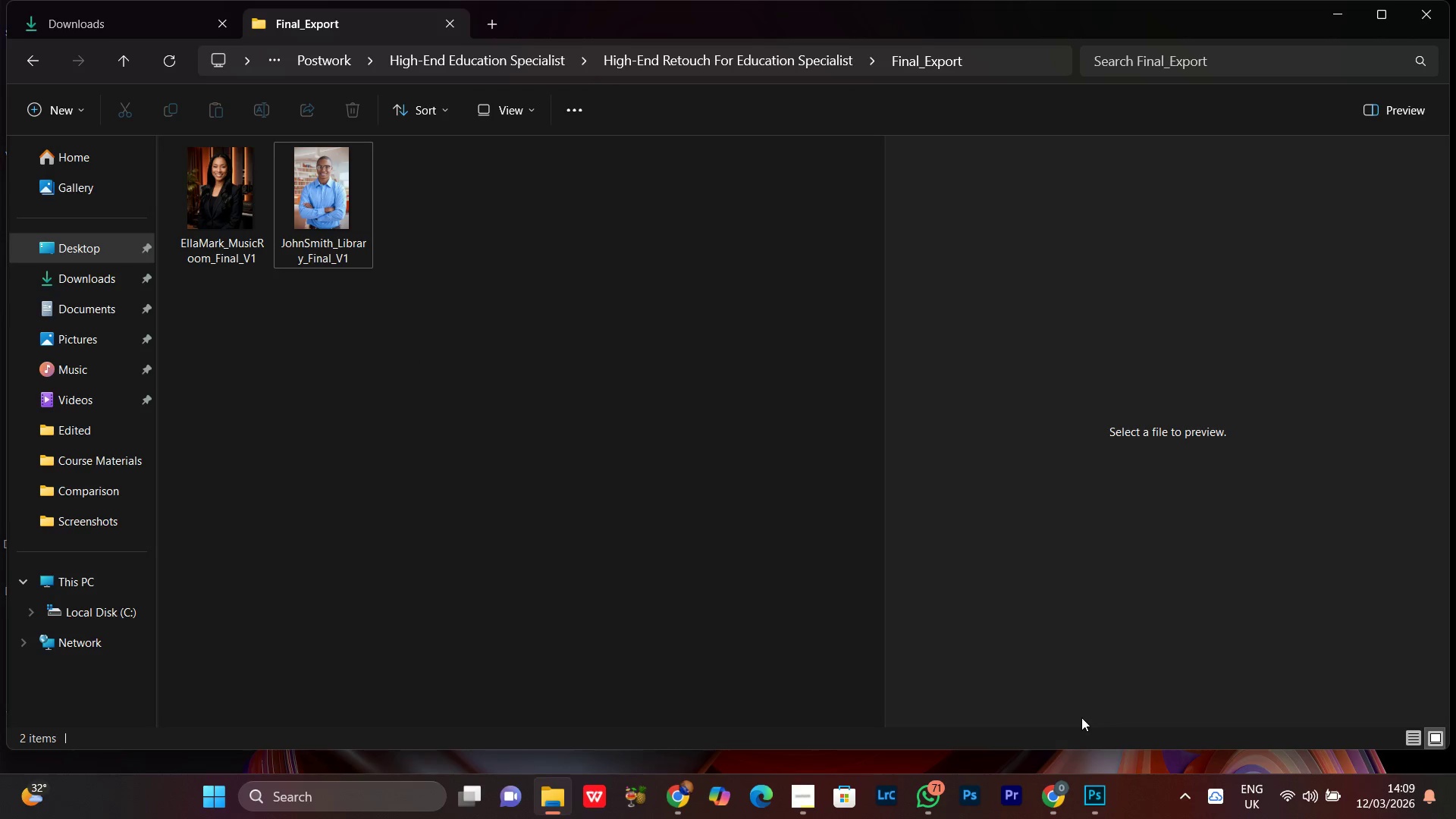 
left_click([1090, 811])
 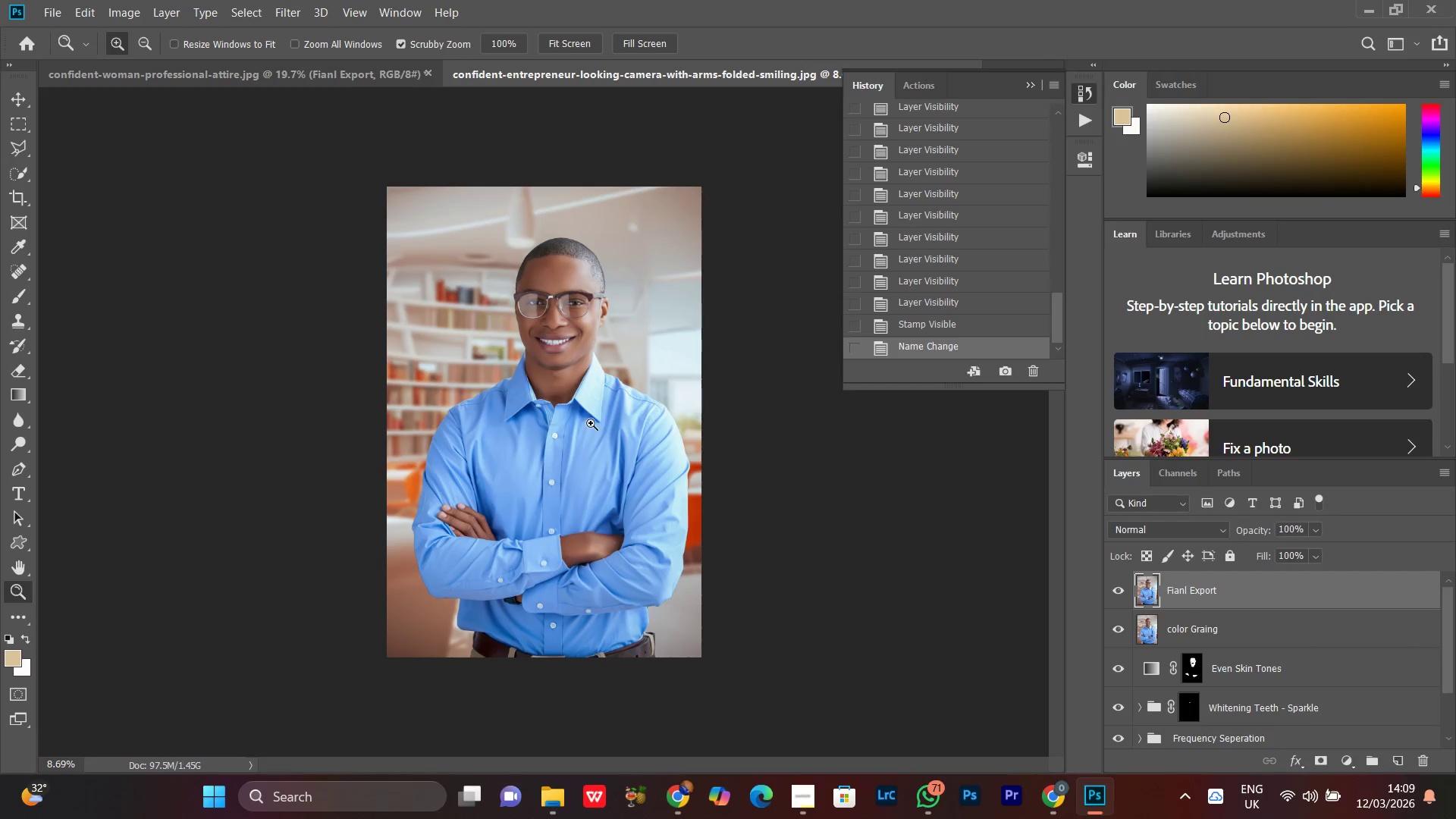 
left_click_drag(start_coordinate=[620, 381], to_coordinate=[614, 378])
 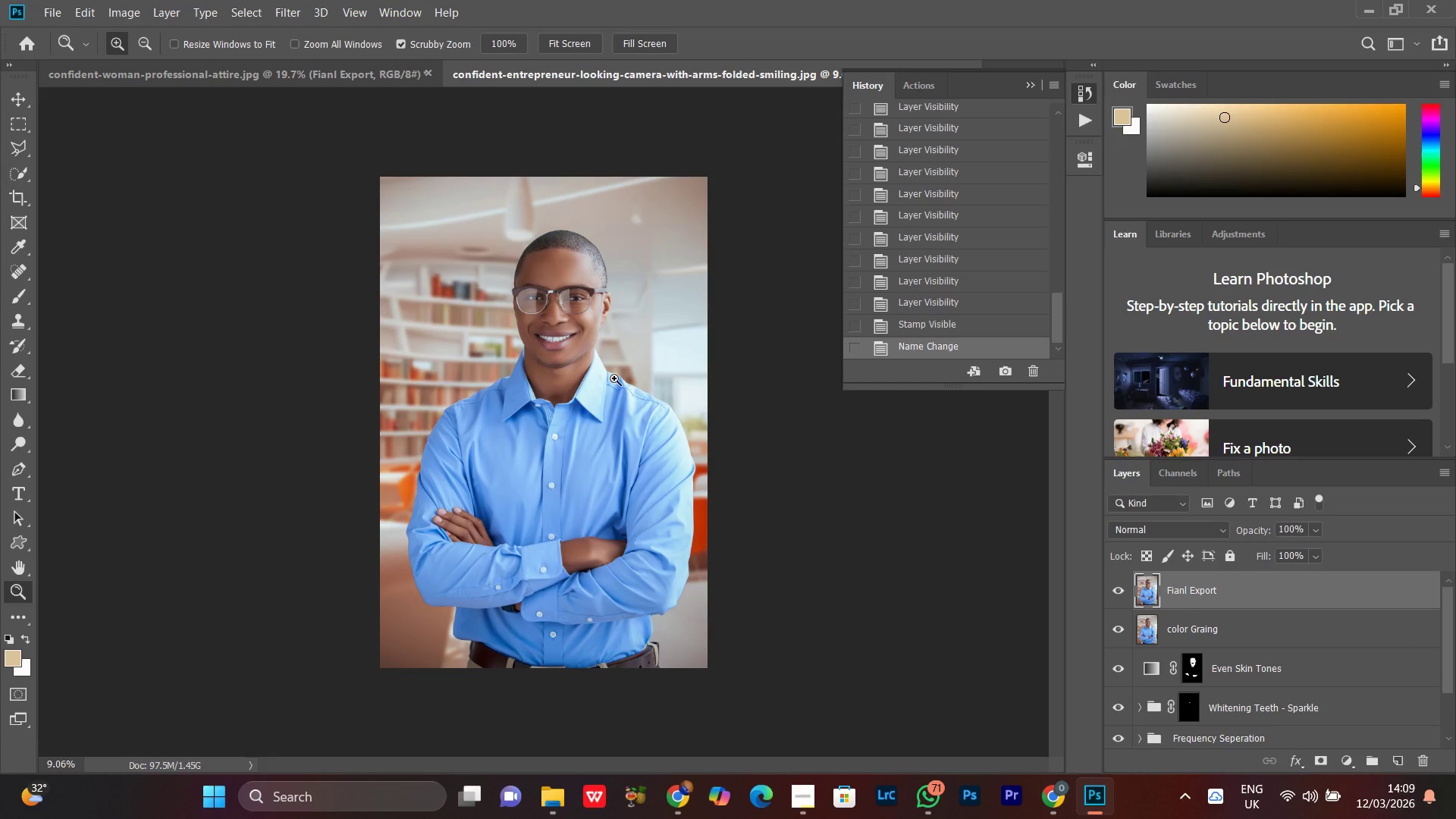 
key(Control+Shift+S)
 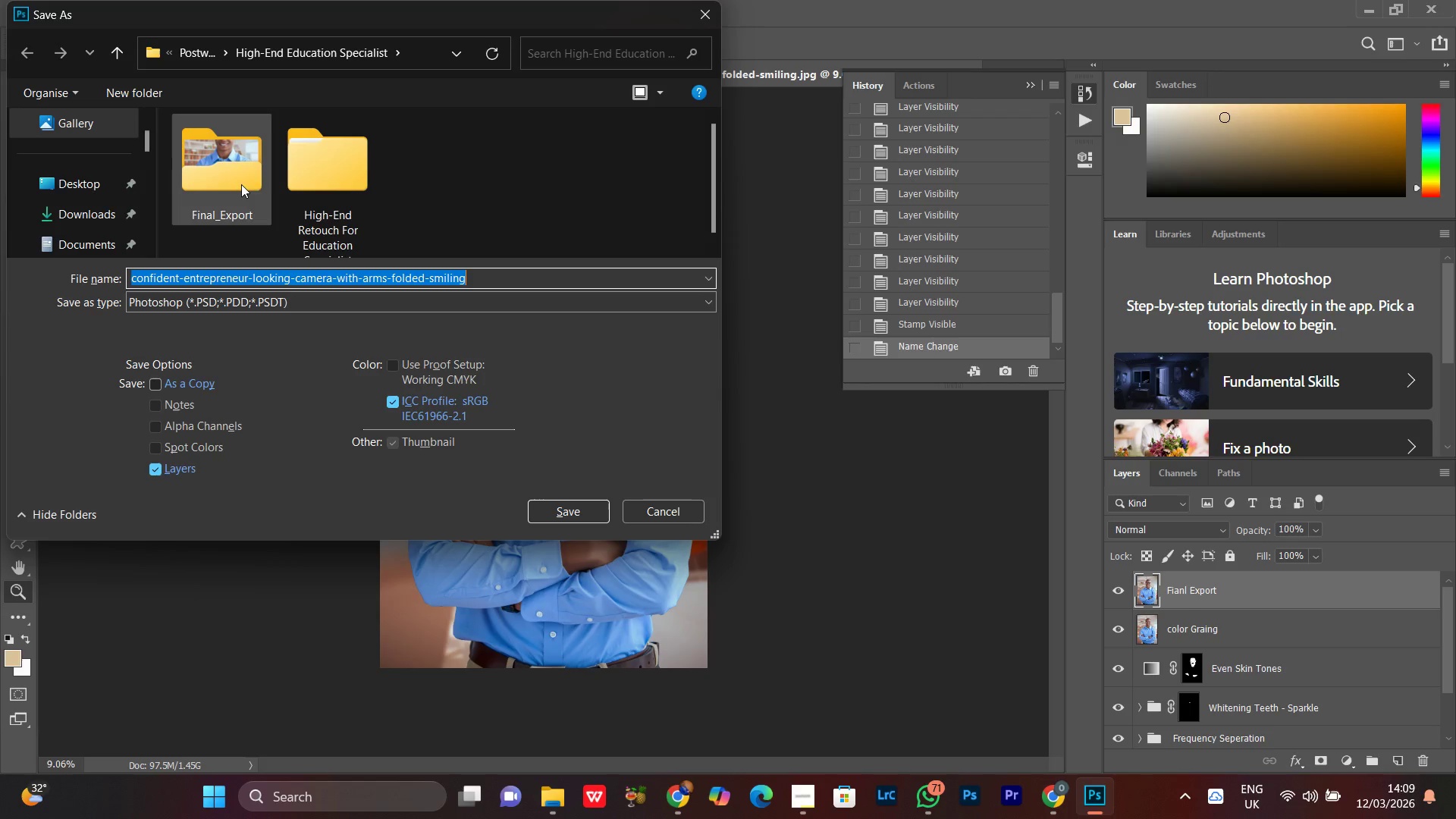 
double_click([331, 171])
 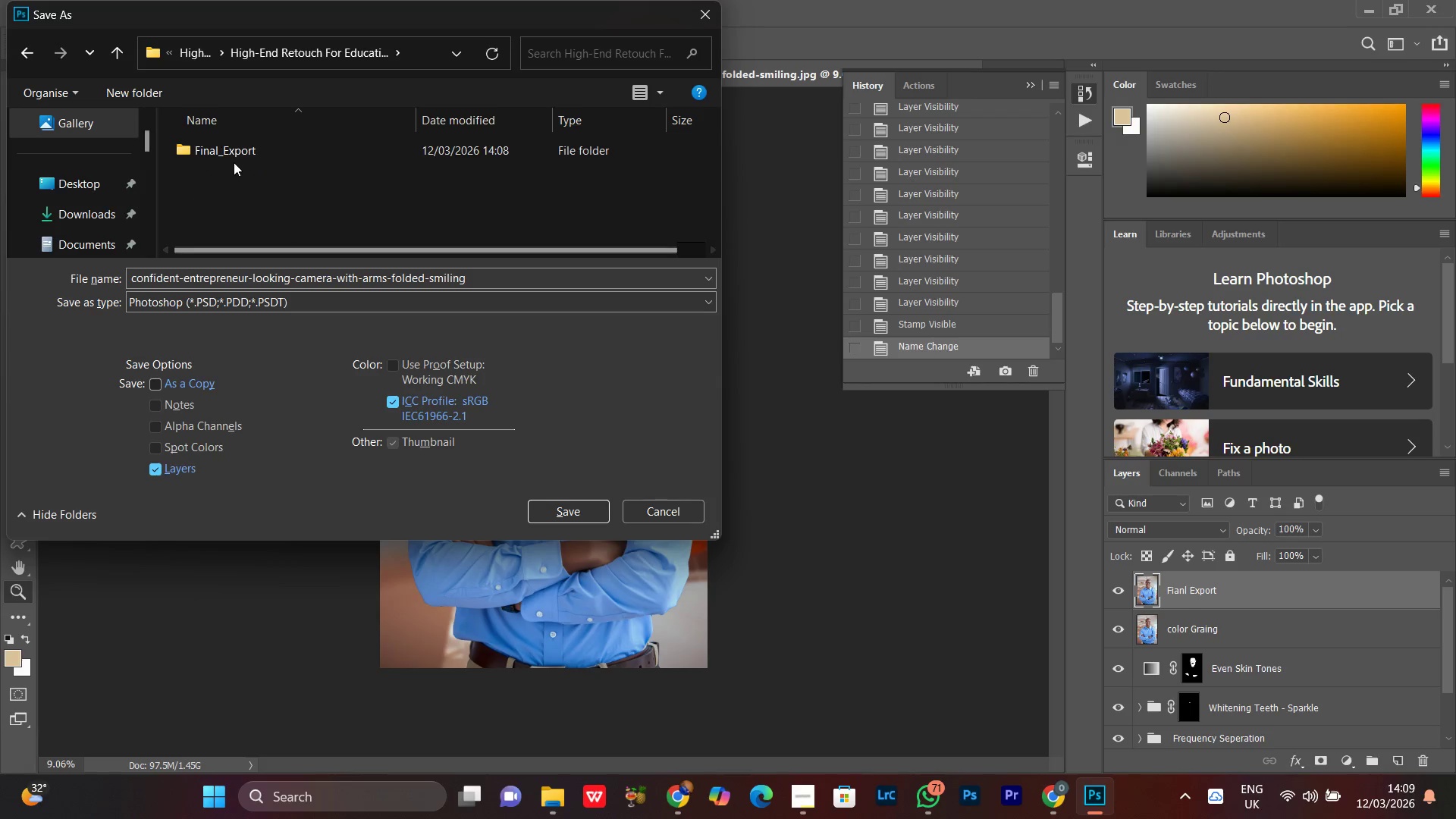 
double_click([233, 160])
 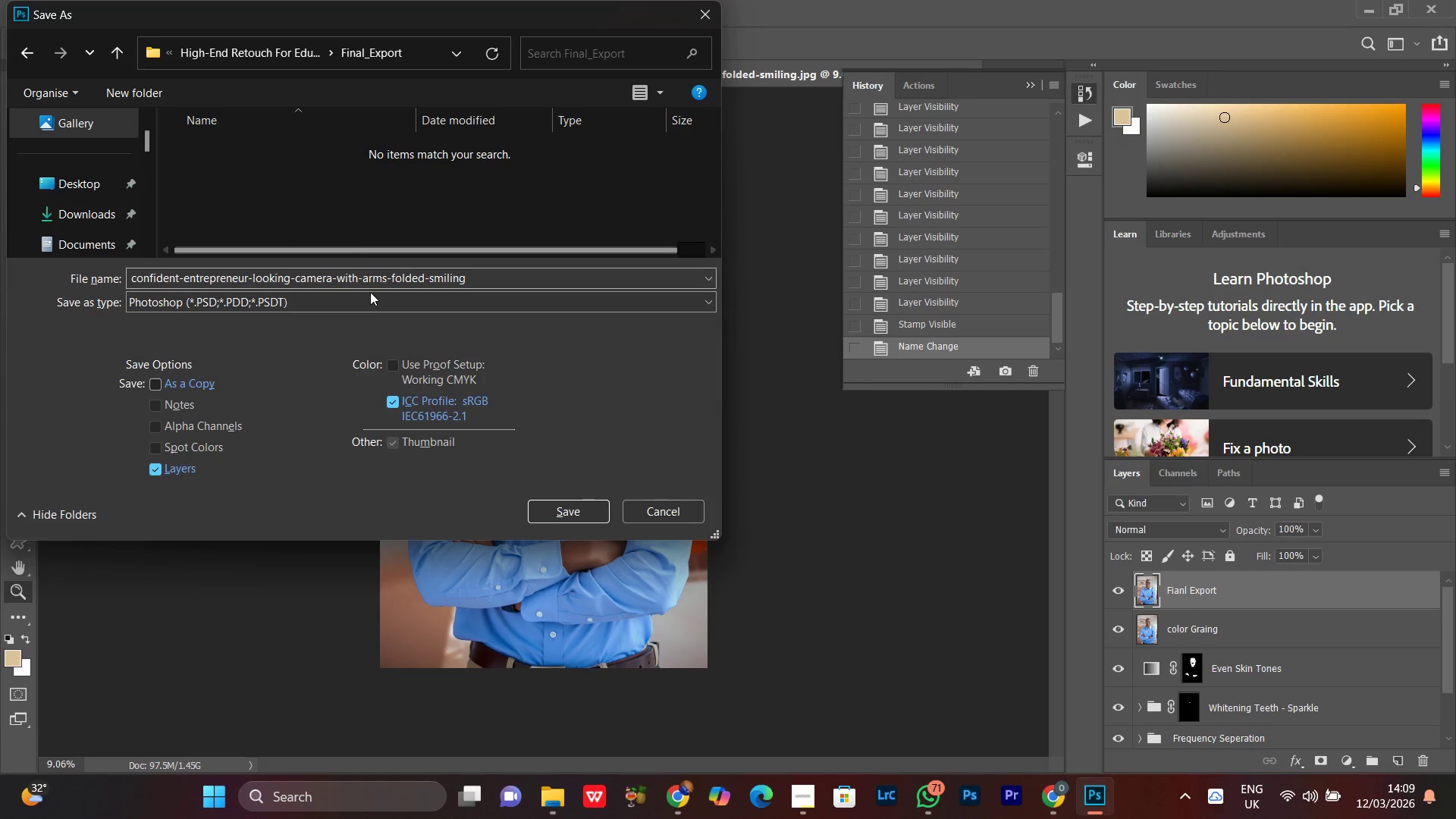 
left_click([429, 272])
 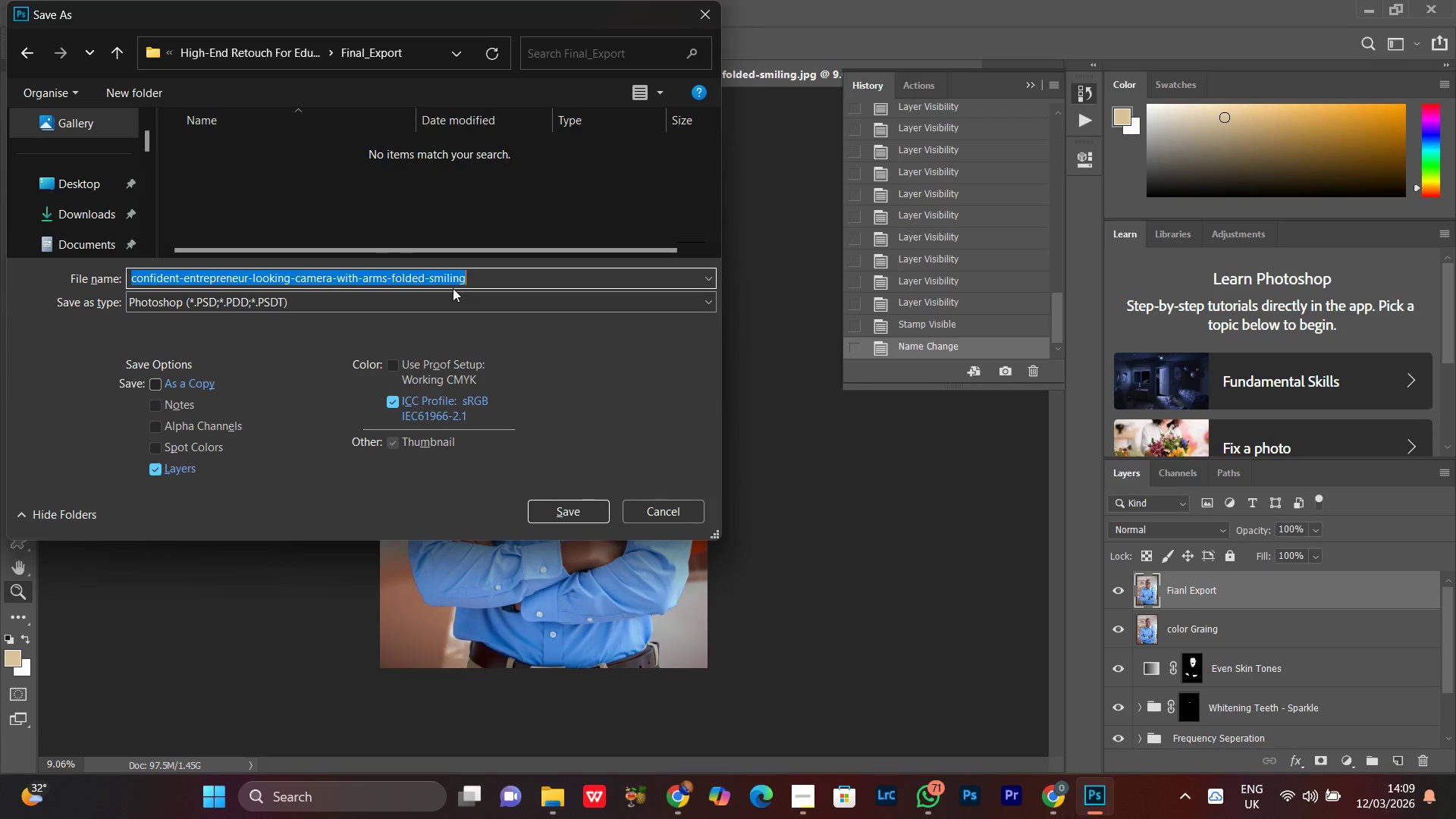 
key(Control+V)
 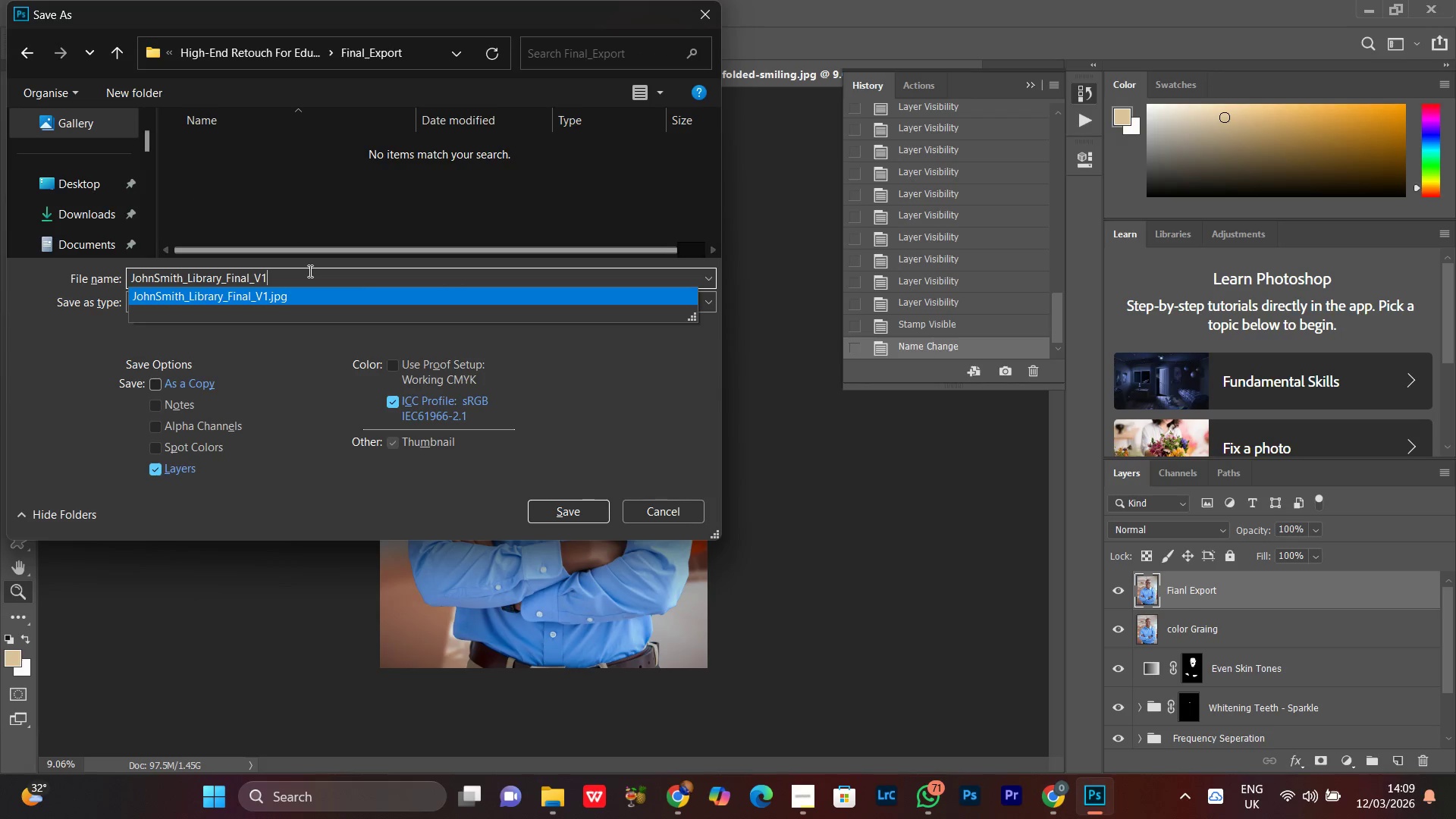 
left_click([294, 274])
 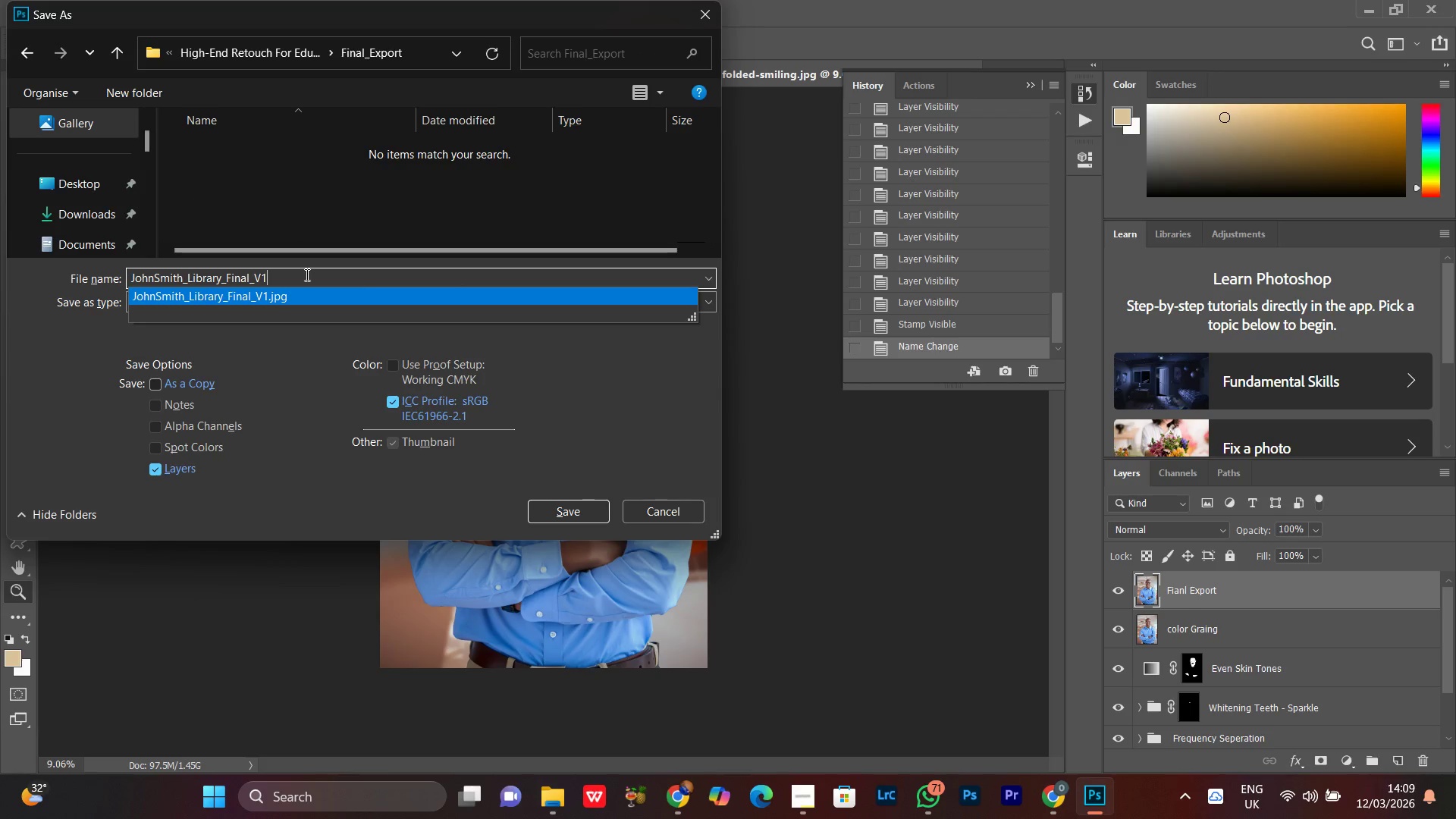 
key(Space)
 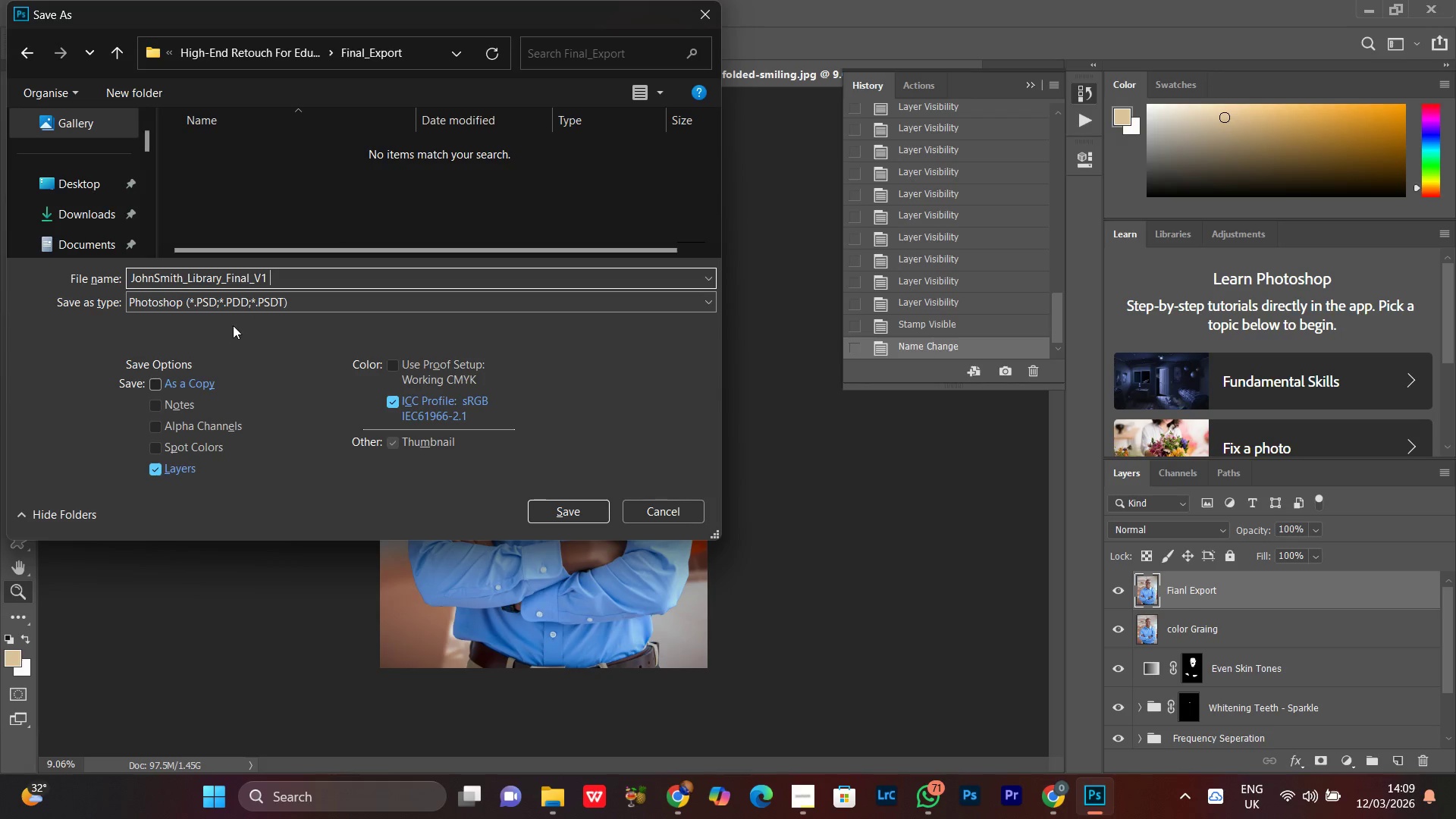 
left_click([239, 312])
 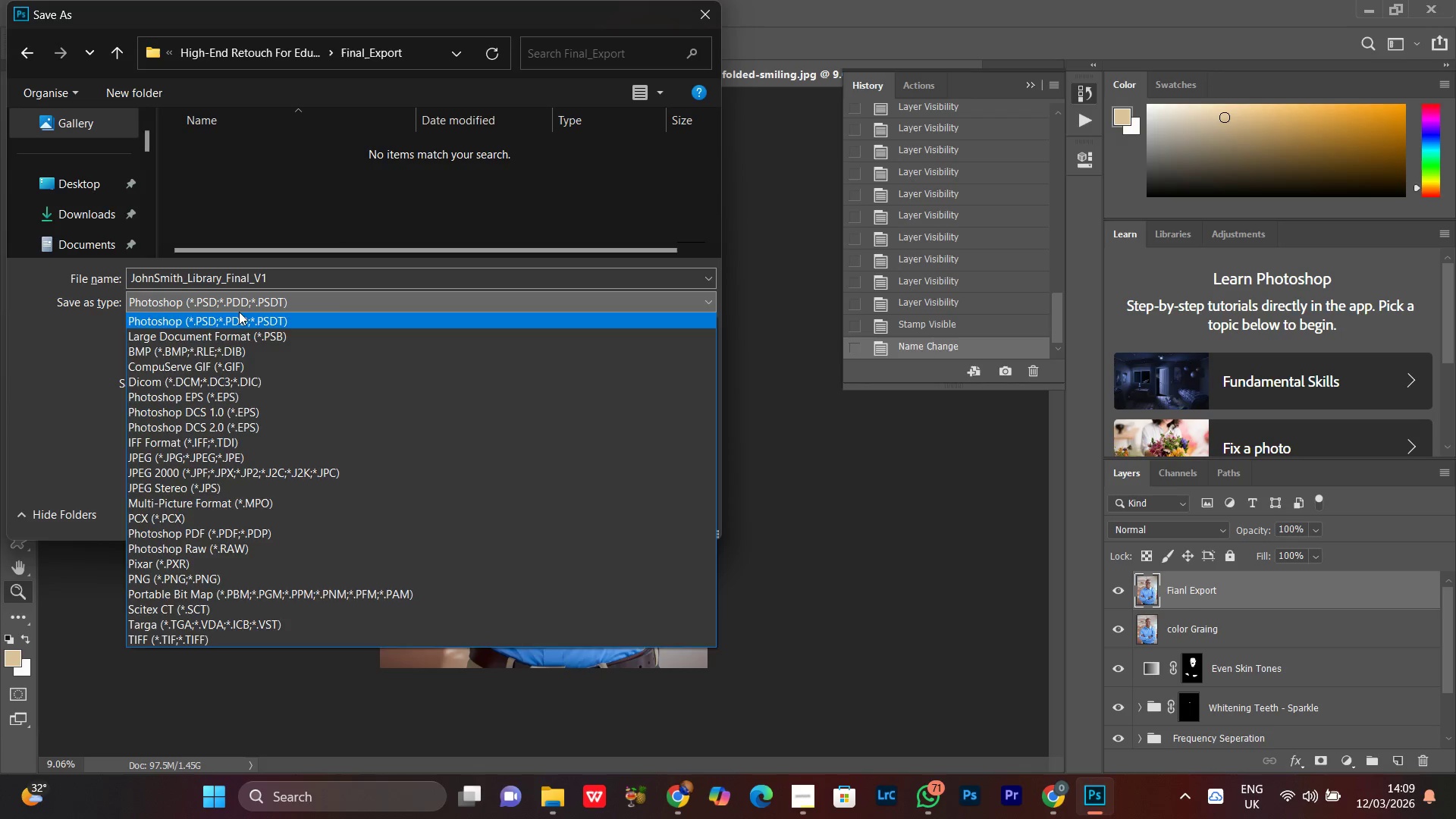 
left_click([239, 312])
 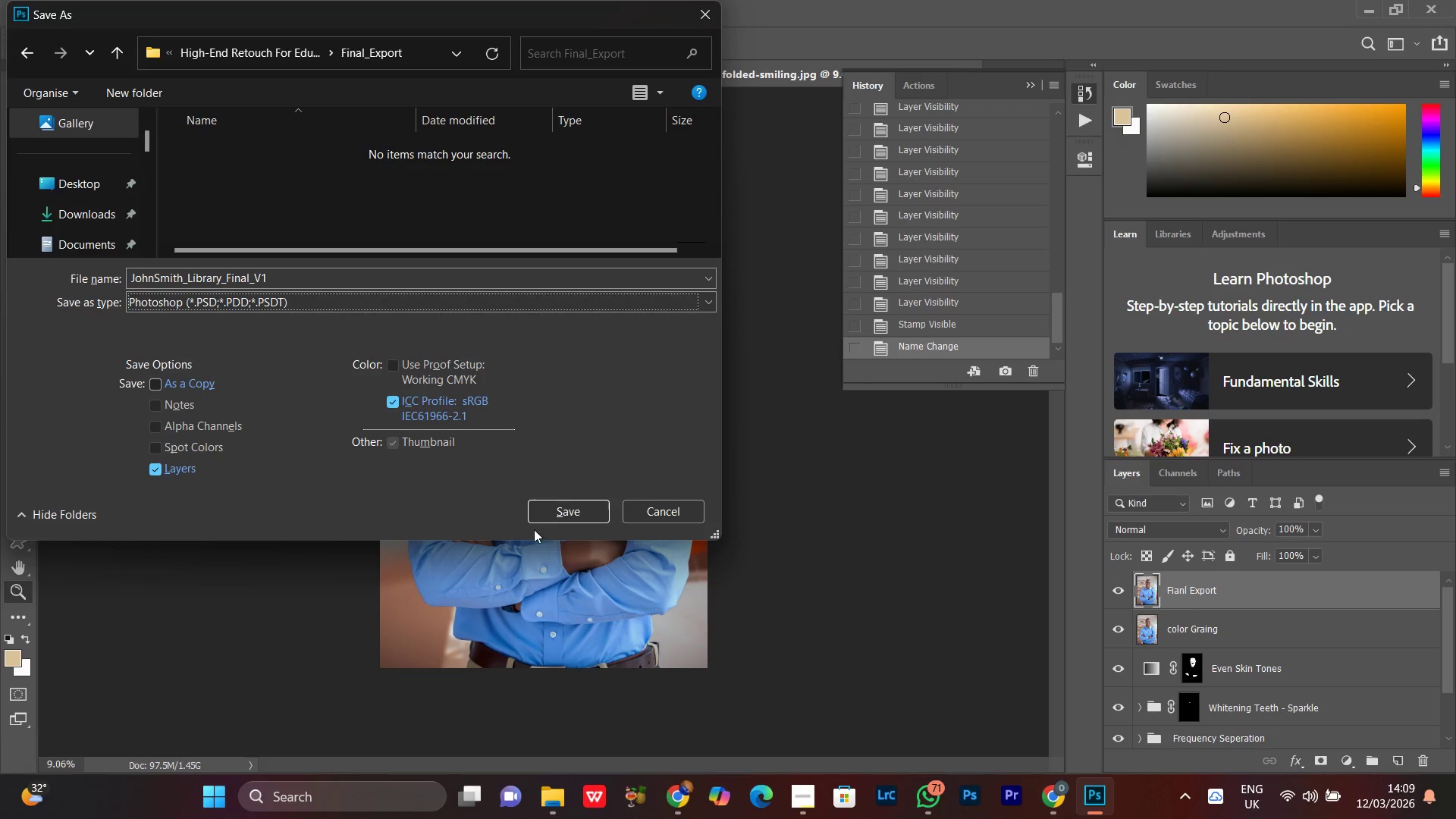 
left_click([562, 503])
 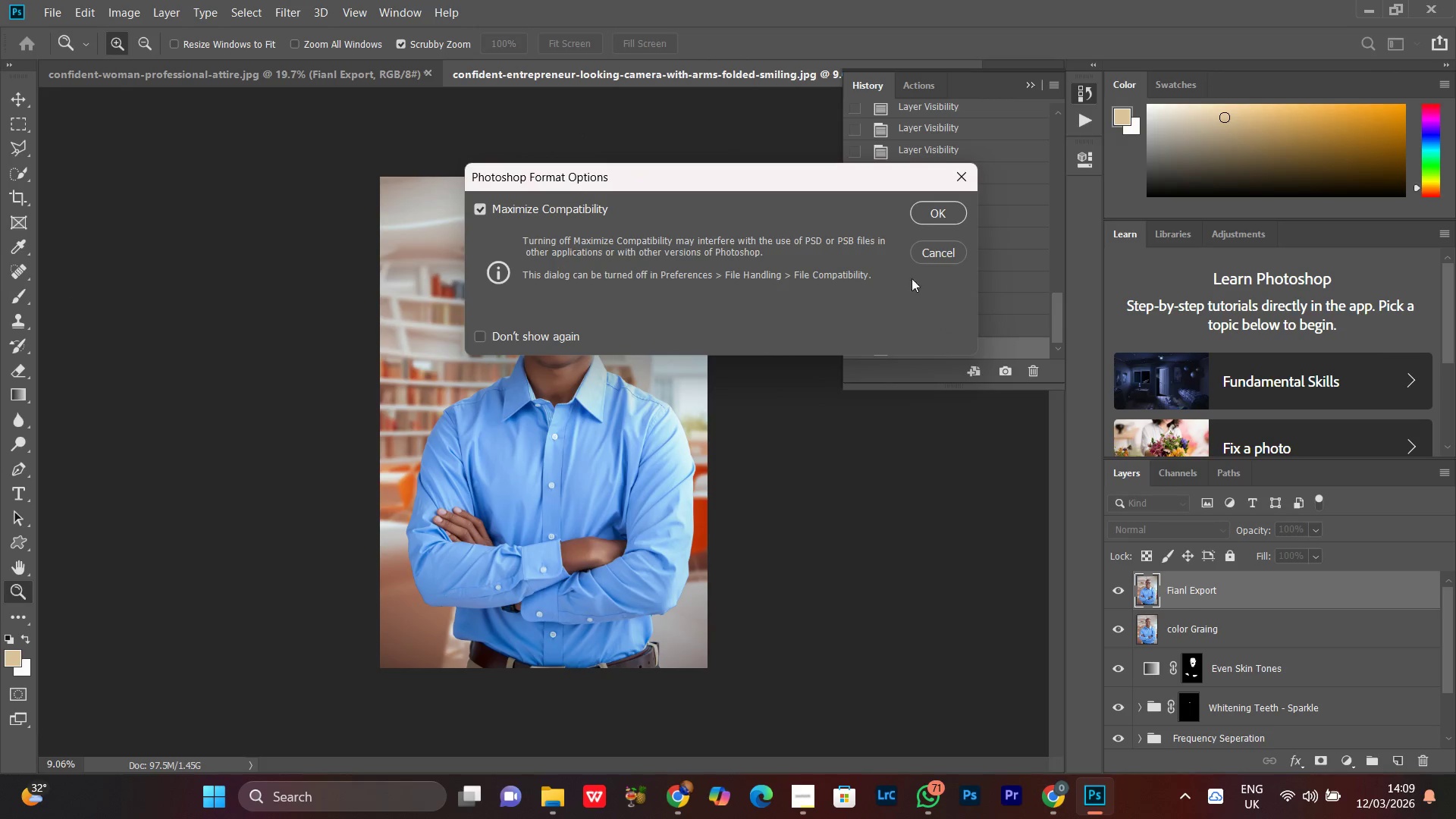 
left_click([930, 207])
 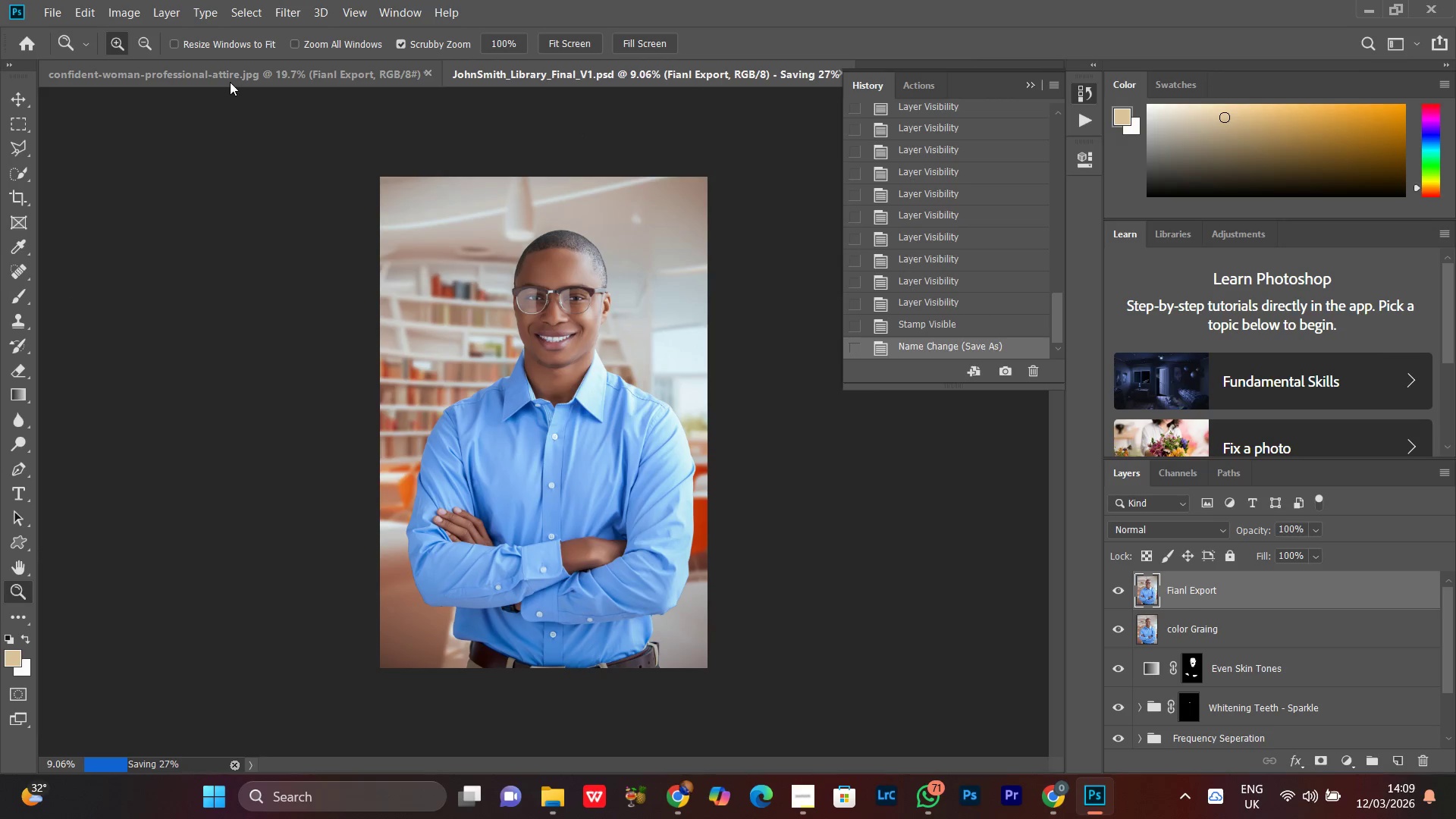 
left_click([240, 76])
 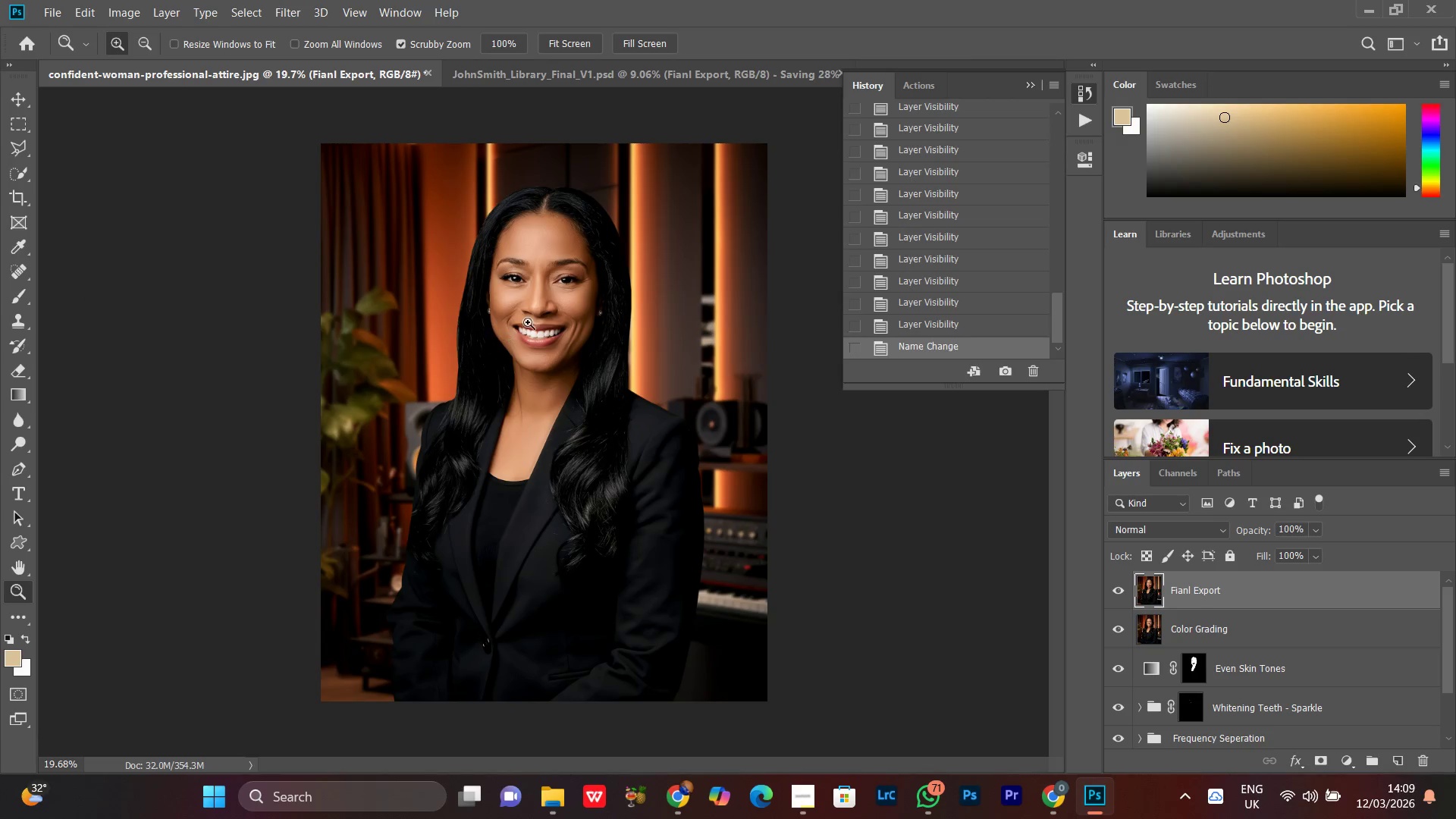 
left_click_drag(start_coordinate=[535, 315], to_coordinate=[544, 330])
 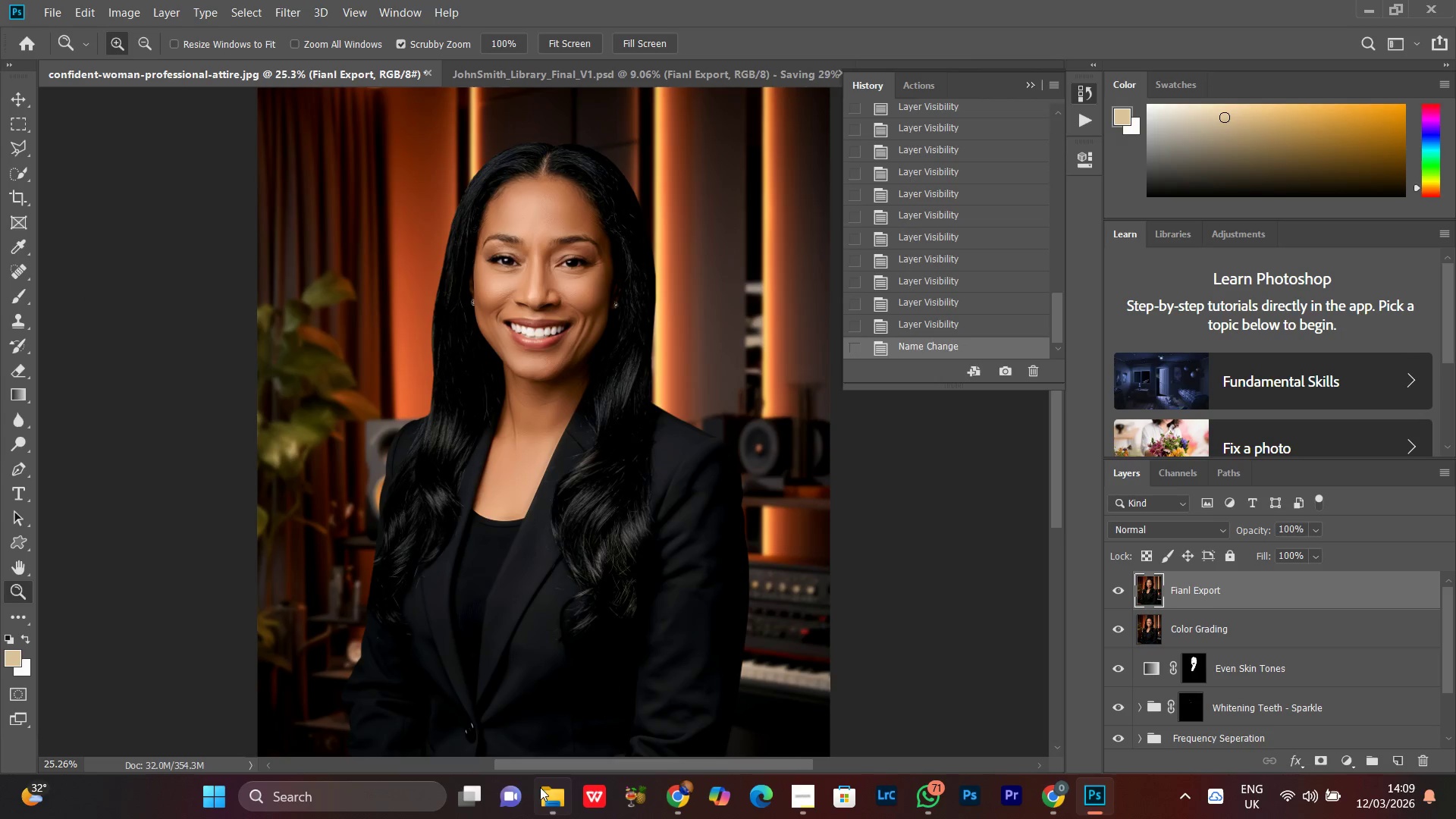 
left_click([548, 805])
 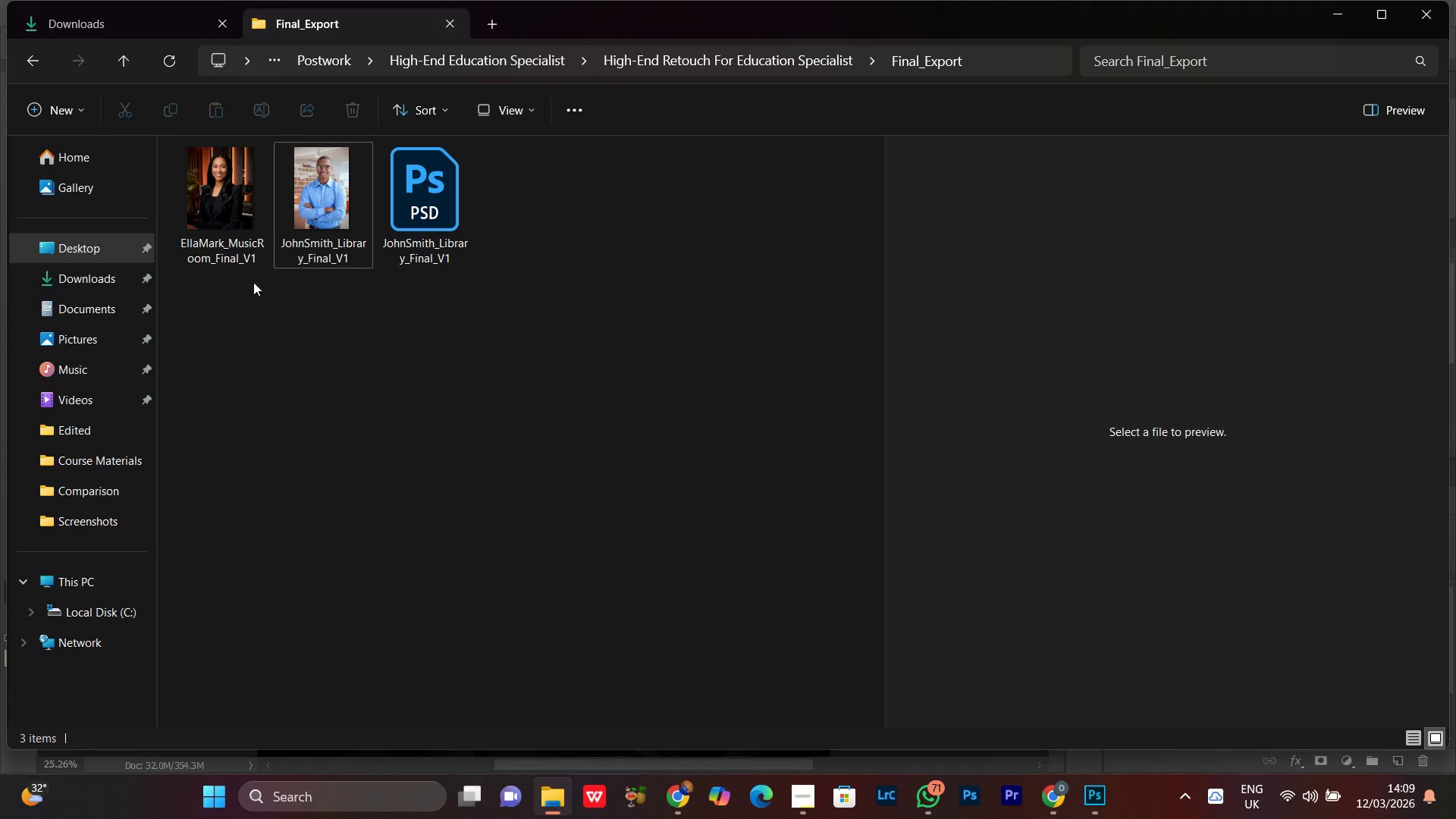 
left_click([224, 220])
 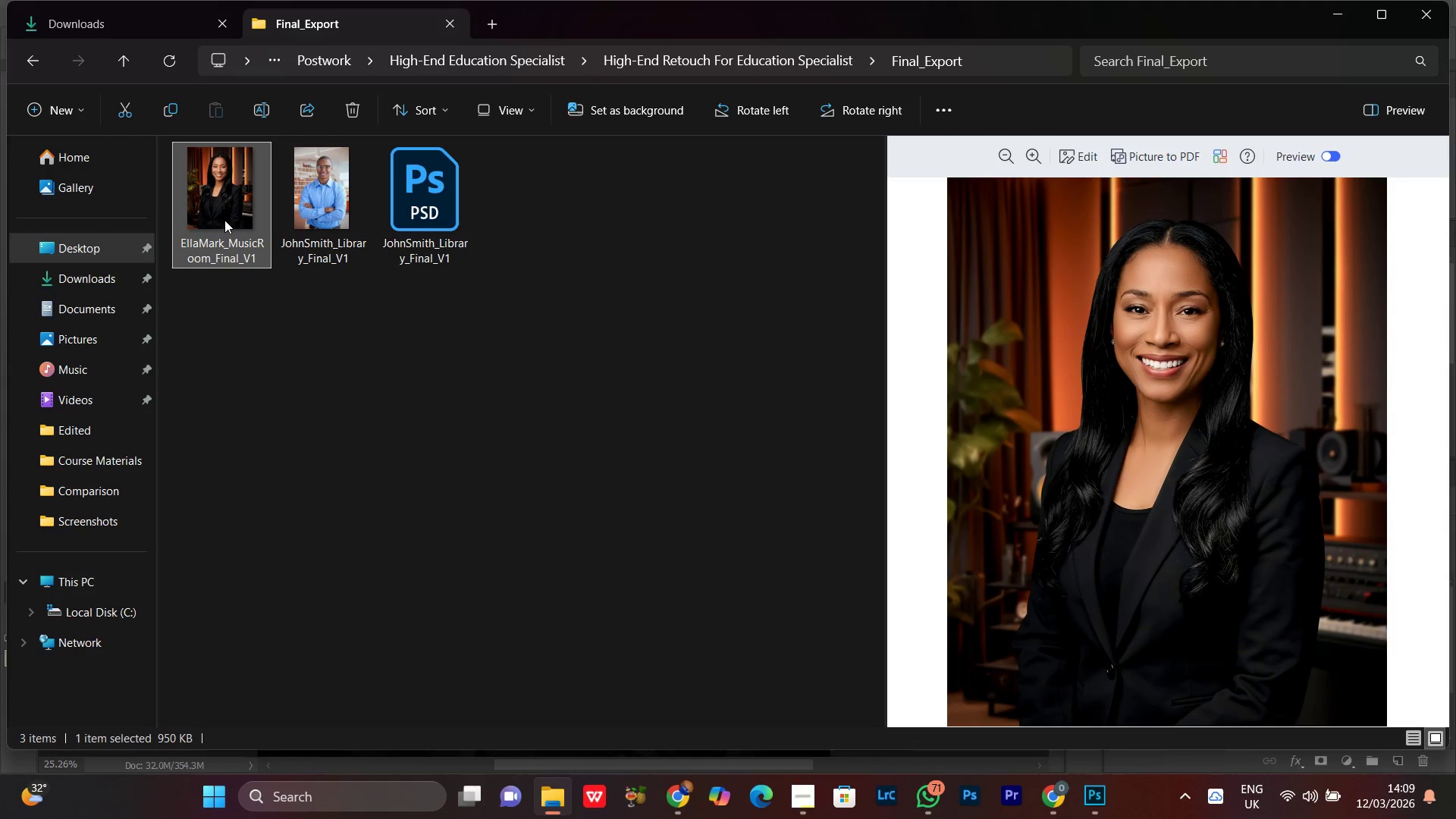 
right_click([224, 220])
 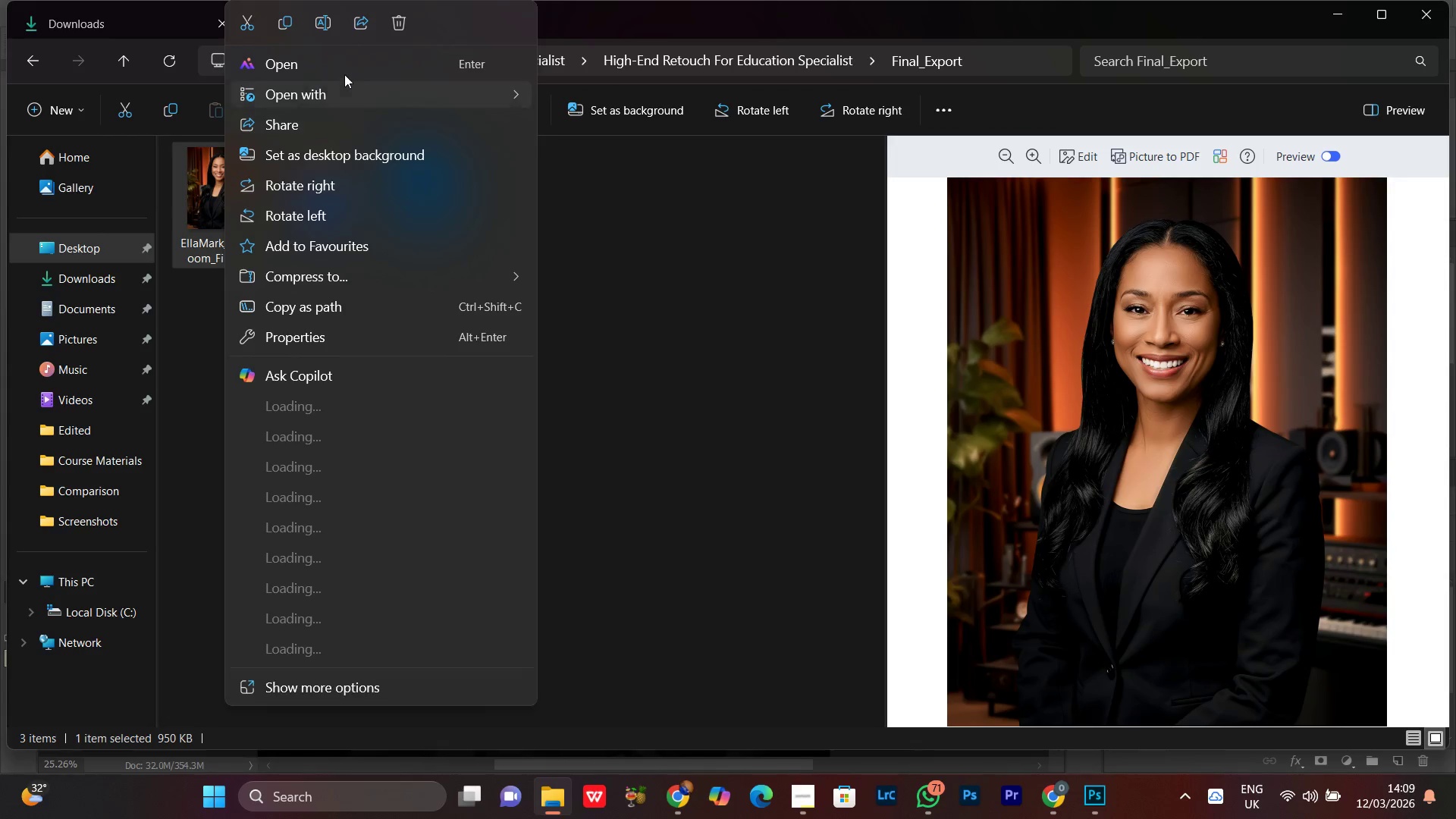 
left_click([322, 28])
 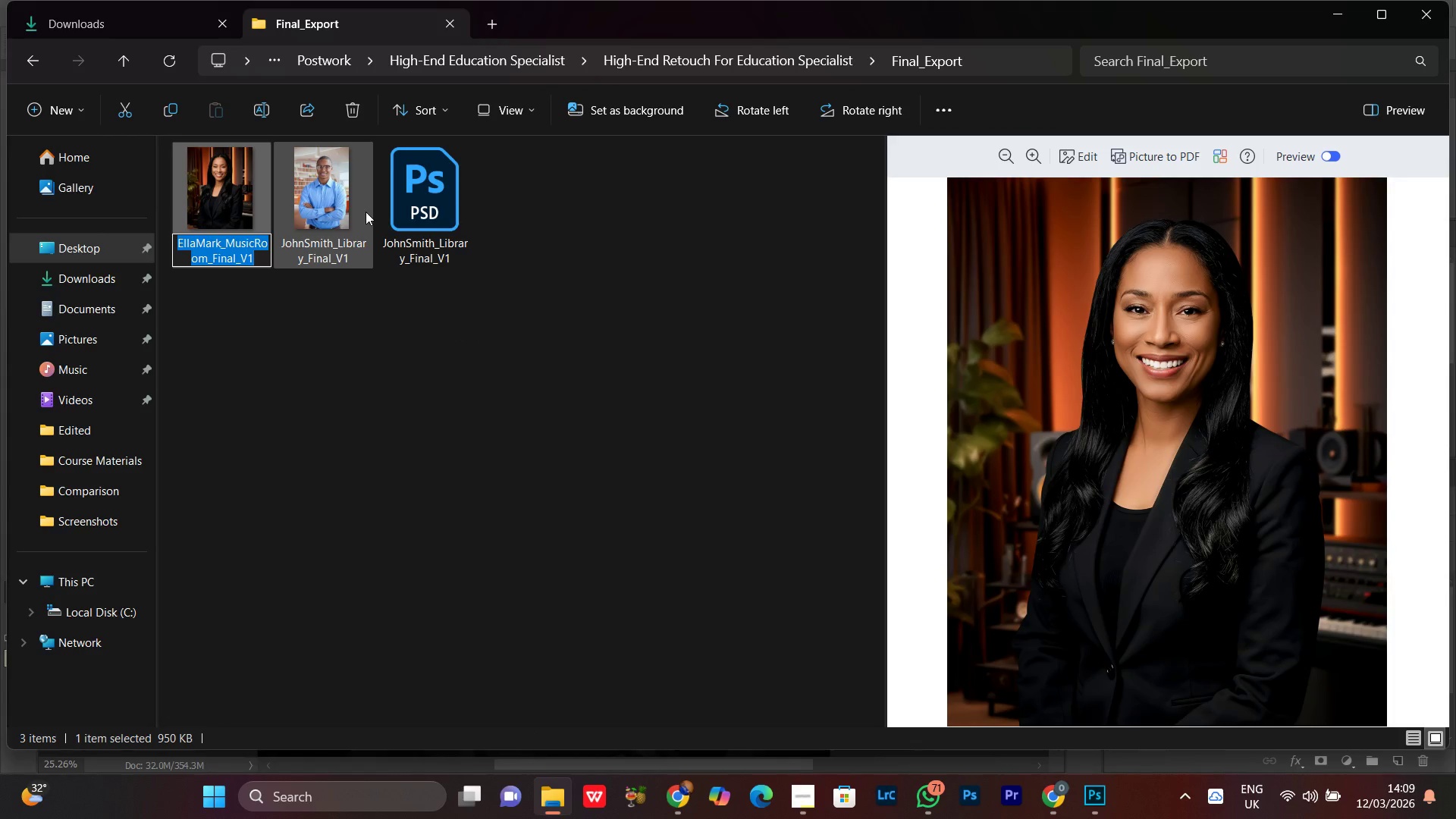 
key(Control+C)
 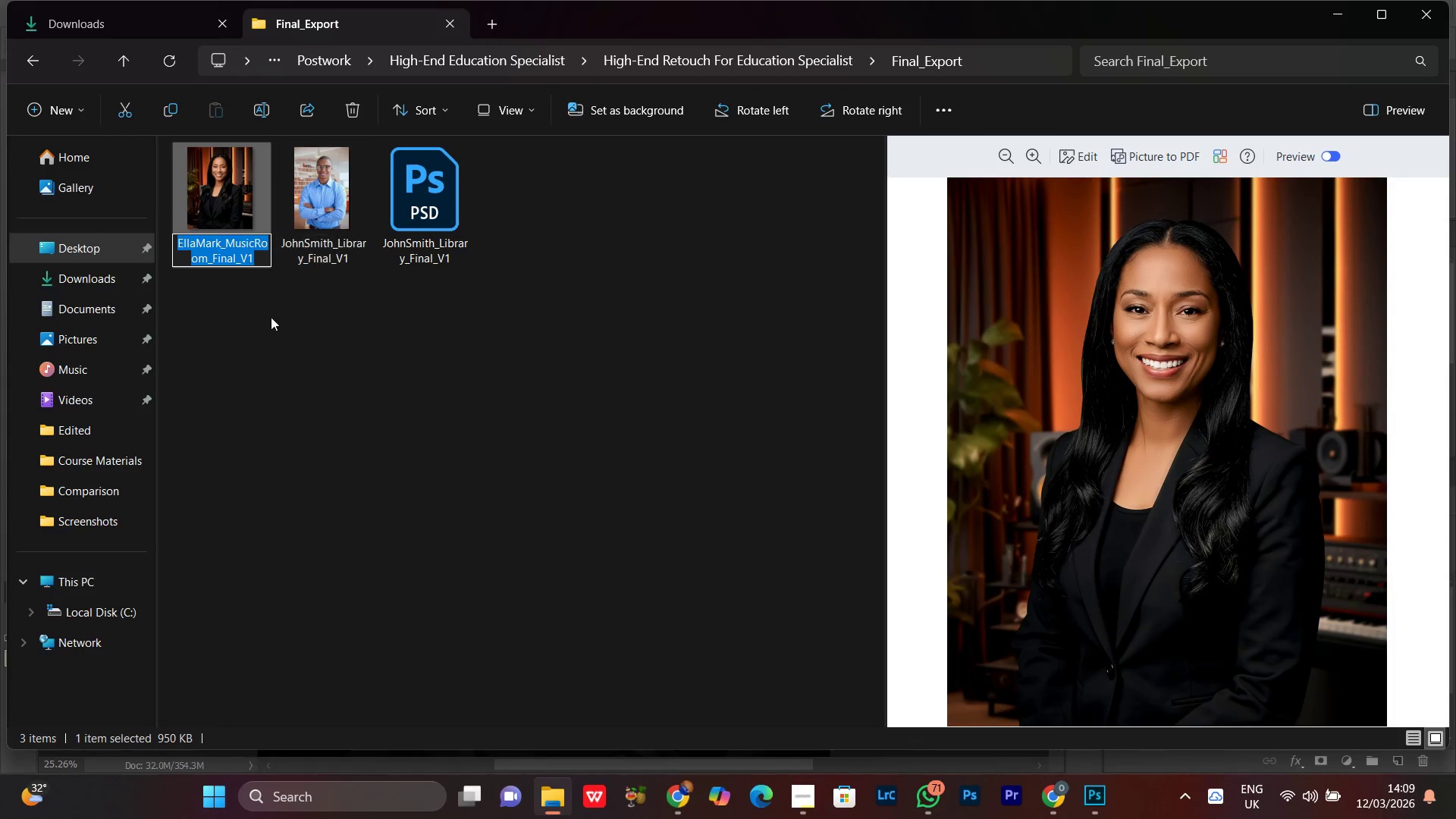 
key(Control+C)
 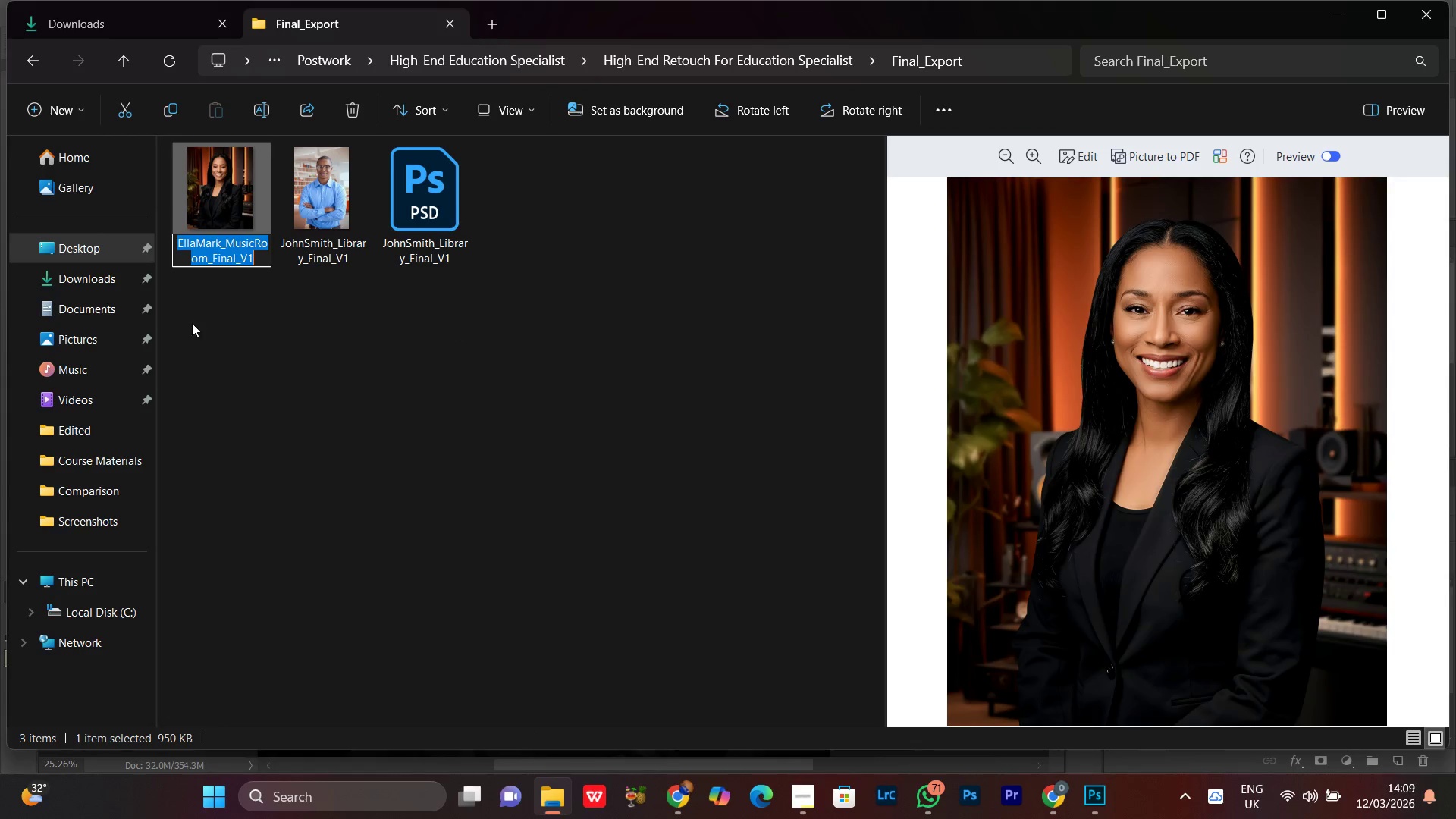 
key(Control+C)
 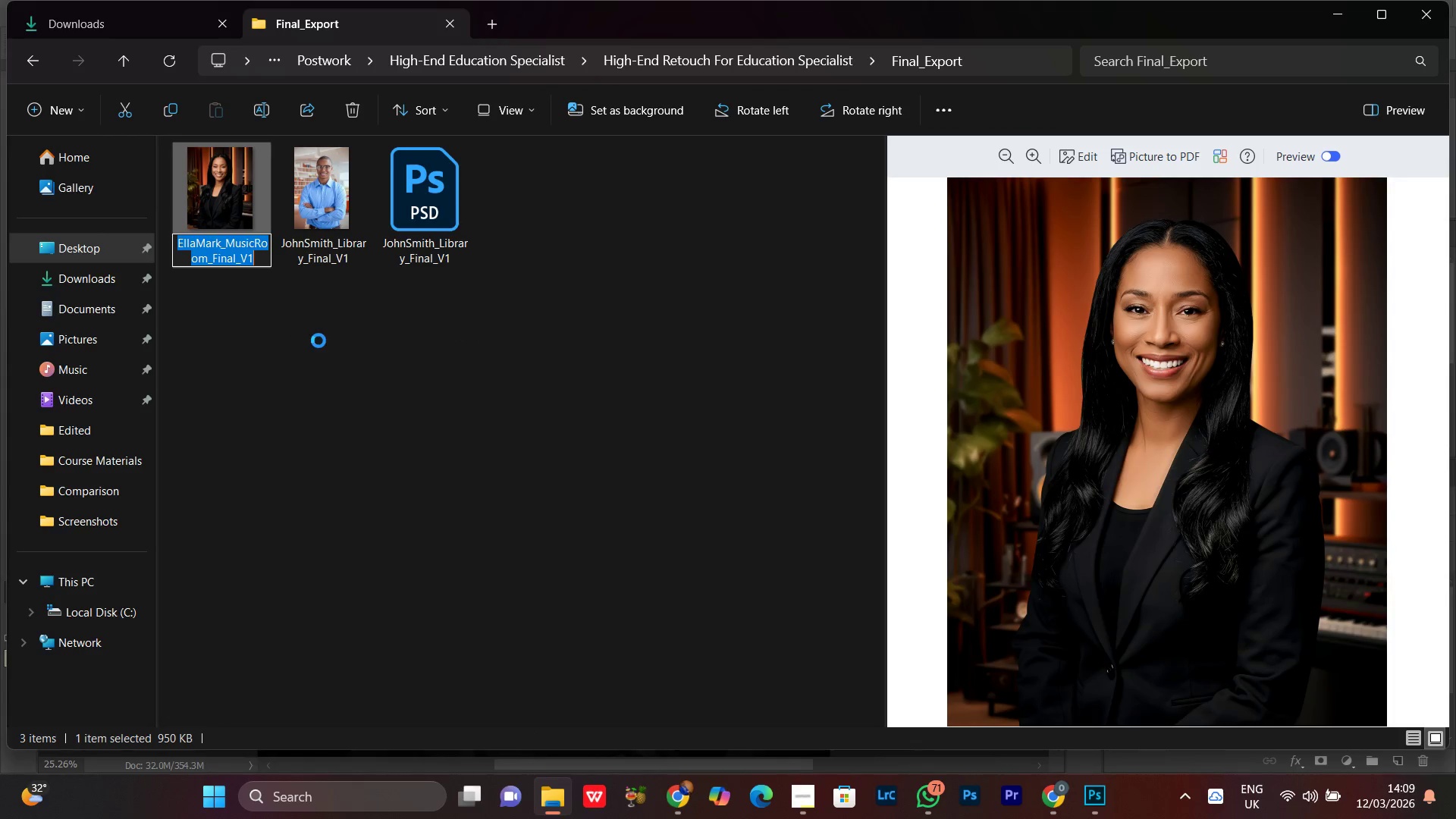 
key(Control+C)
 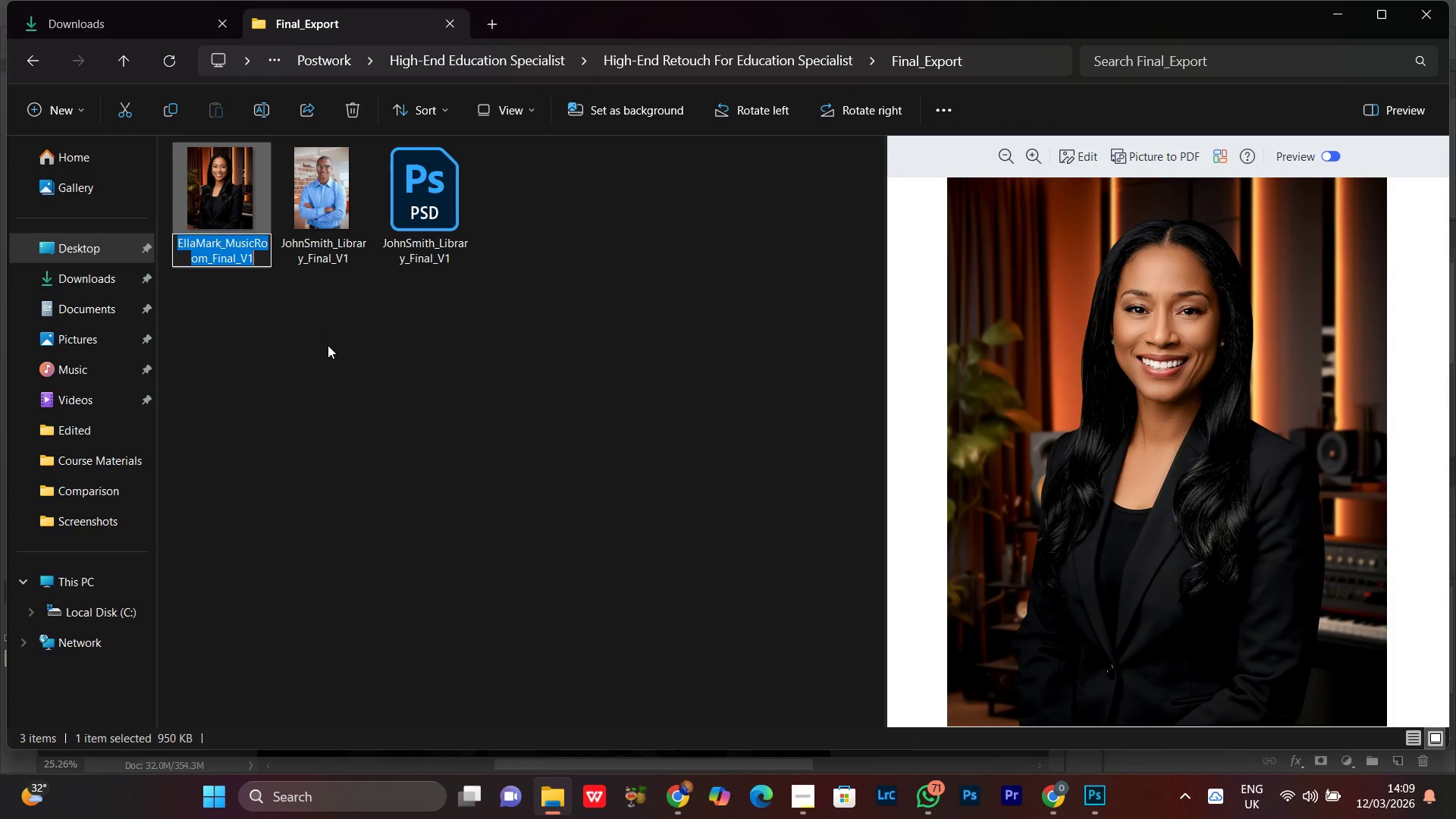 
left_click([328, 345])
 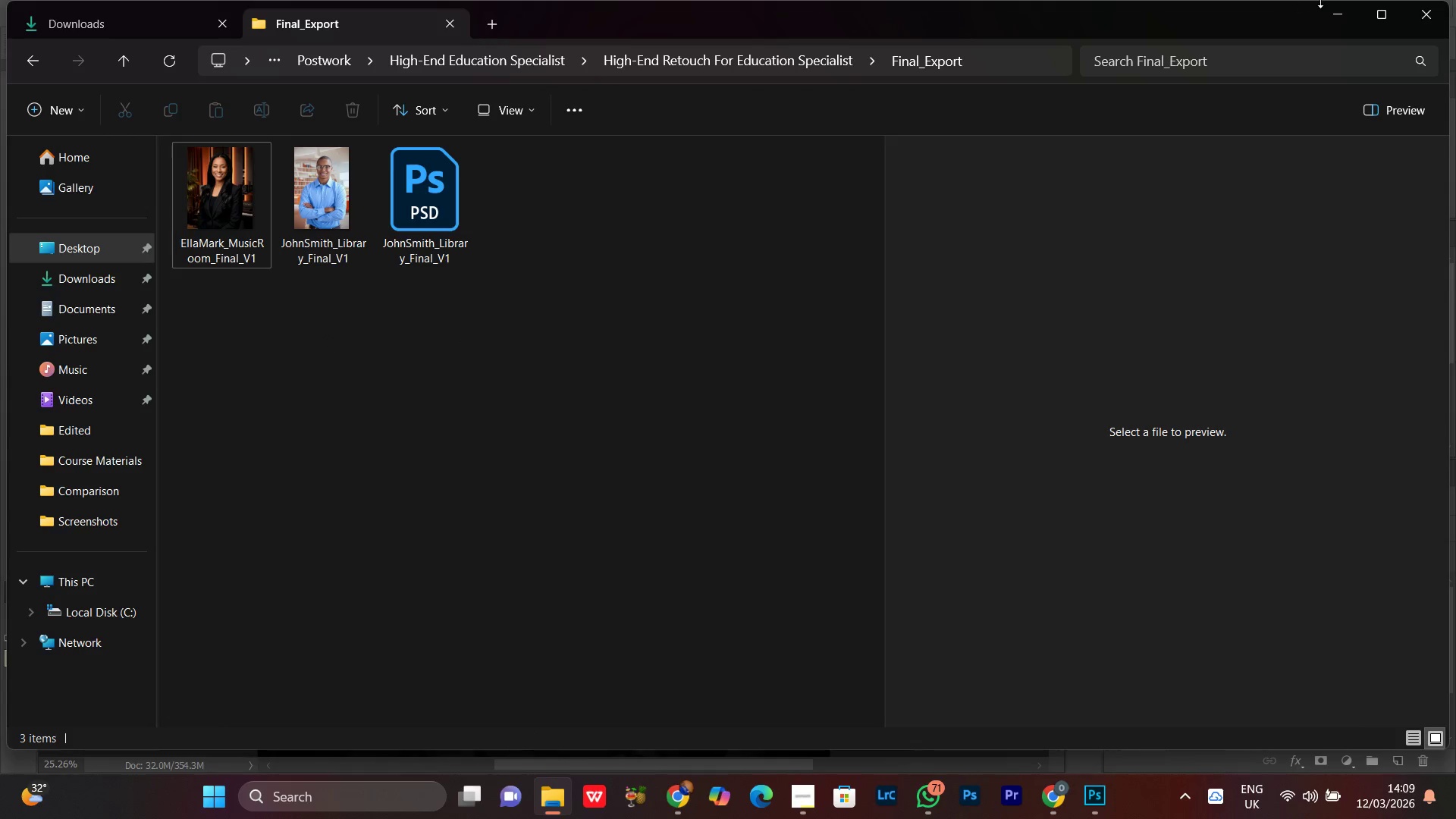 
left_click([1339, 14])
 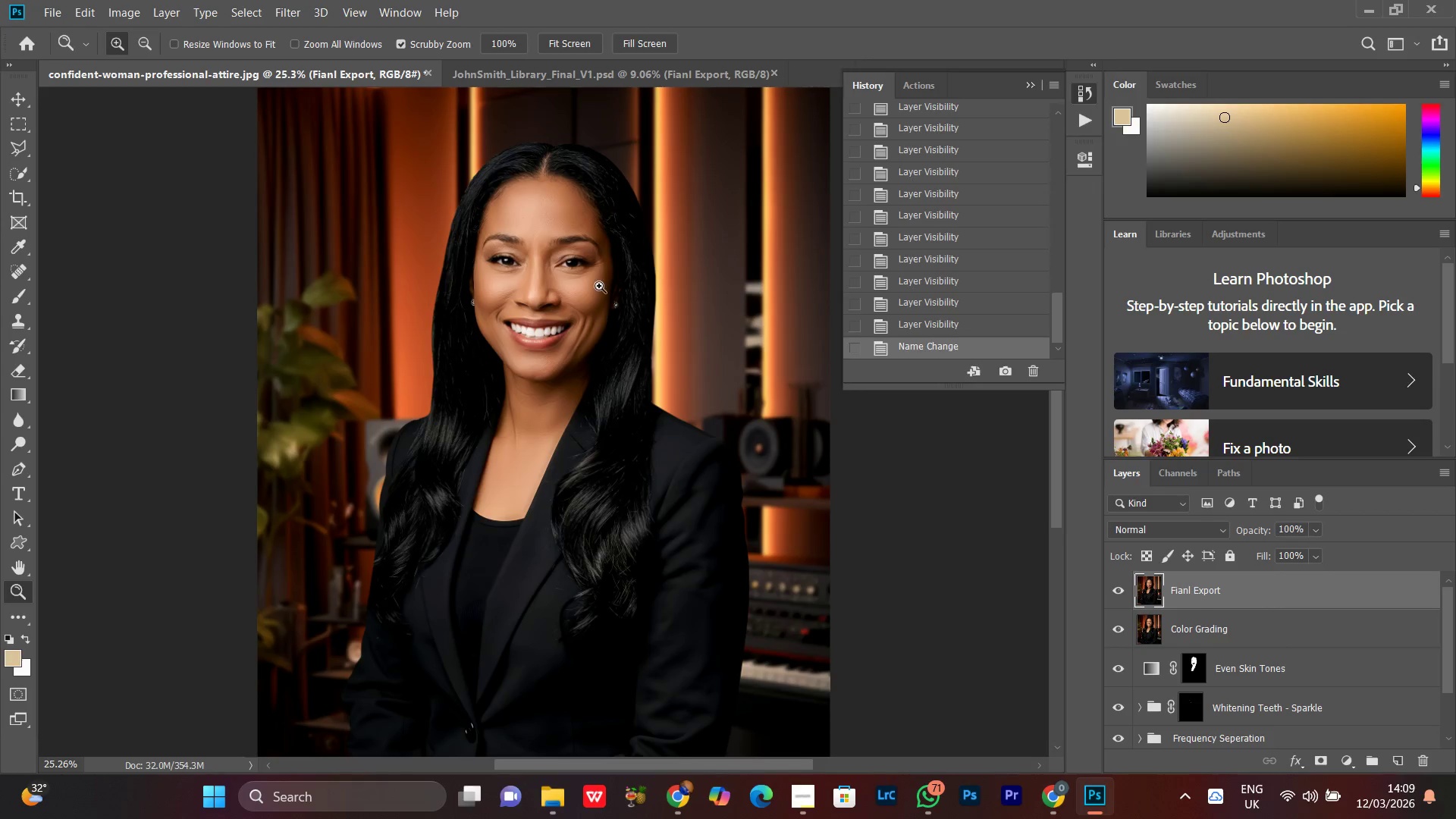 
left_click_drag(start_coordinate=[620, 281], to_coordinate=[601, 329])
 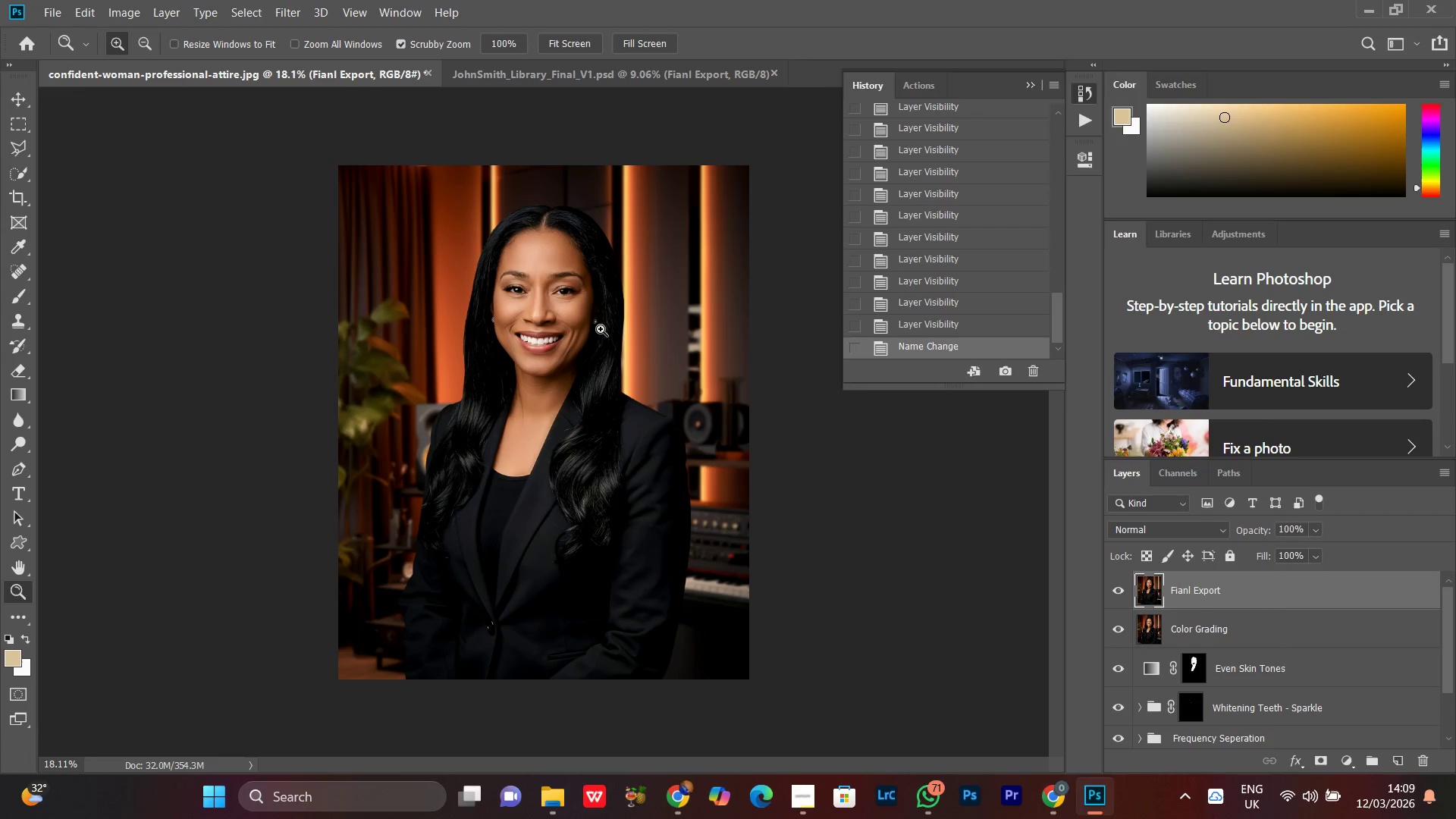 
key(Control+Shift+S)
 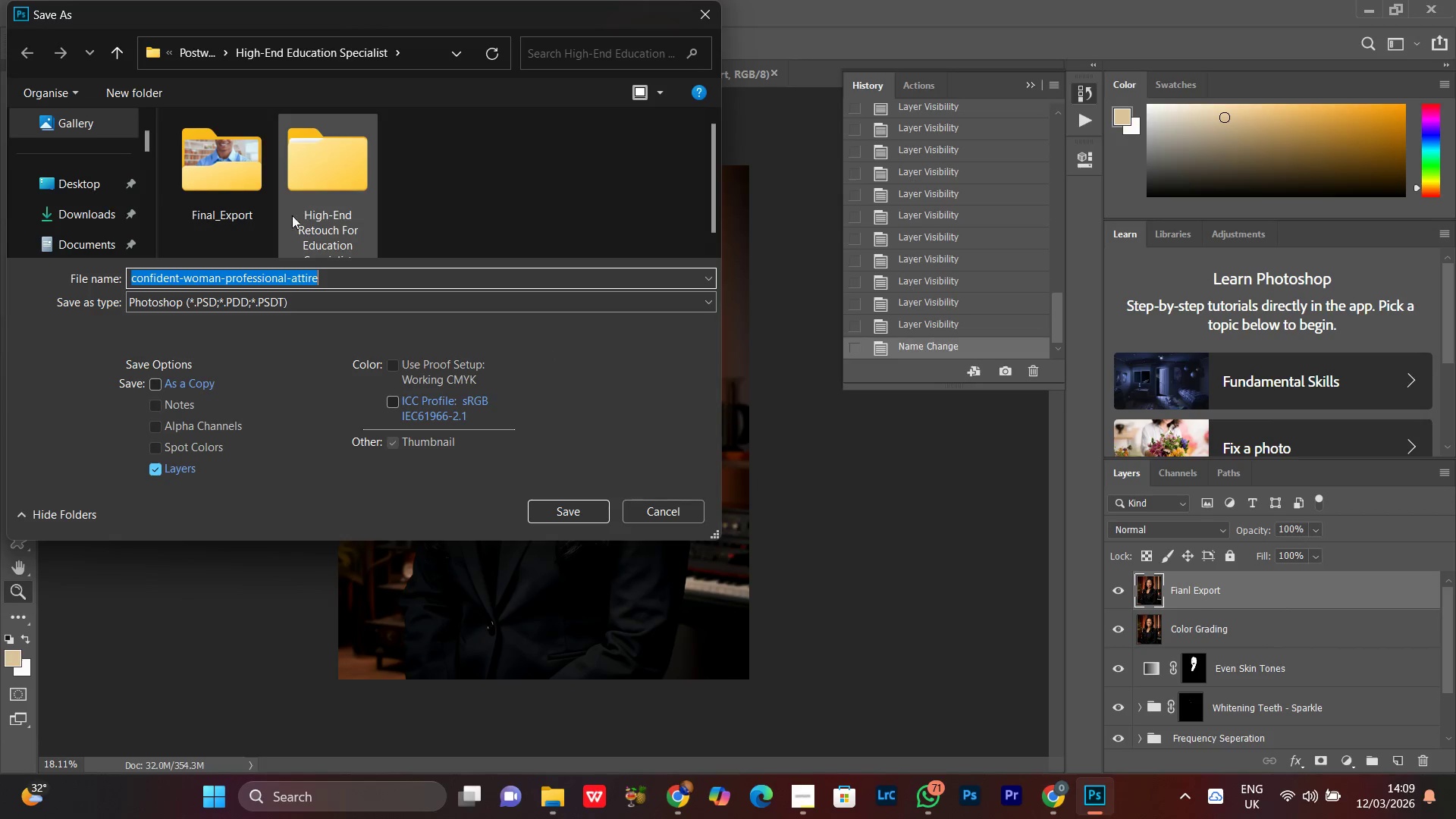 
double_click([319, 194])
 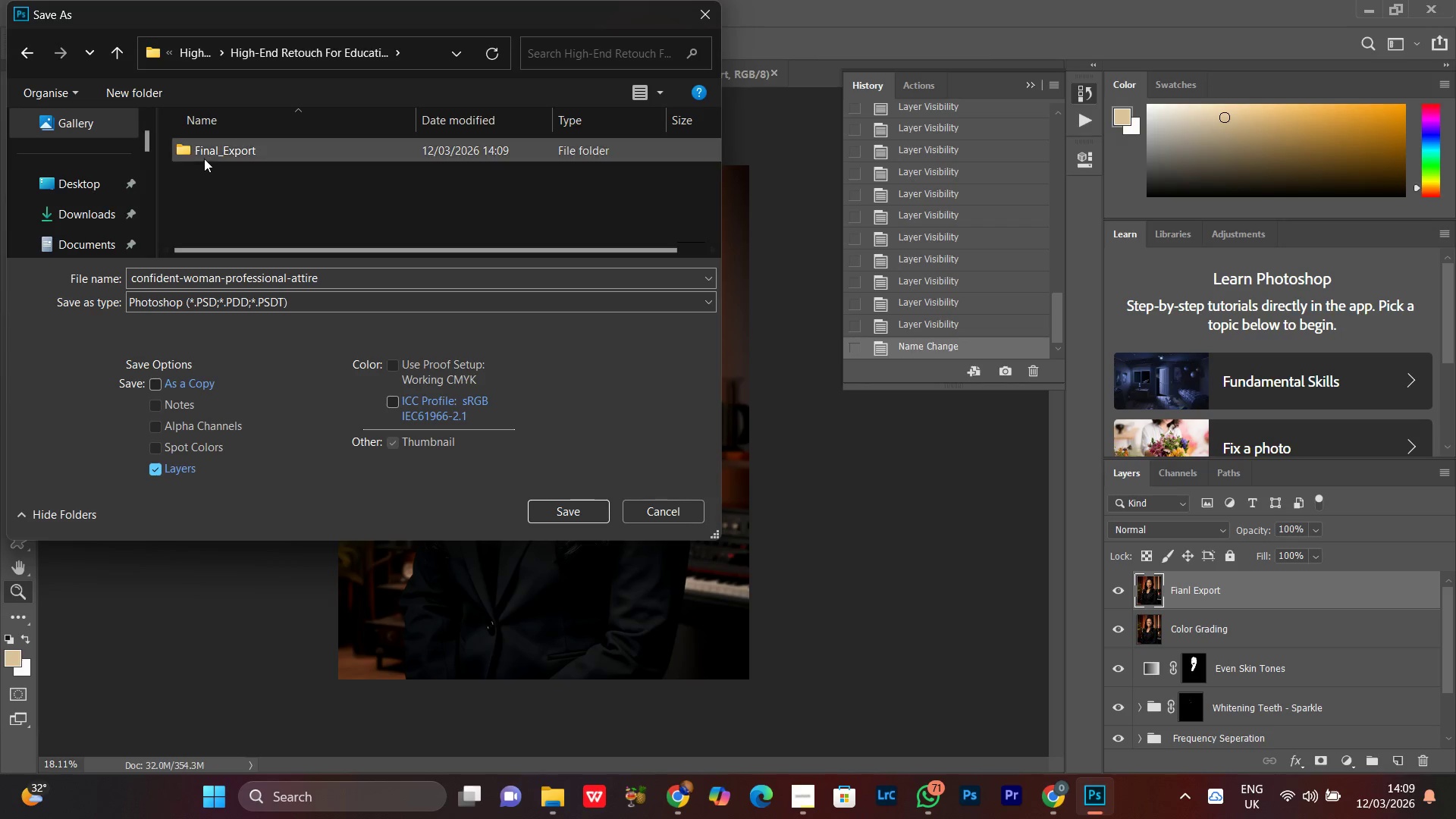 
double_click([205, 154])
 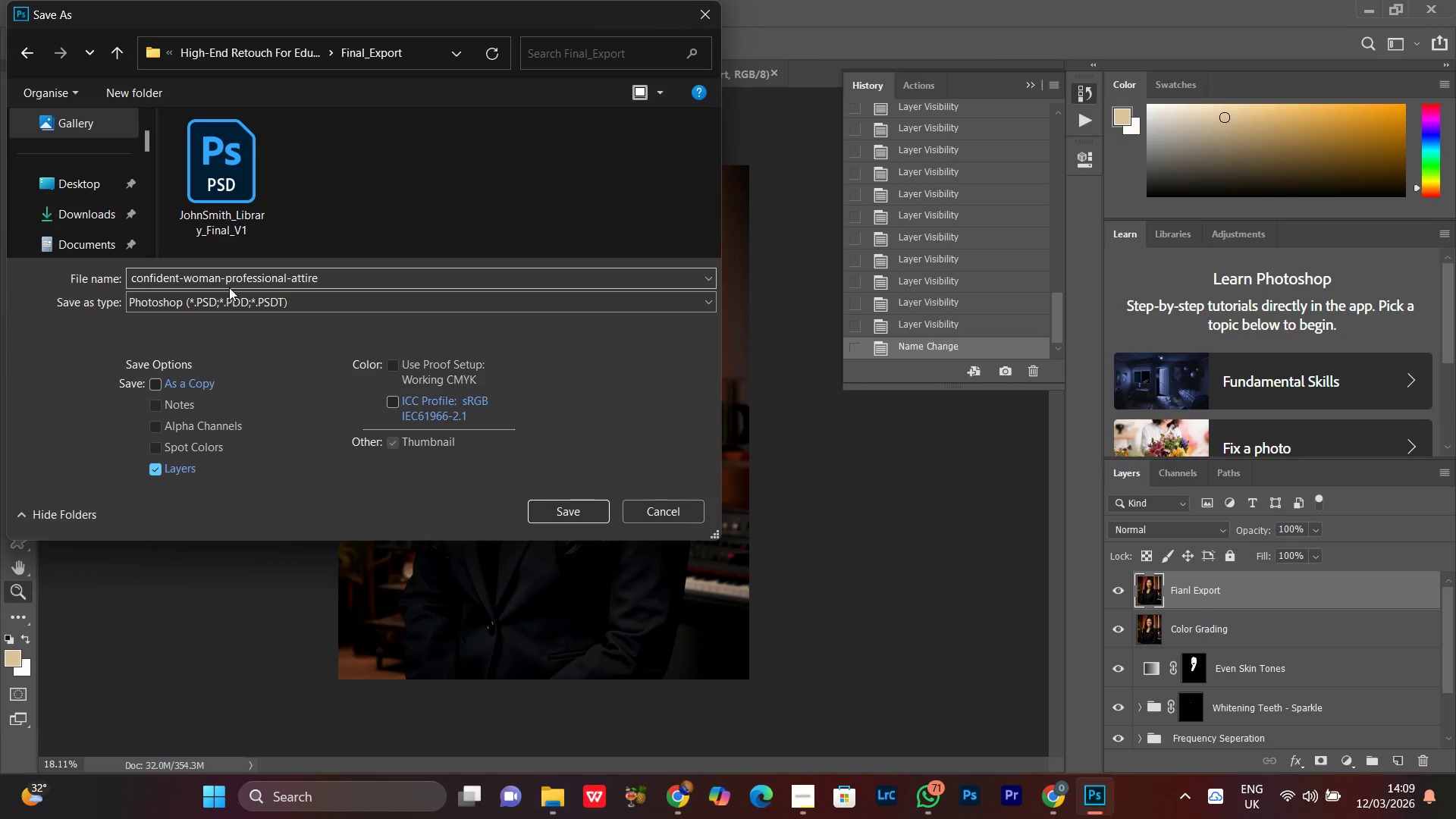 
left_click([231, 274])
 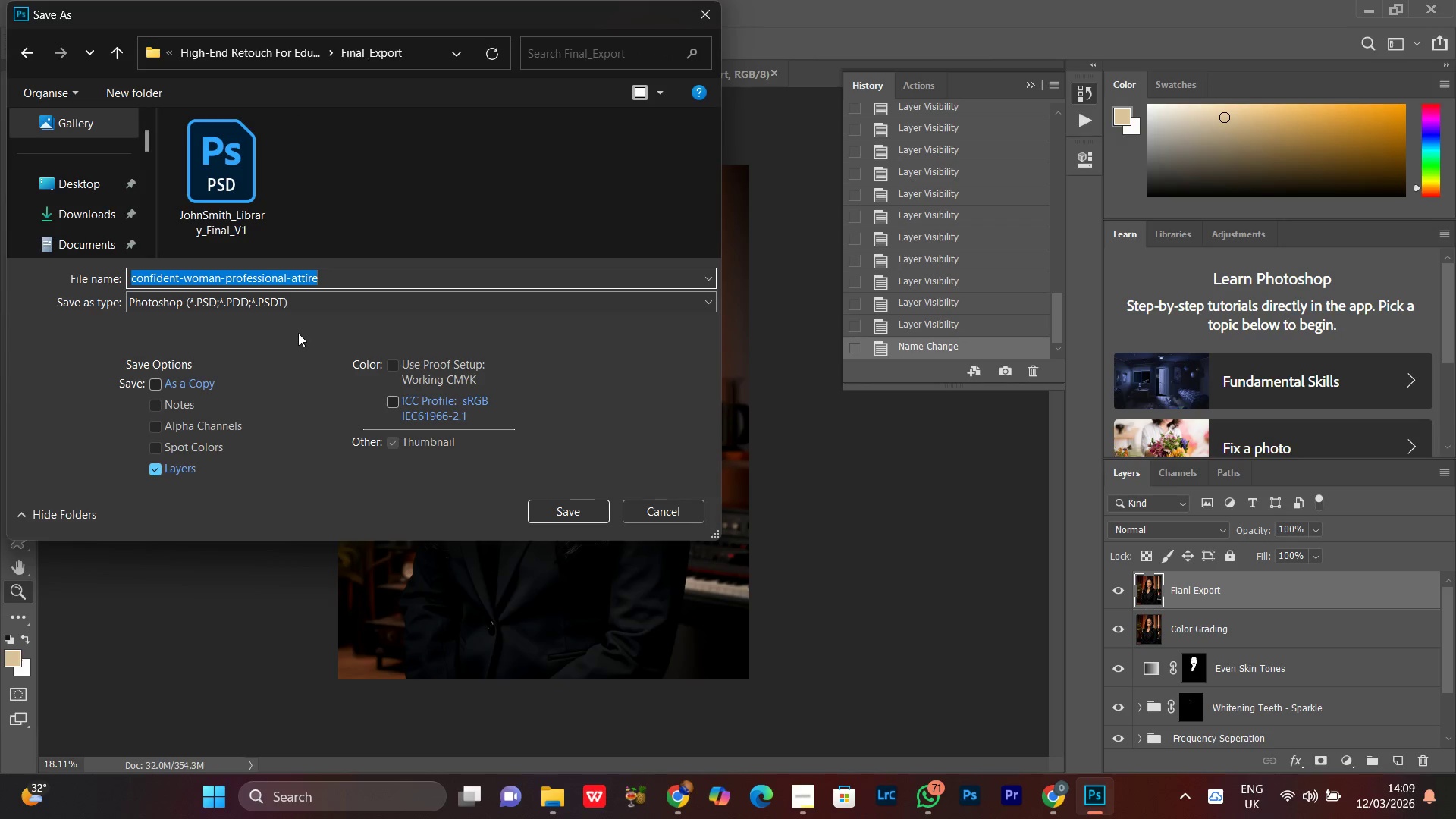 
hold_key(key=ControlLeft, duration=0.48)
 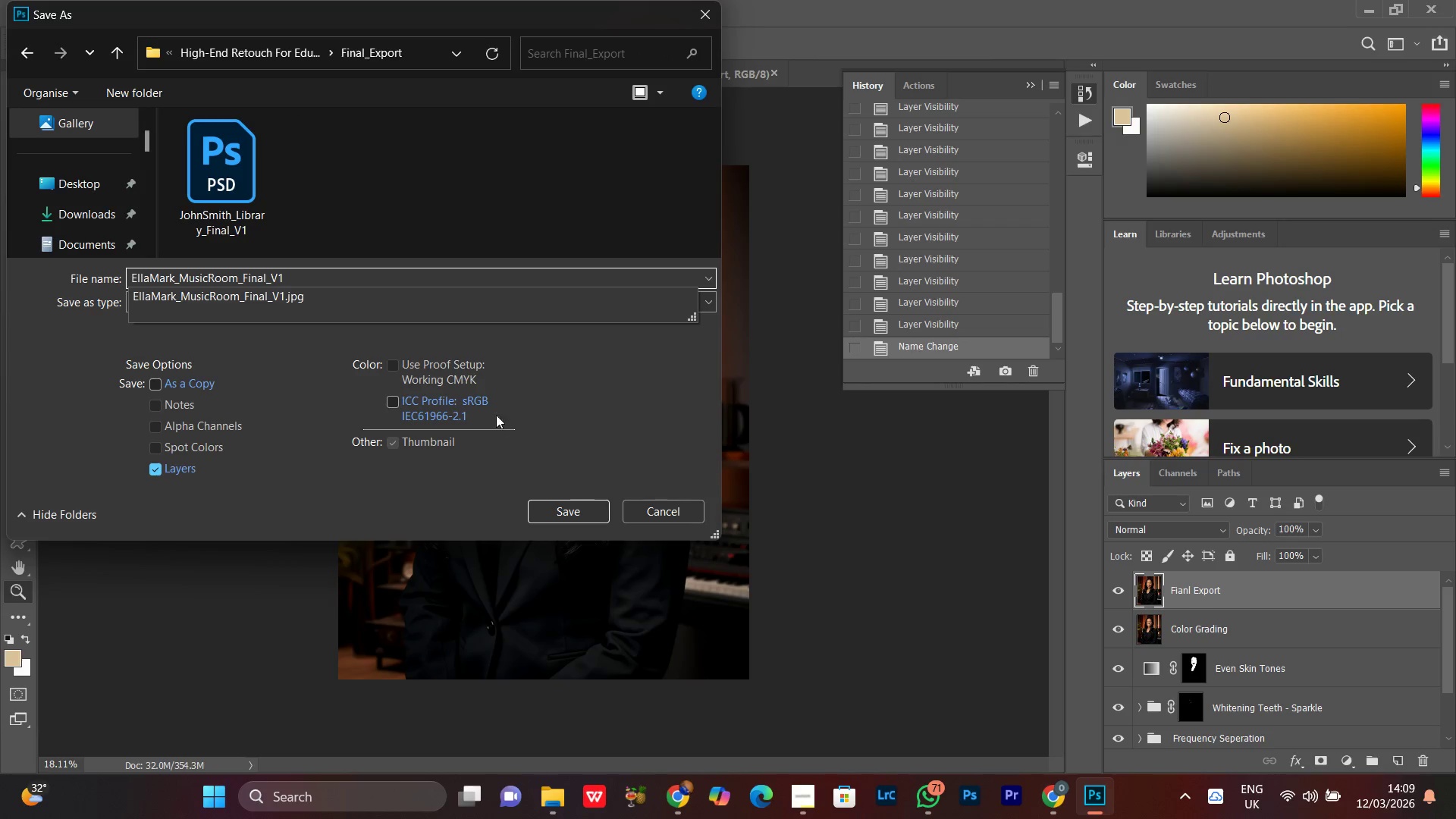 
key(V)
 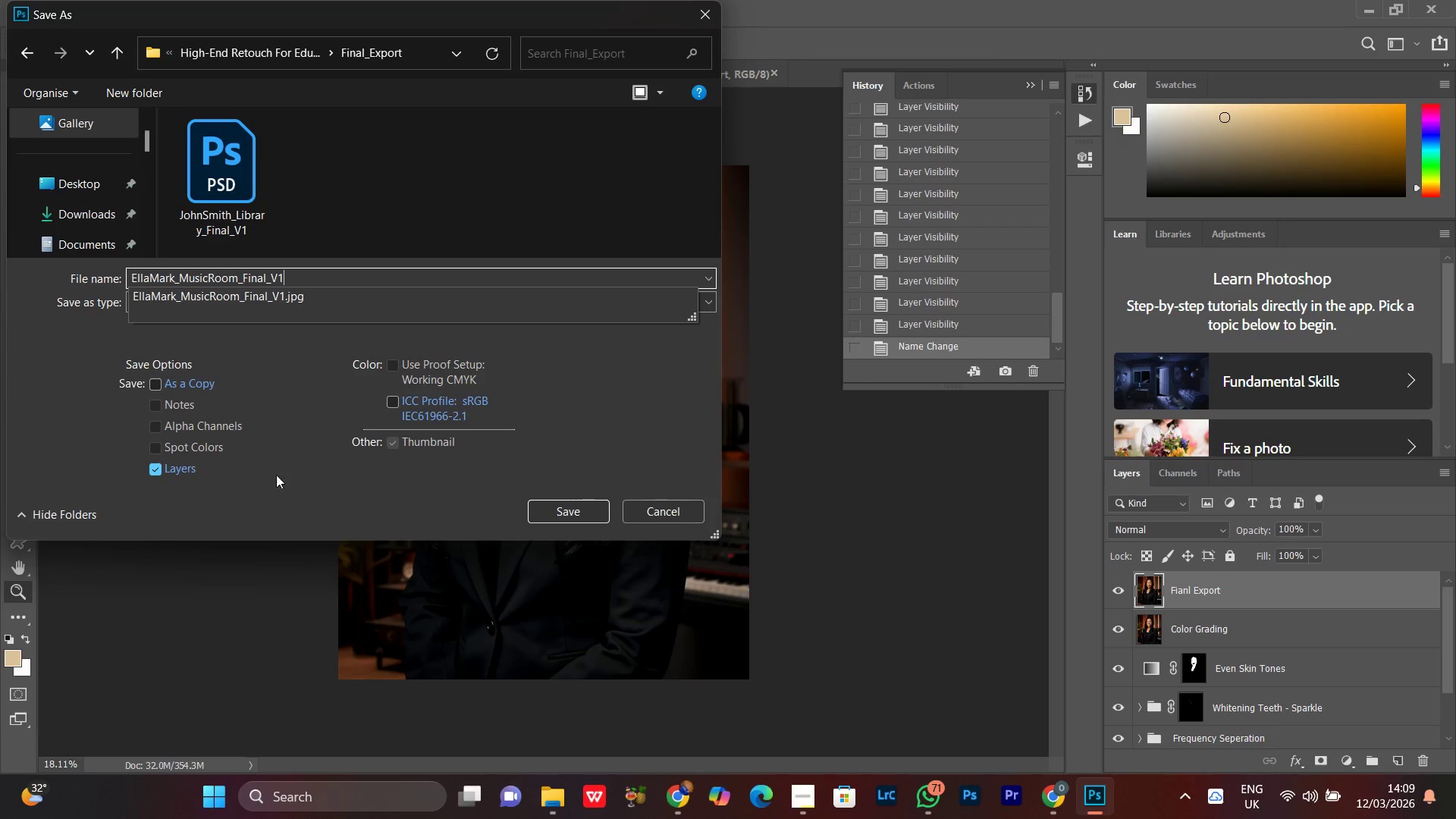 
left_click([303, 439])
 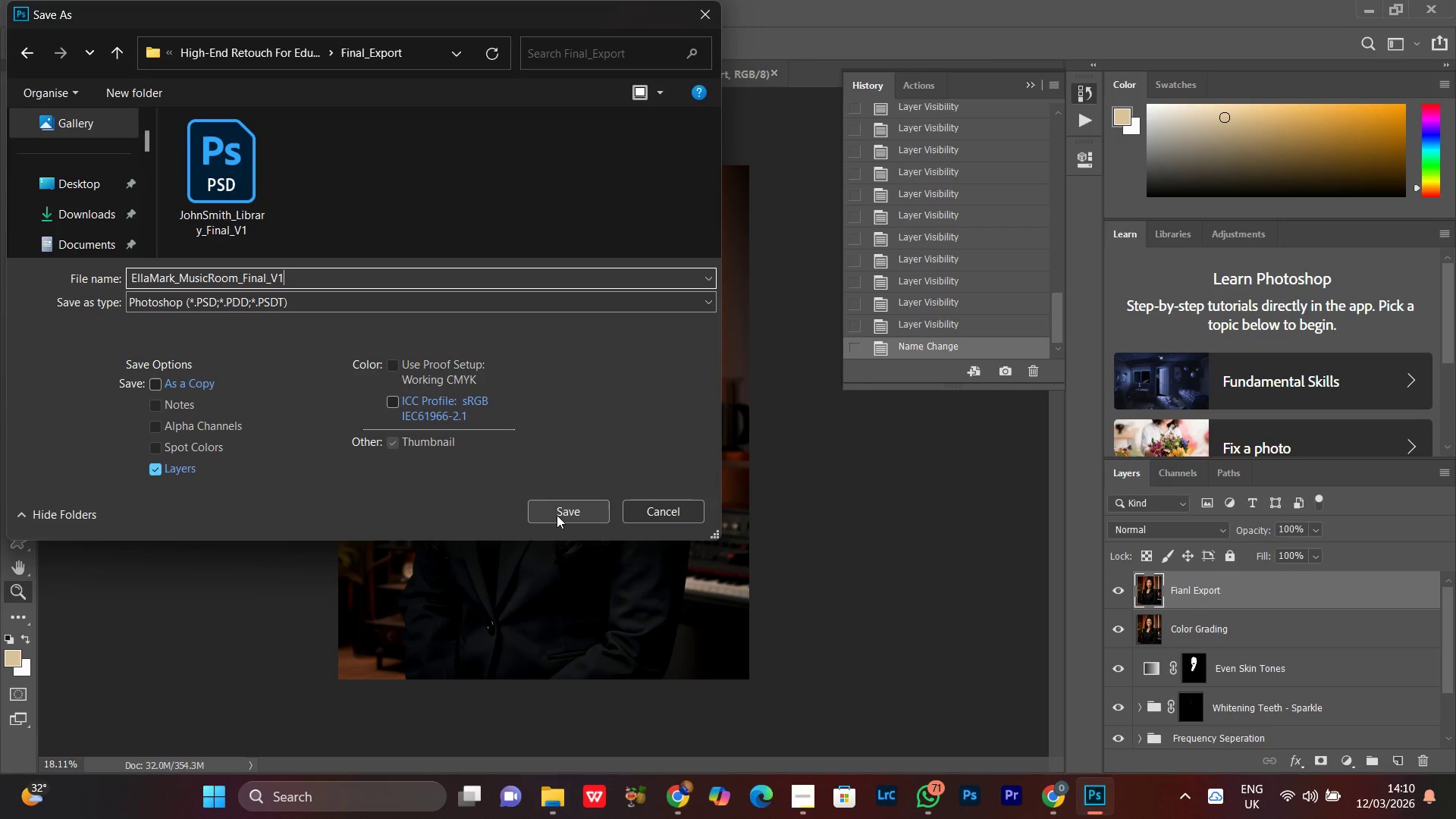 
key(Space)
 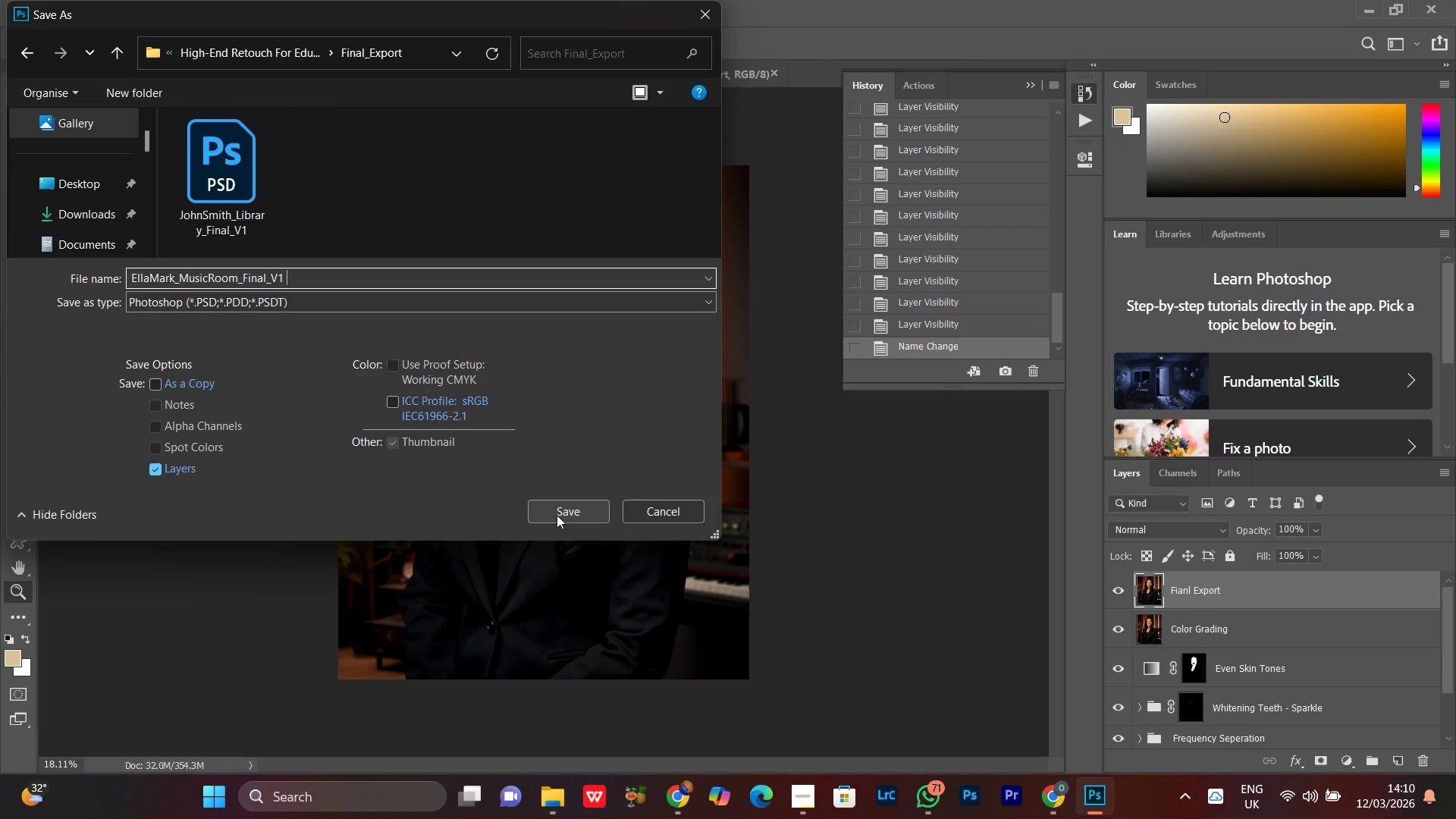 
left_click([557, 515])
 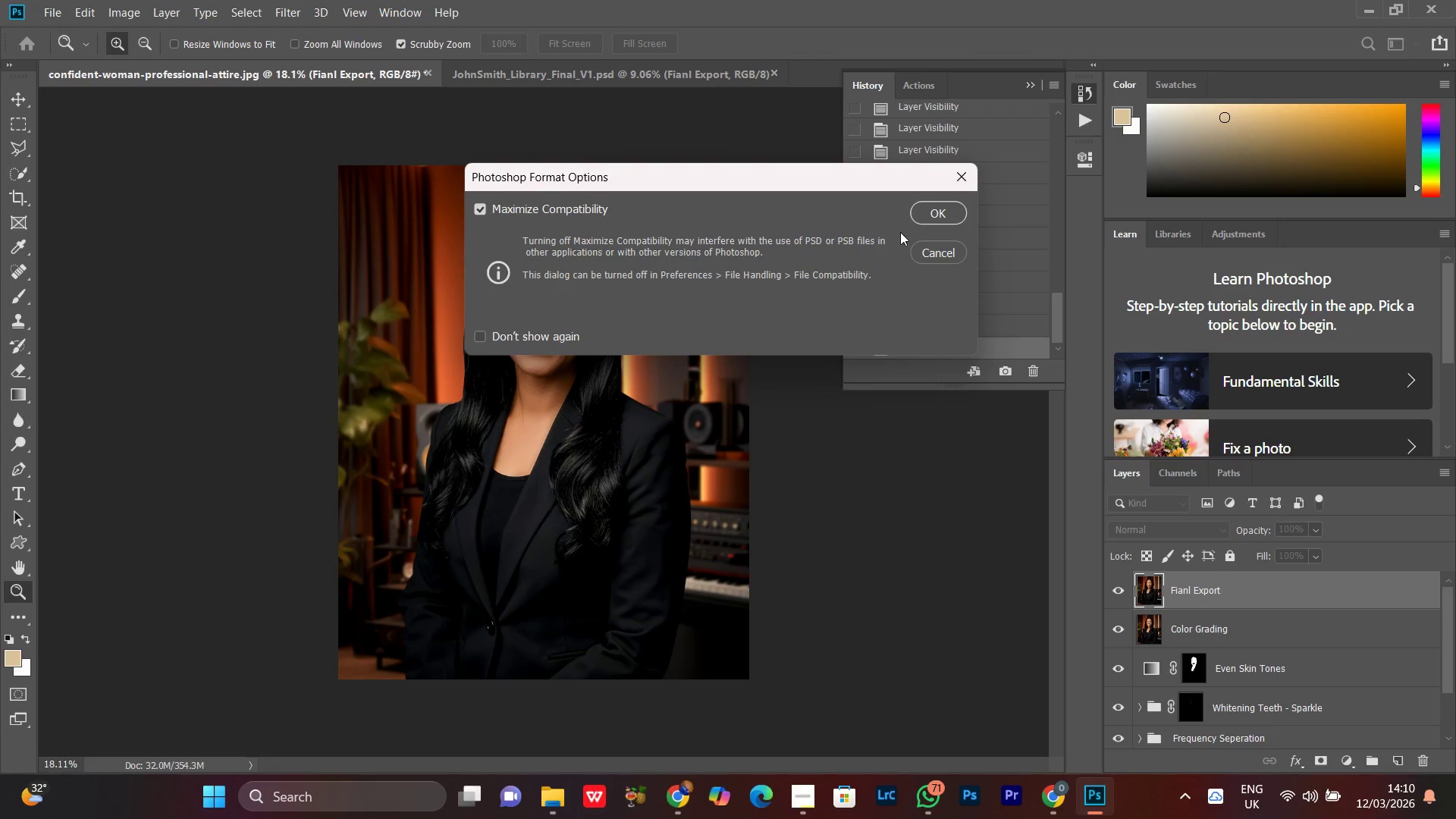 
double_click([927, 211])
 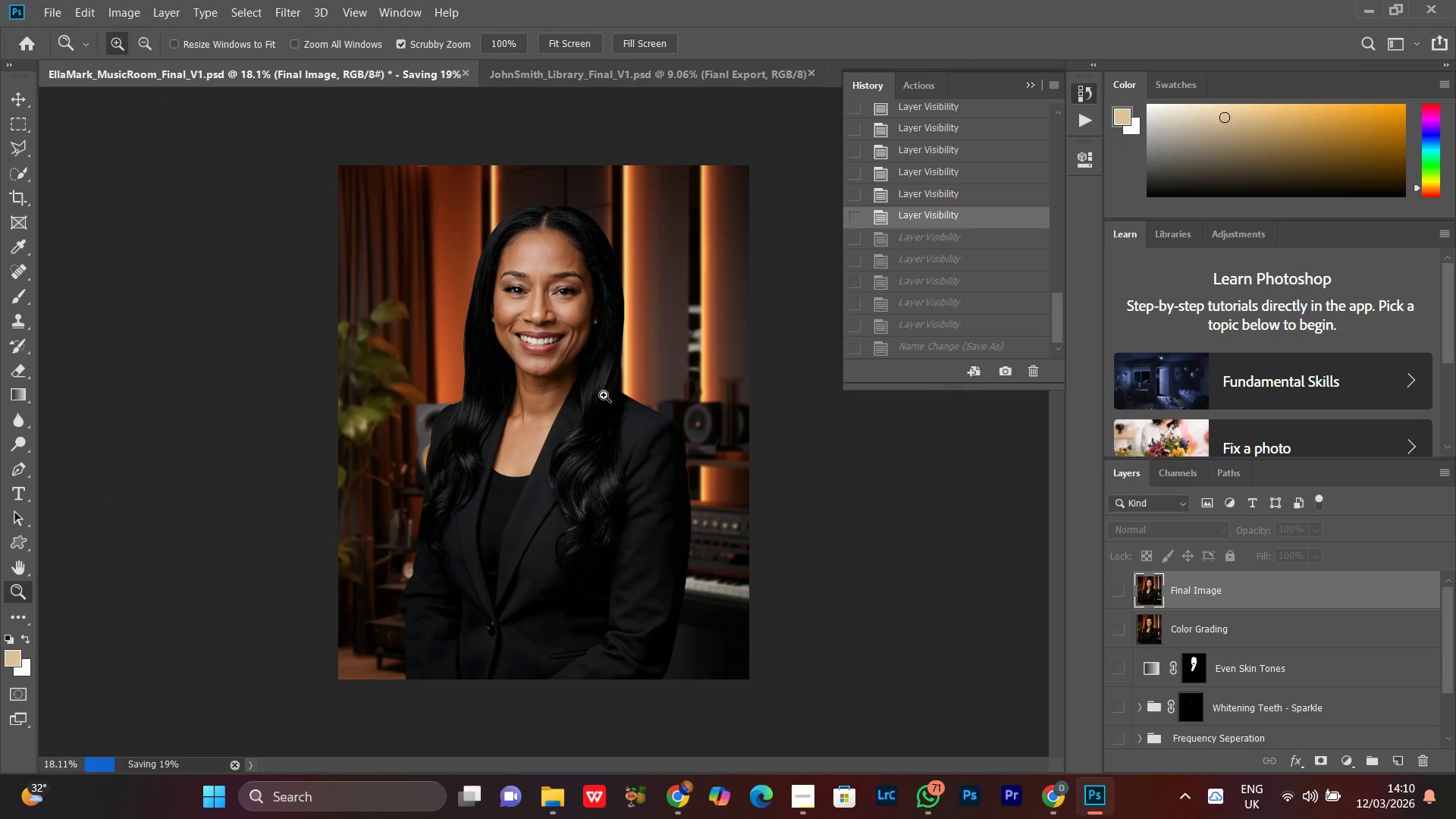 
left_click_drag(start_coordinate=[607, 343], to_coordinate=[658, 287])
 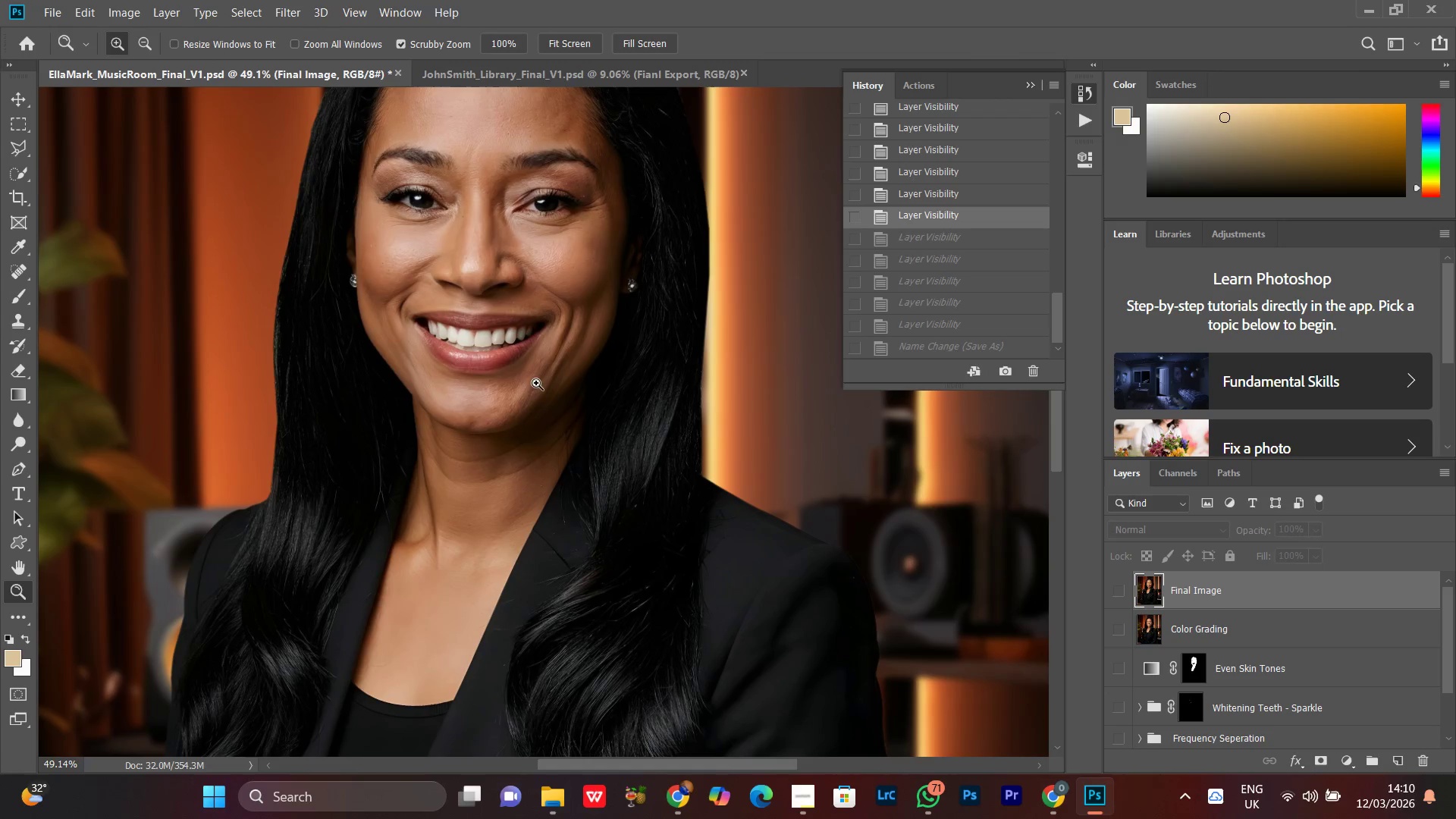 
left_click_drag(start_coordinate=[560, 366], to_coordinate=[553, 389])
 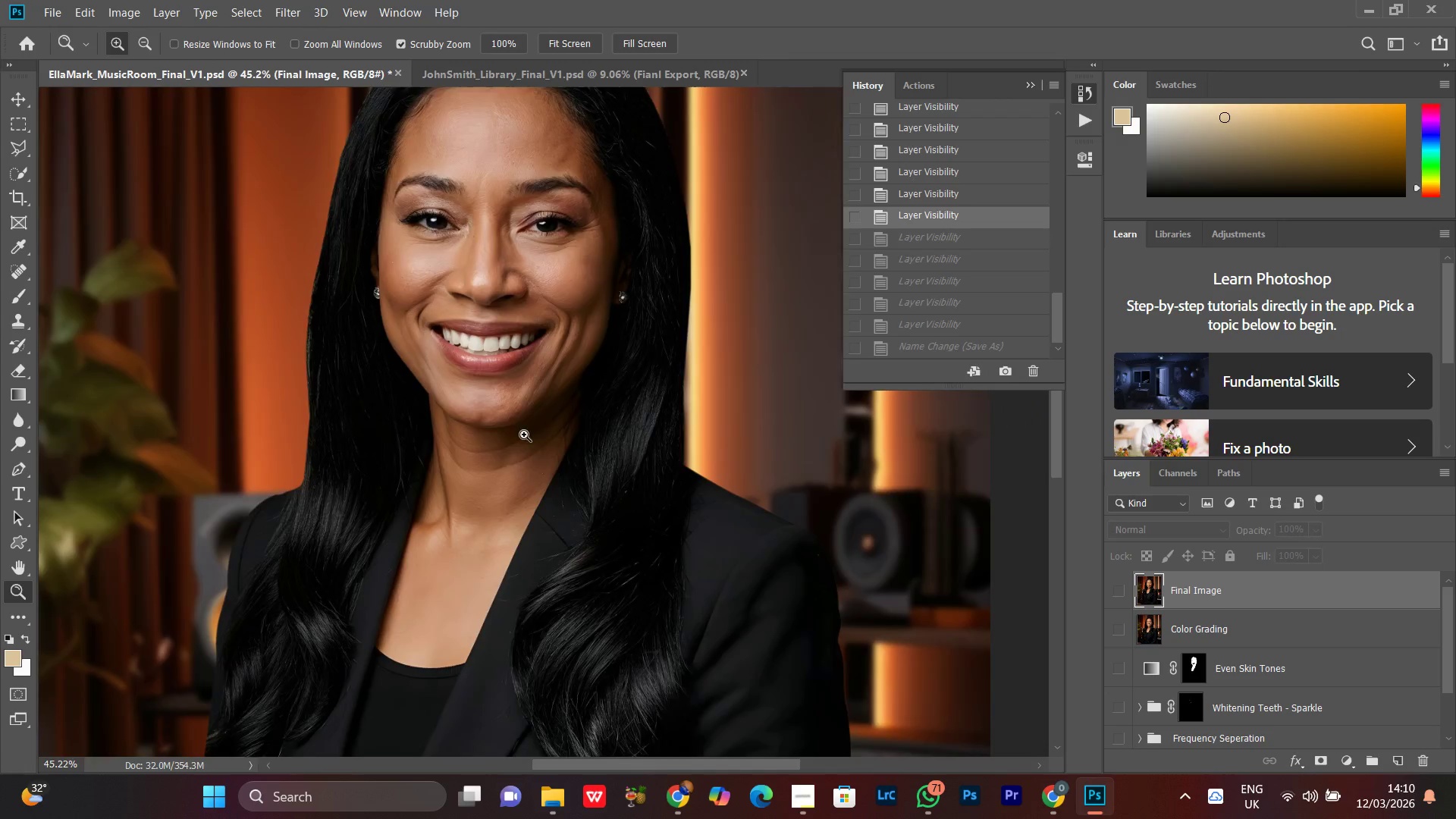 
left_click_drag(start_coordinate=[538, 418], to_coordinate=[485, 485])
 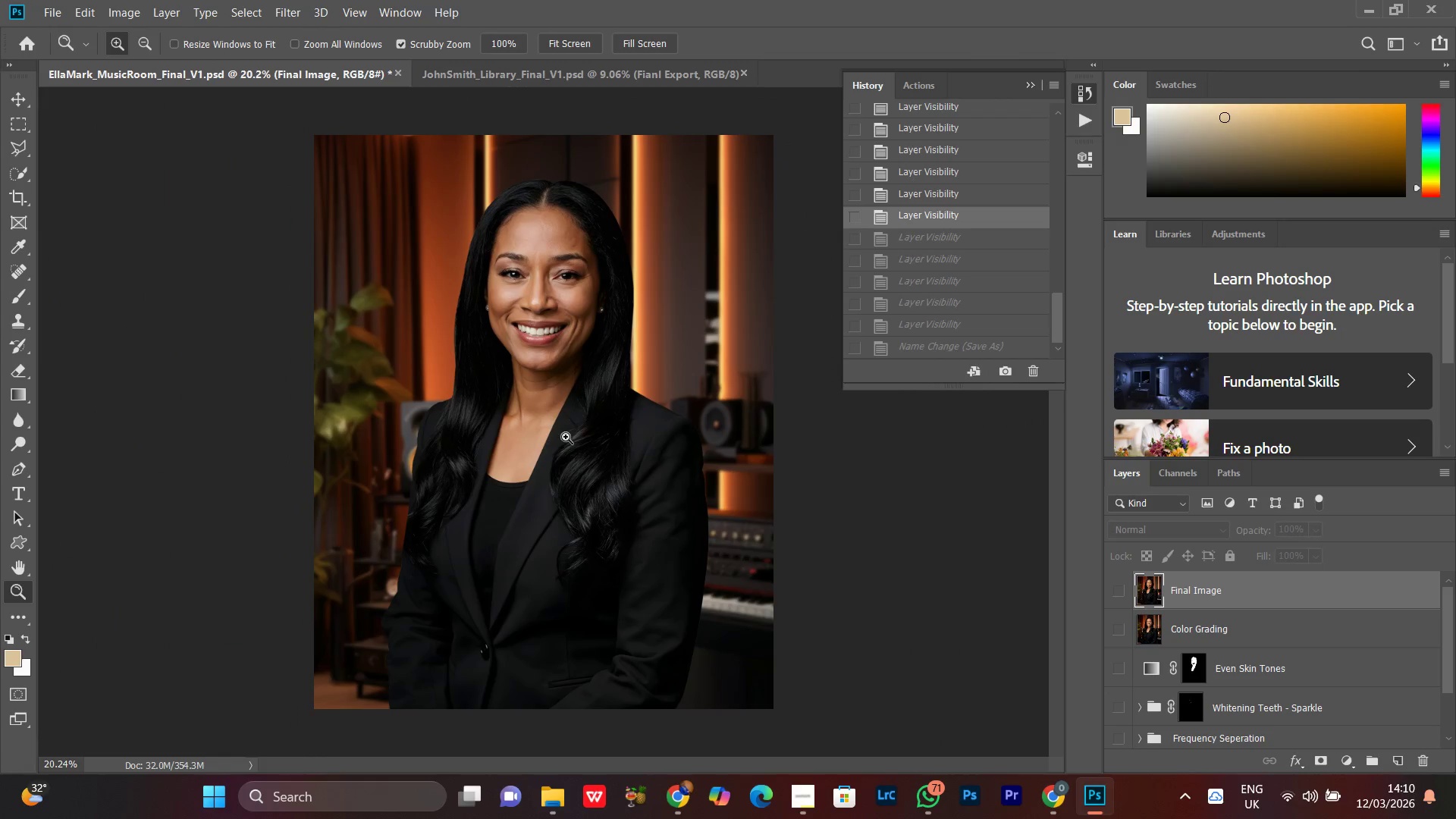 
left_click([566, 436])
 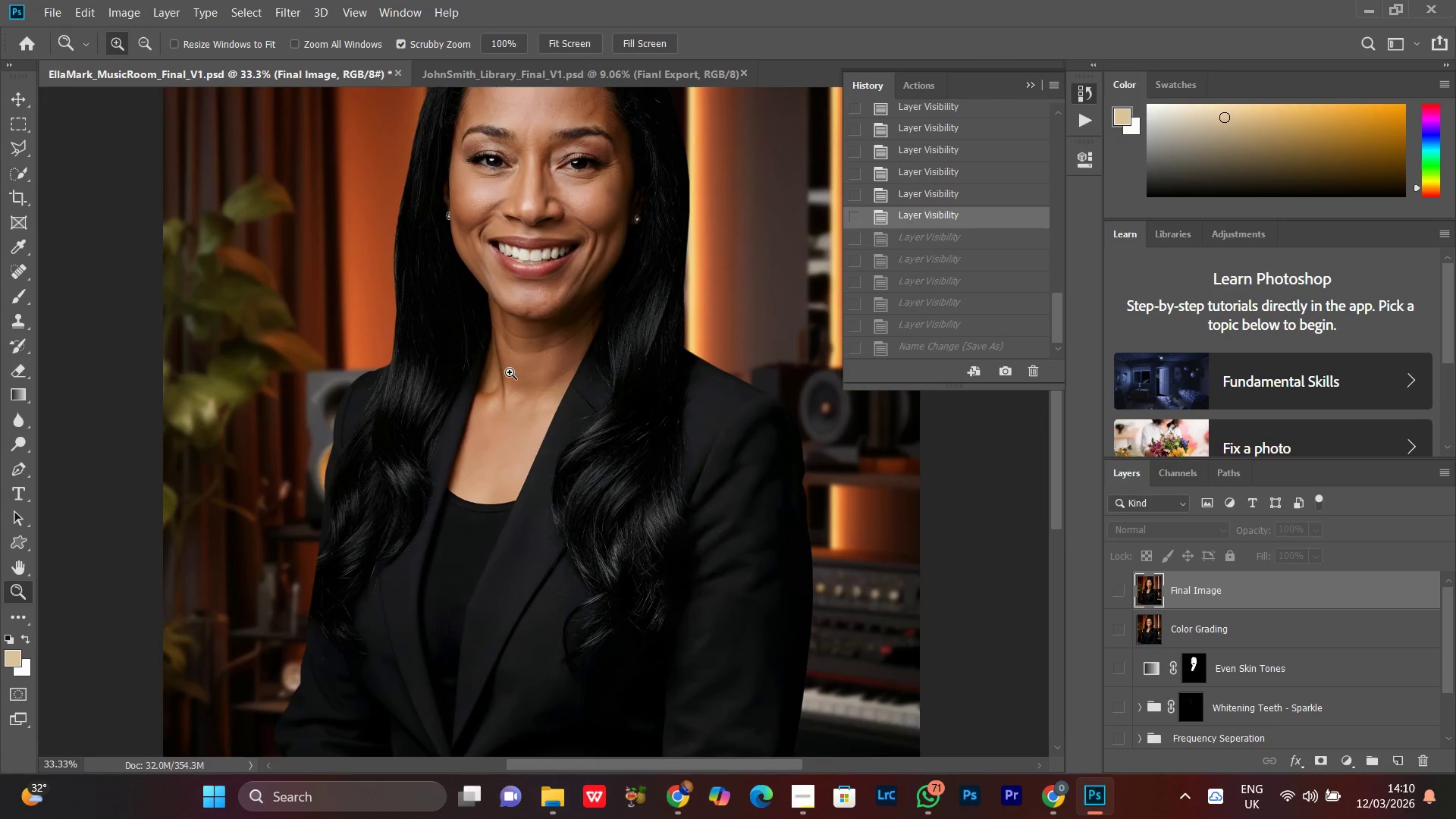 
left_click_drag(start_coordinate=[563, 314], to_coordinate=[513, 405])
 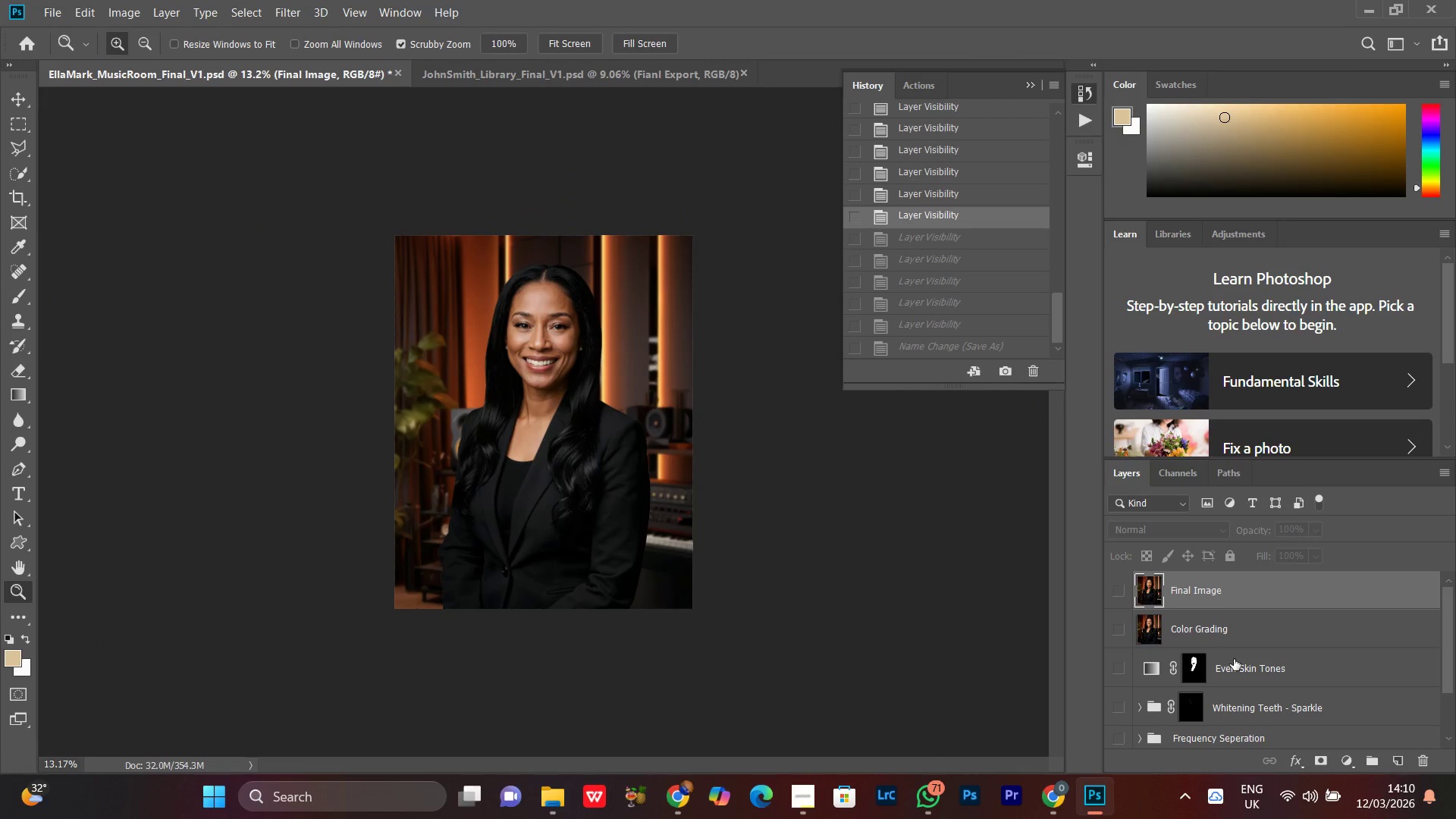 
scroll: coordinate [1234, 659], scroll_direction: down, amount: 1.0
 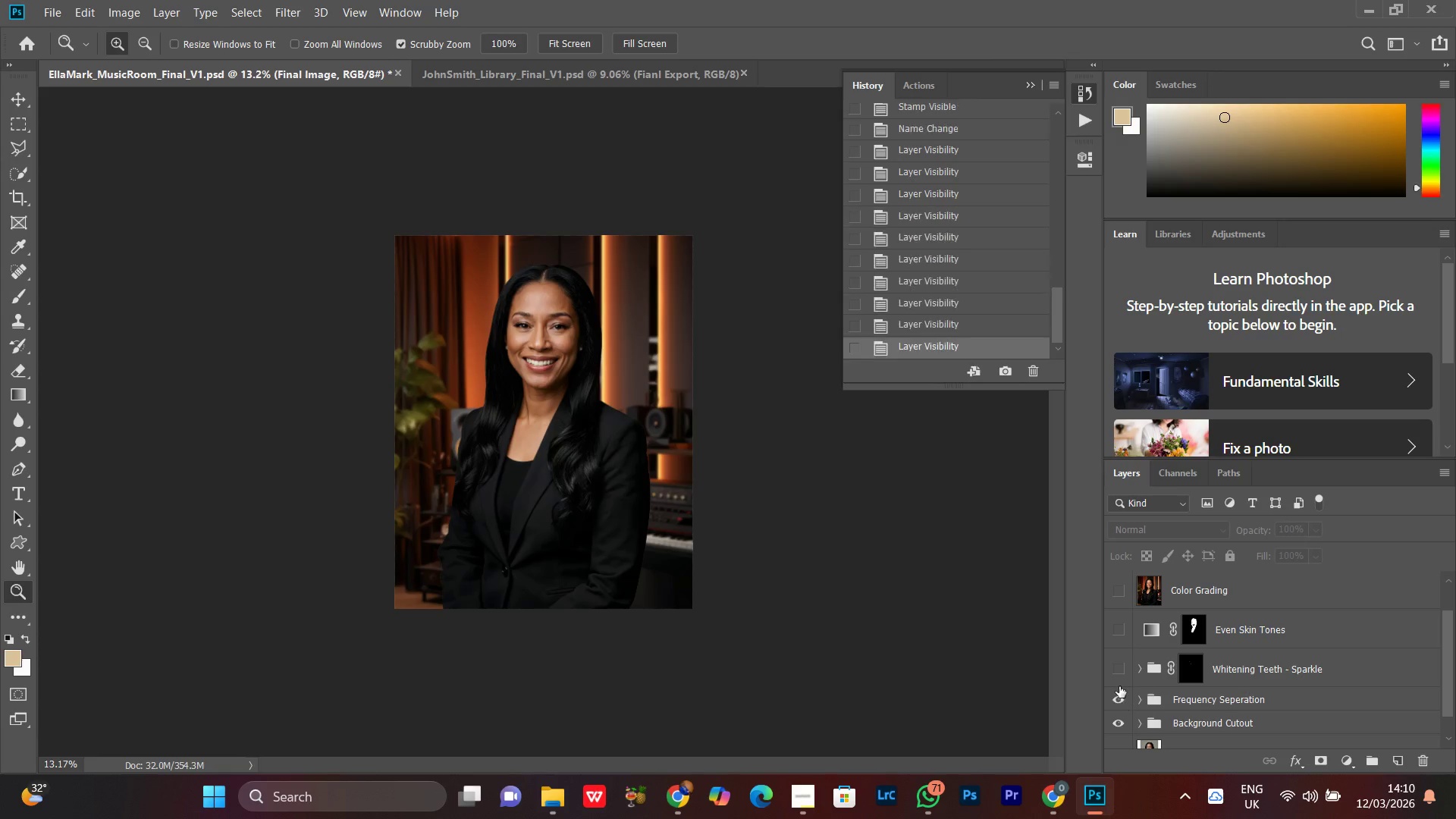 
double_click([1118, 669])
 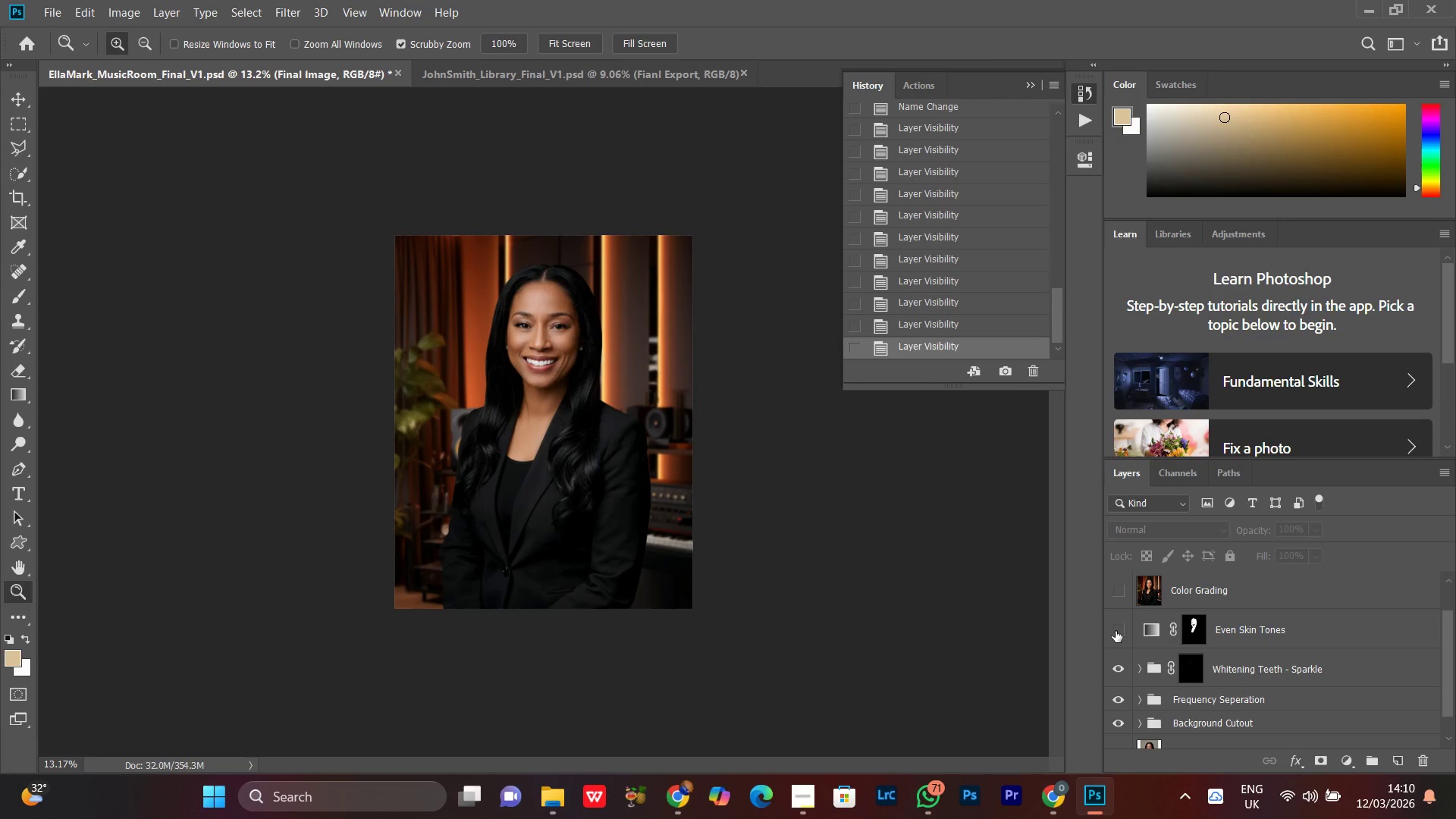 
triple_click([1116, 629])
 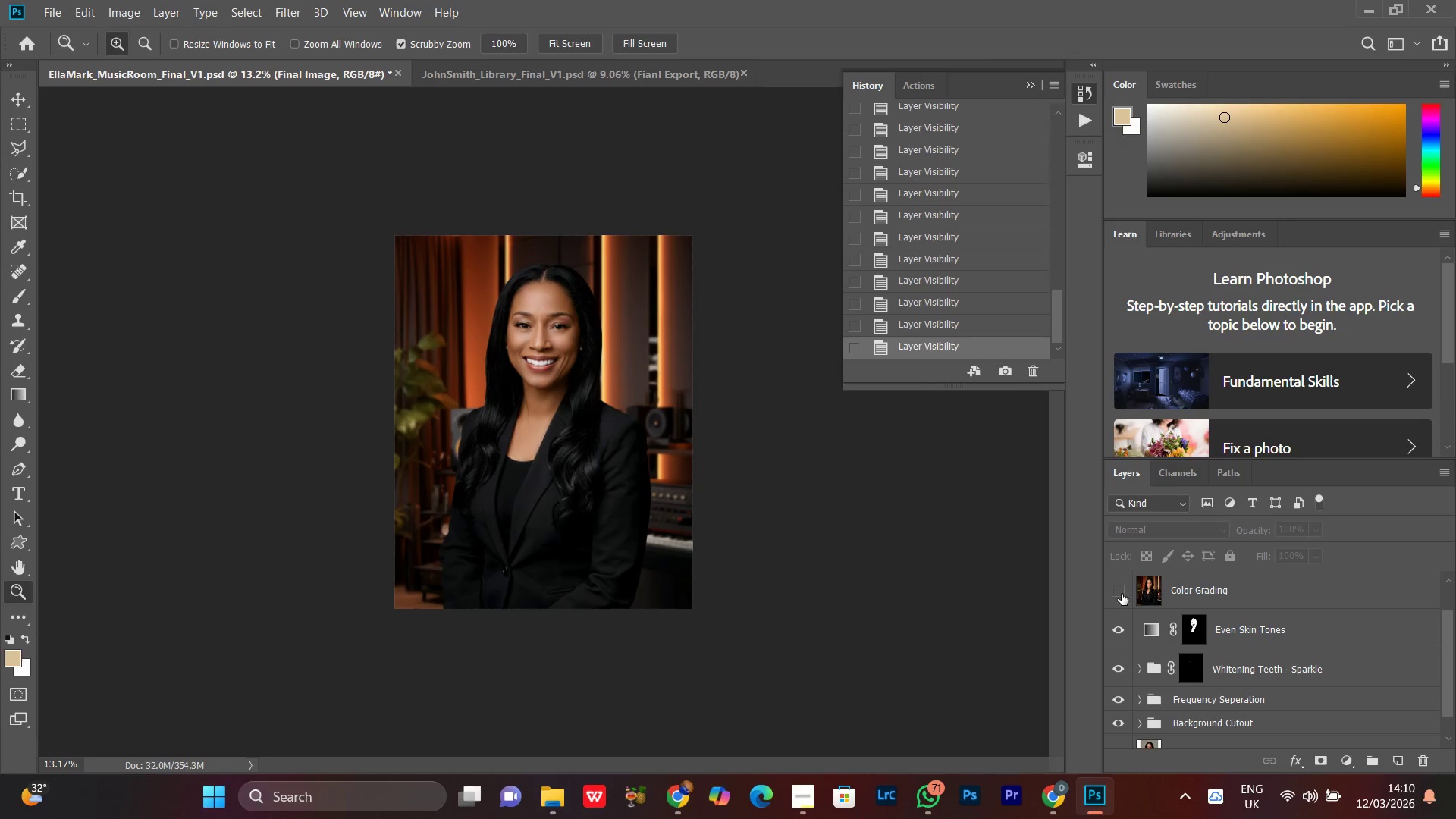 
triple_click([1122, 590])
 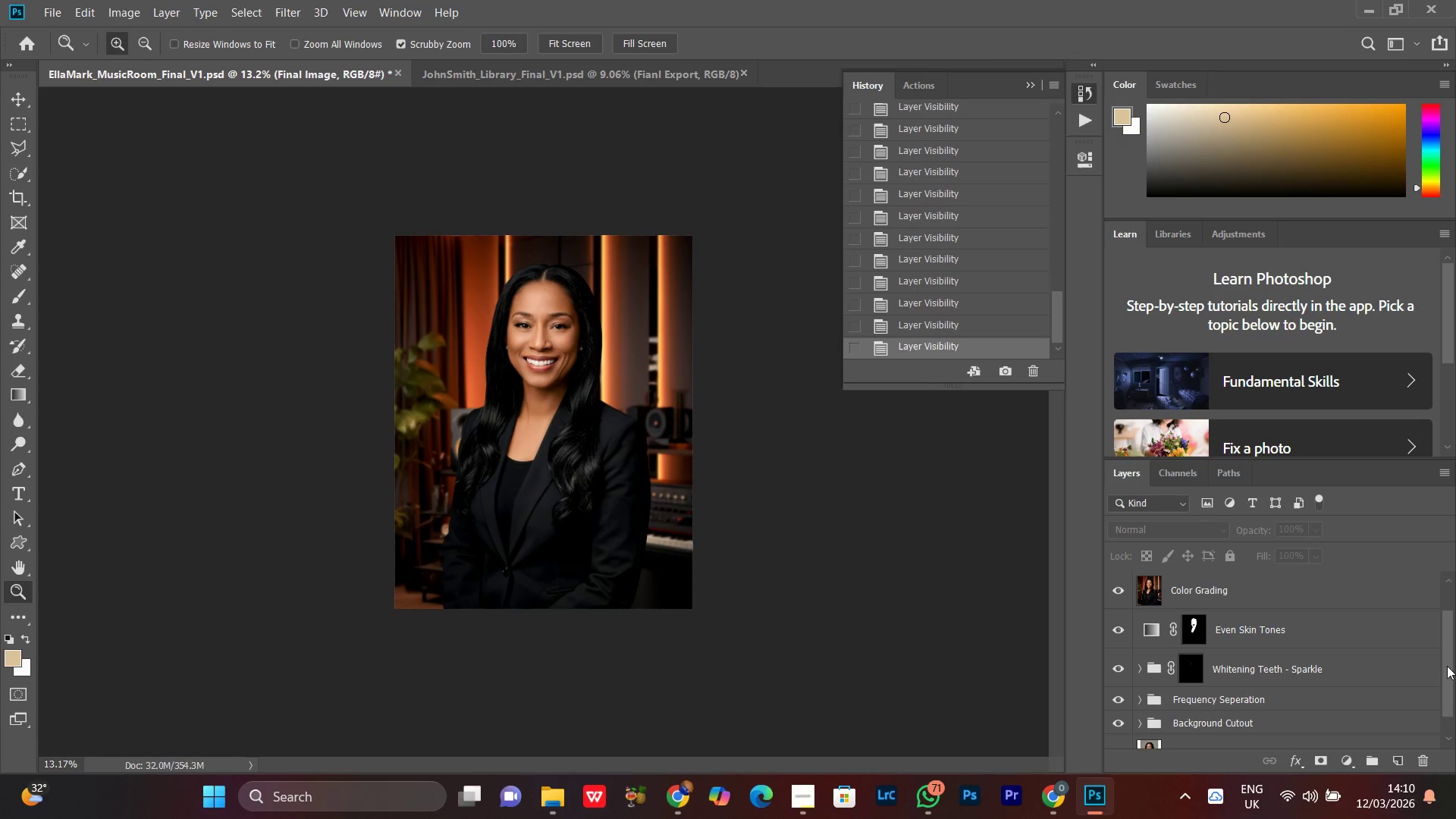 
left_click_drag(start_coordinate=[1448, 662], to_coordinate=[1450, 601])
 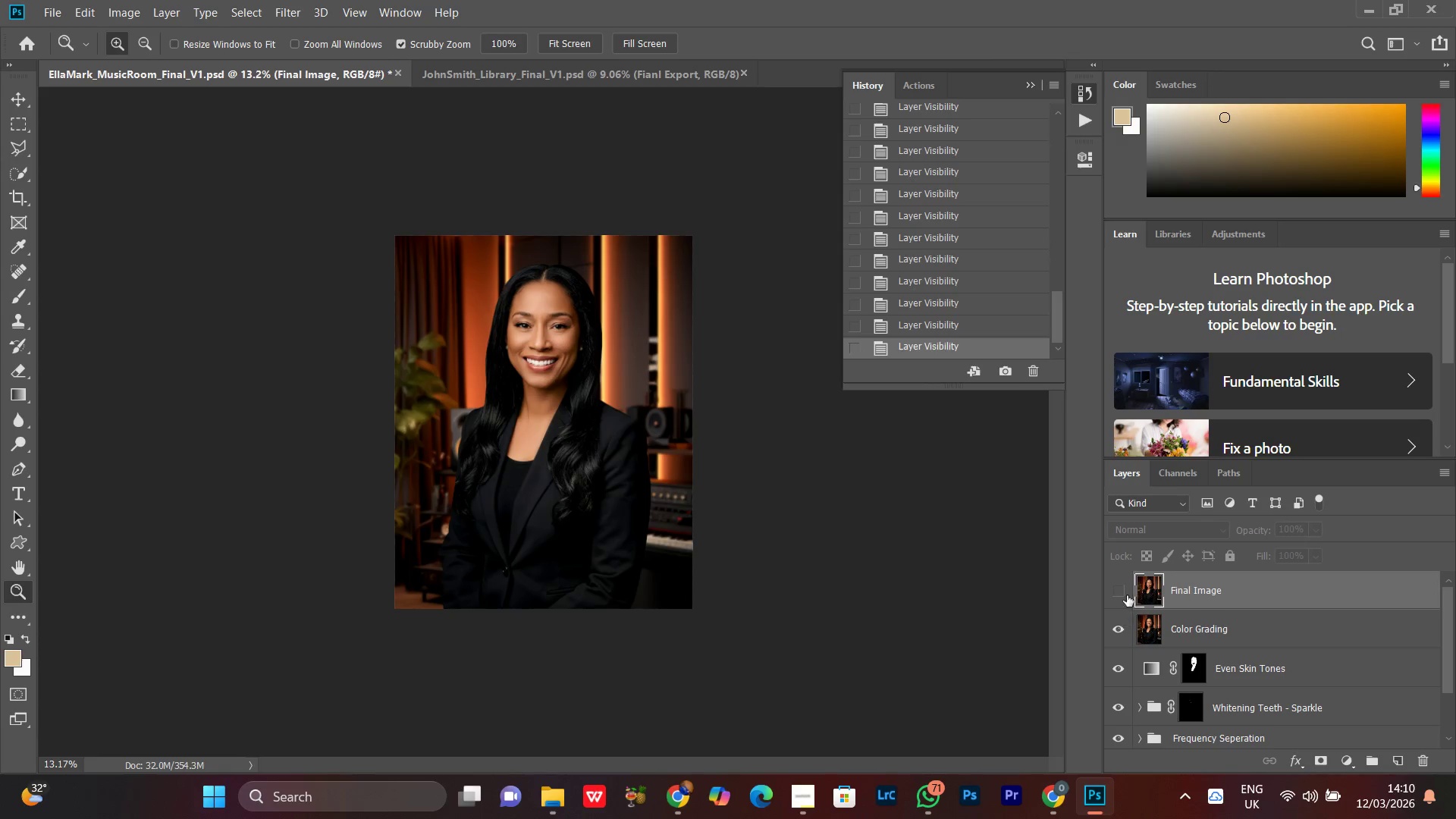 
left_click([1125, 589])
 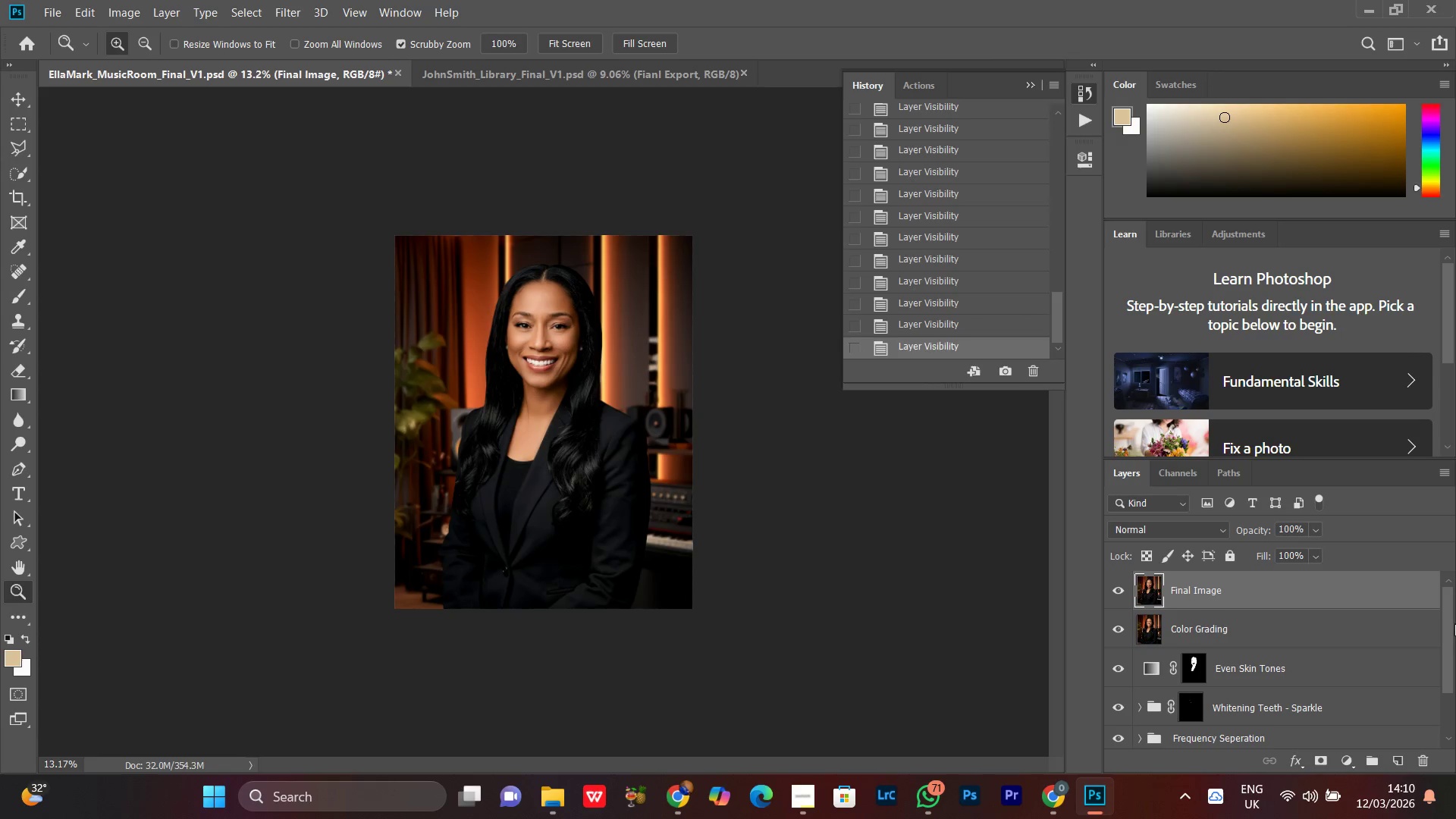 
left_click_drag(start_coordinate=[1453, 620], to_coordinate=[1455, 629])
 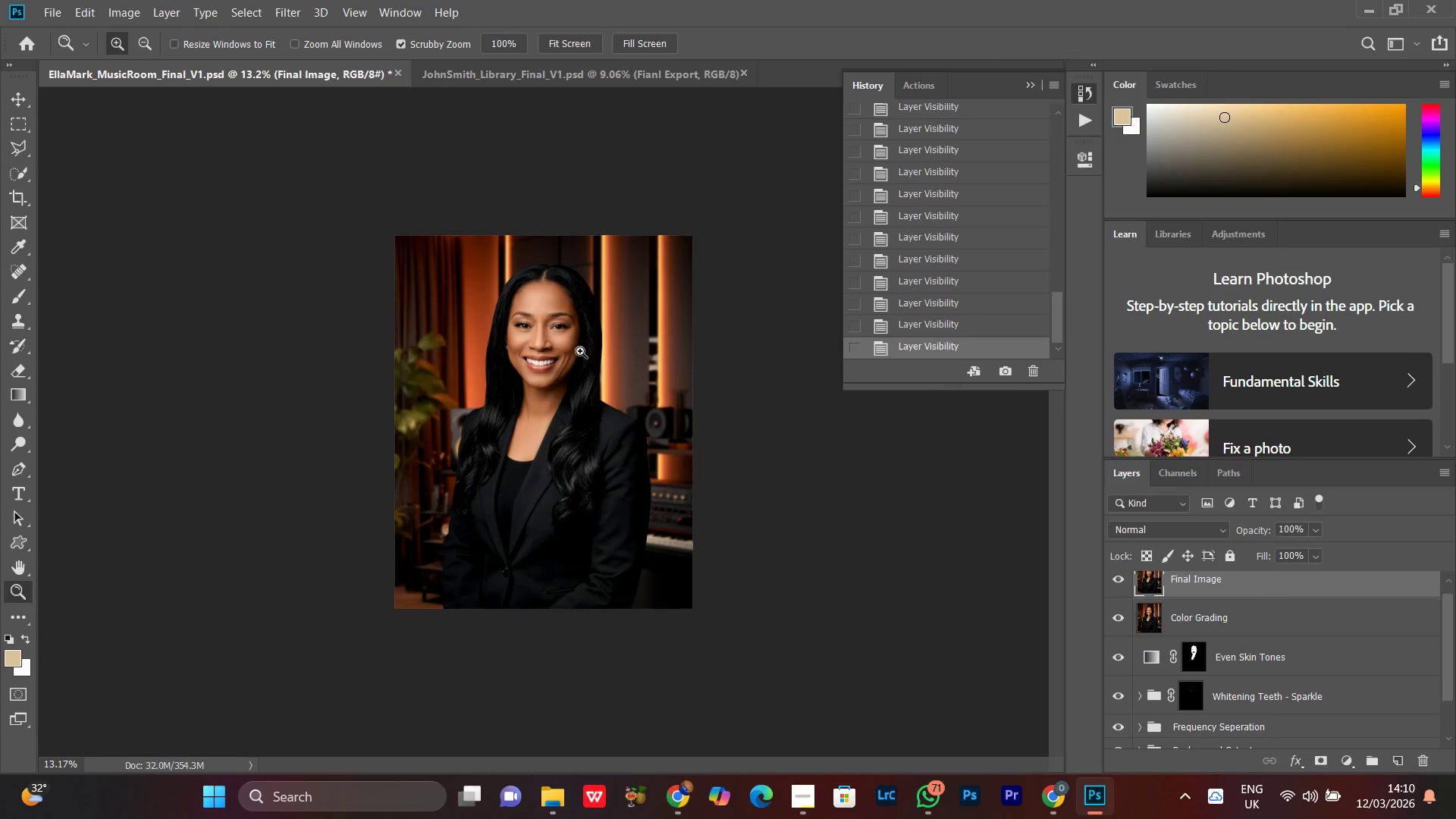 
left_click_drag(start_coordinate=[582, 345], to_coordinate=[633, 281])
 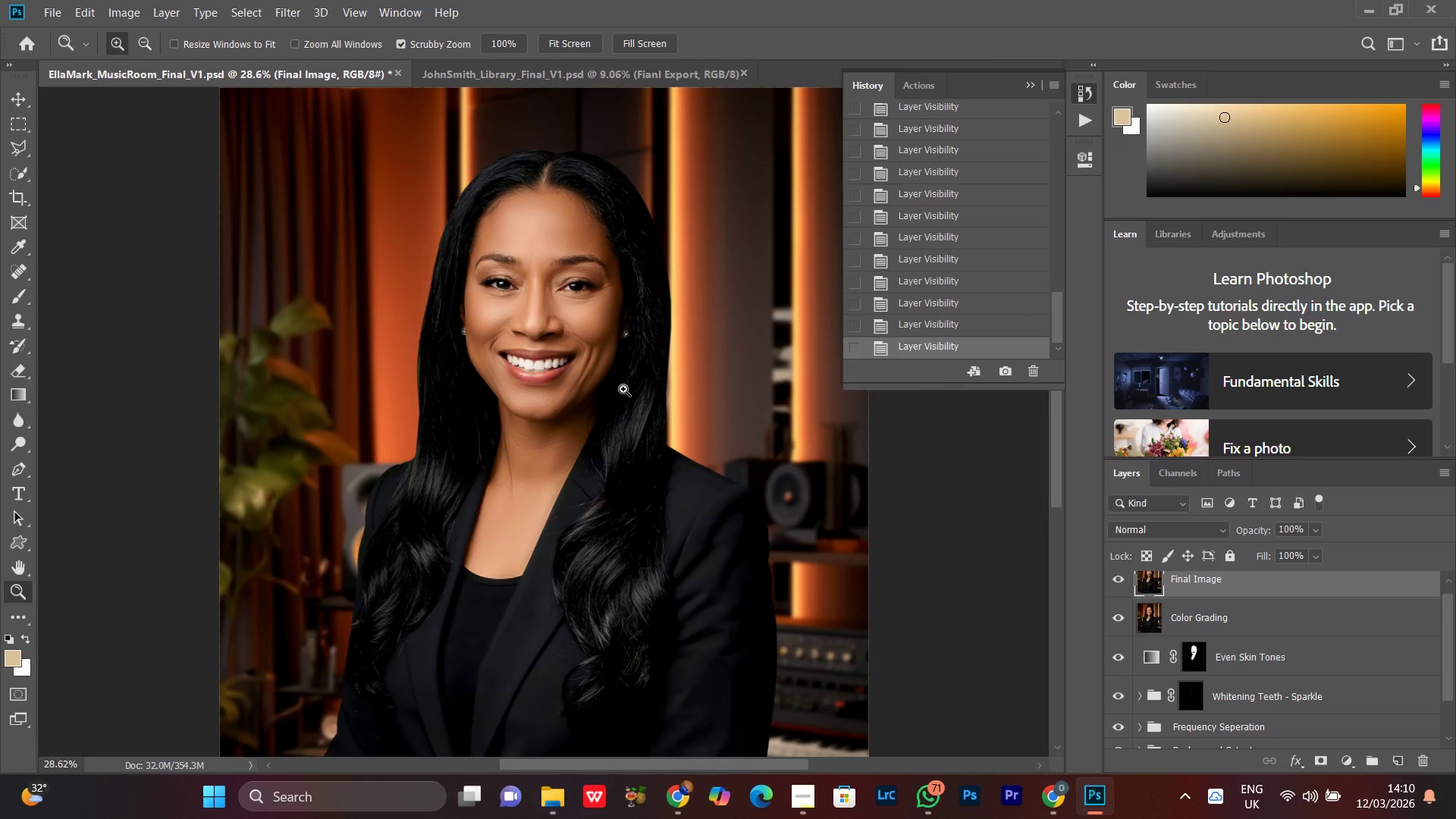 
hold_key(key=ShiftLeft, duration=0.88)
 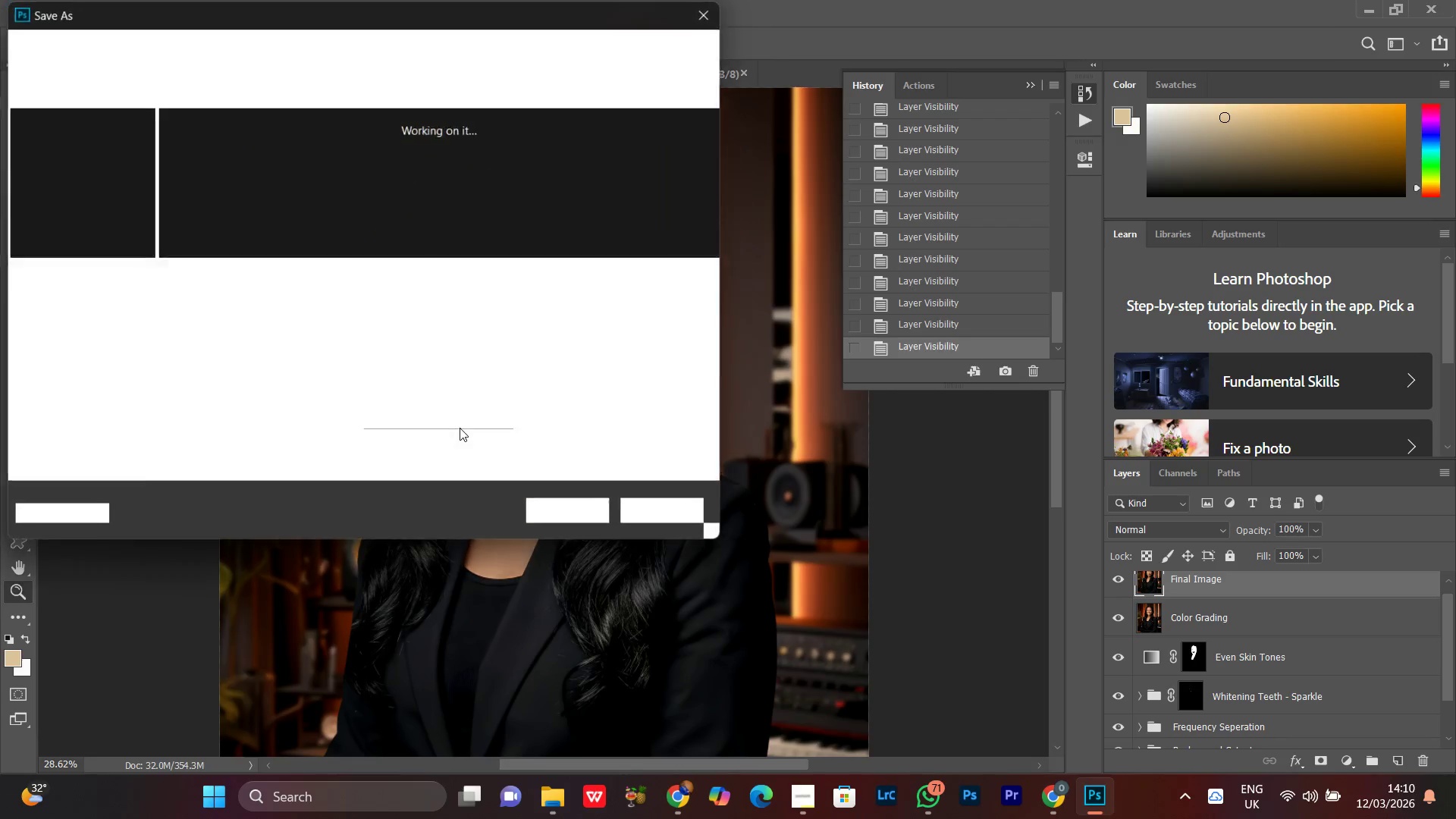 
hold_key(key=ControlLeft, duration=0.69)
 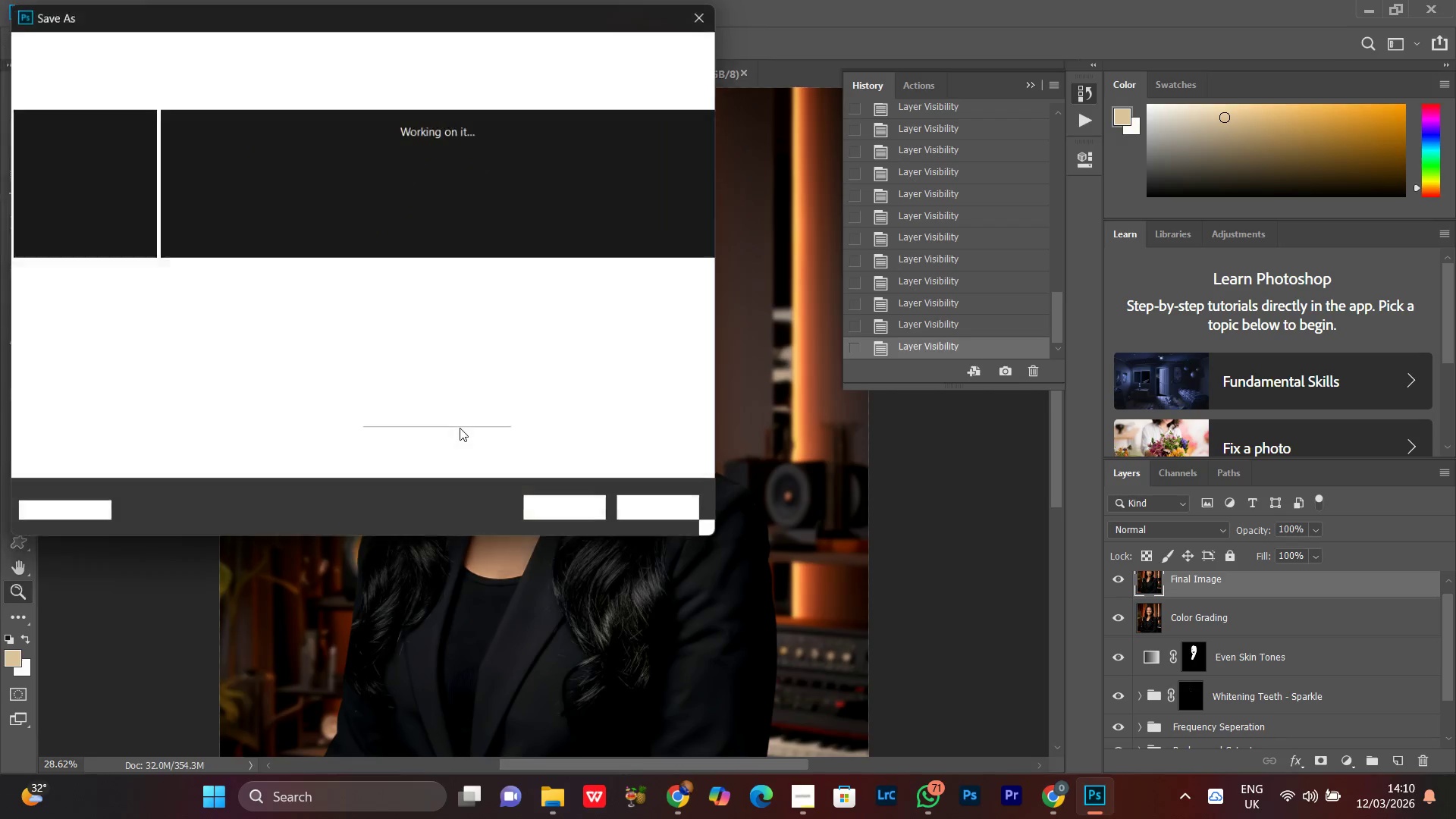 
left_click([571, 513])
 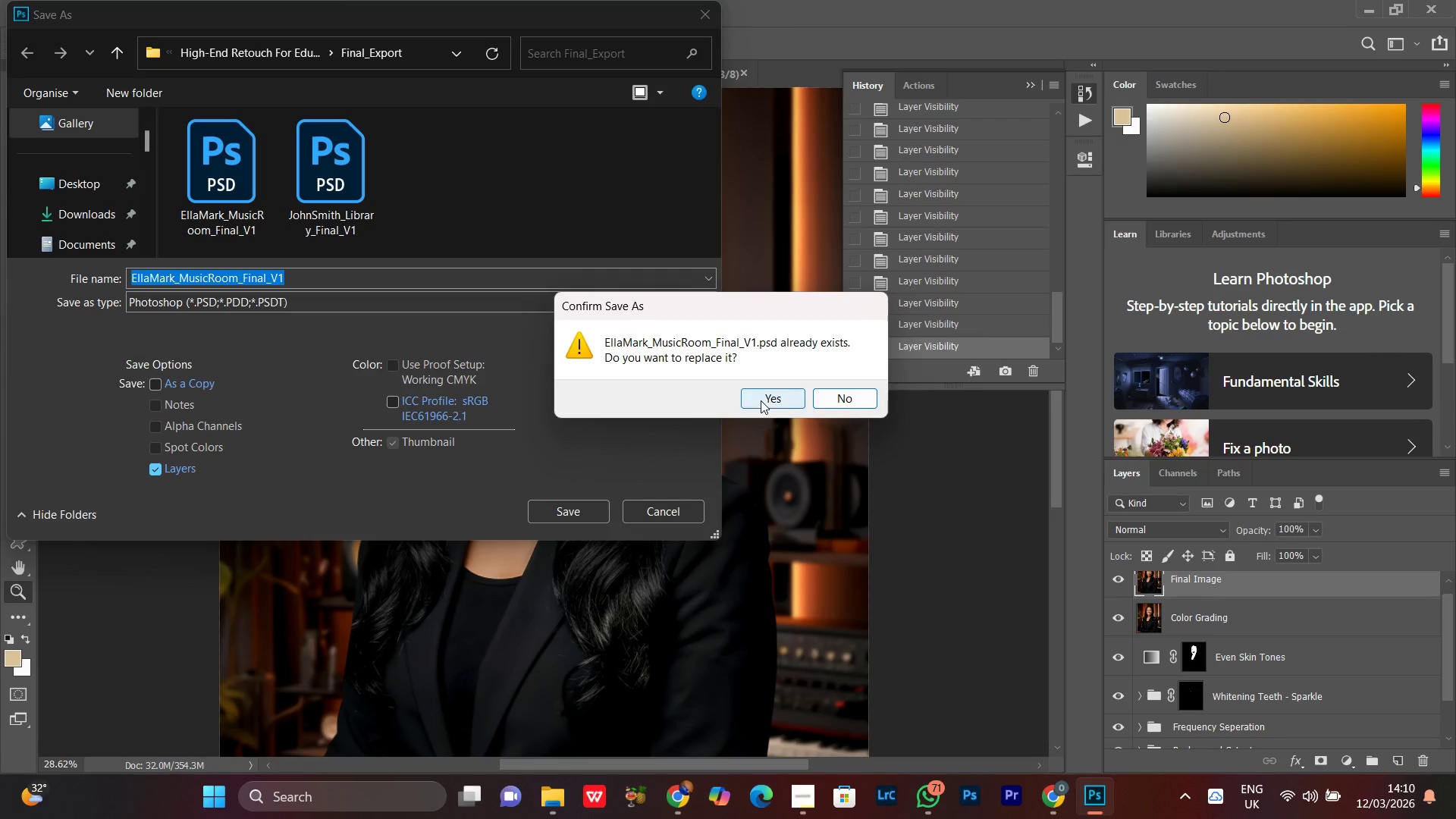 
left_click([761, 400])
 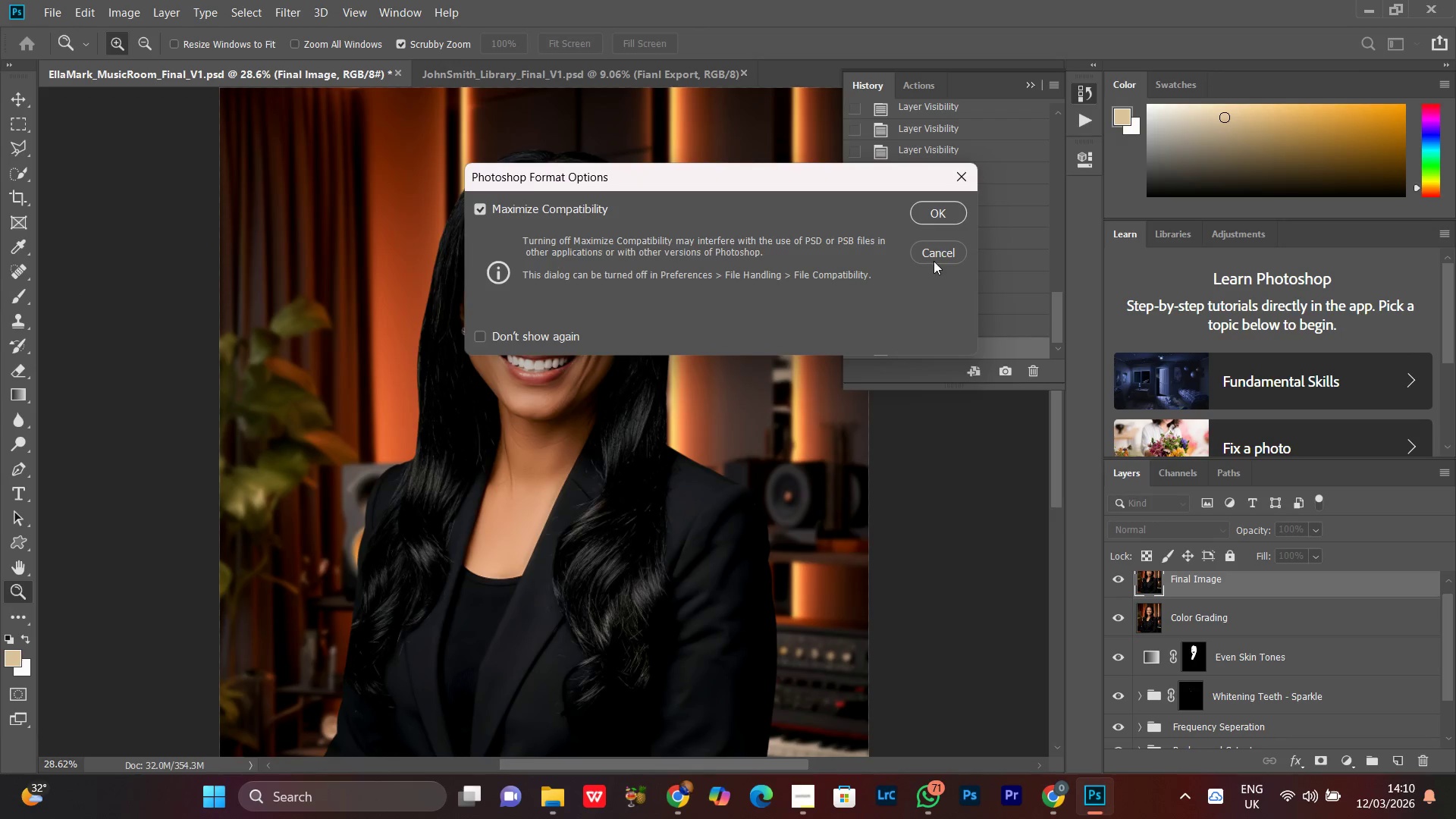 
left_click([923, 209])
 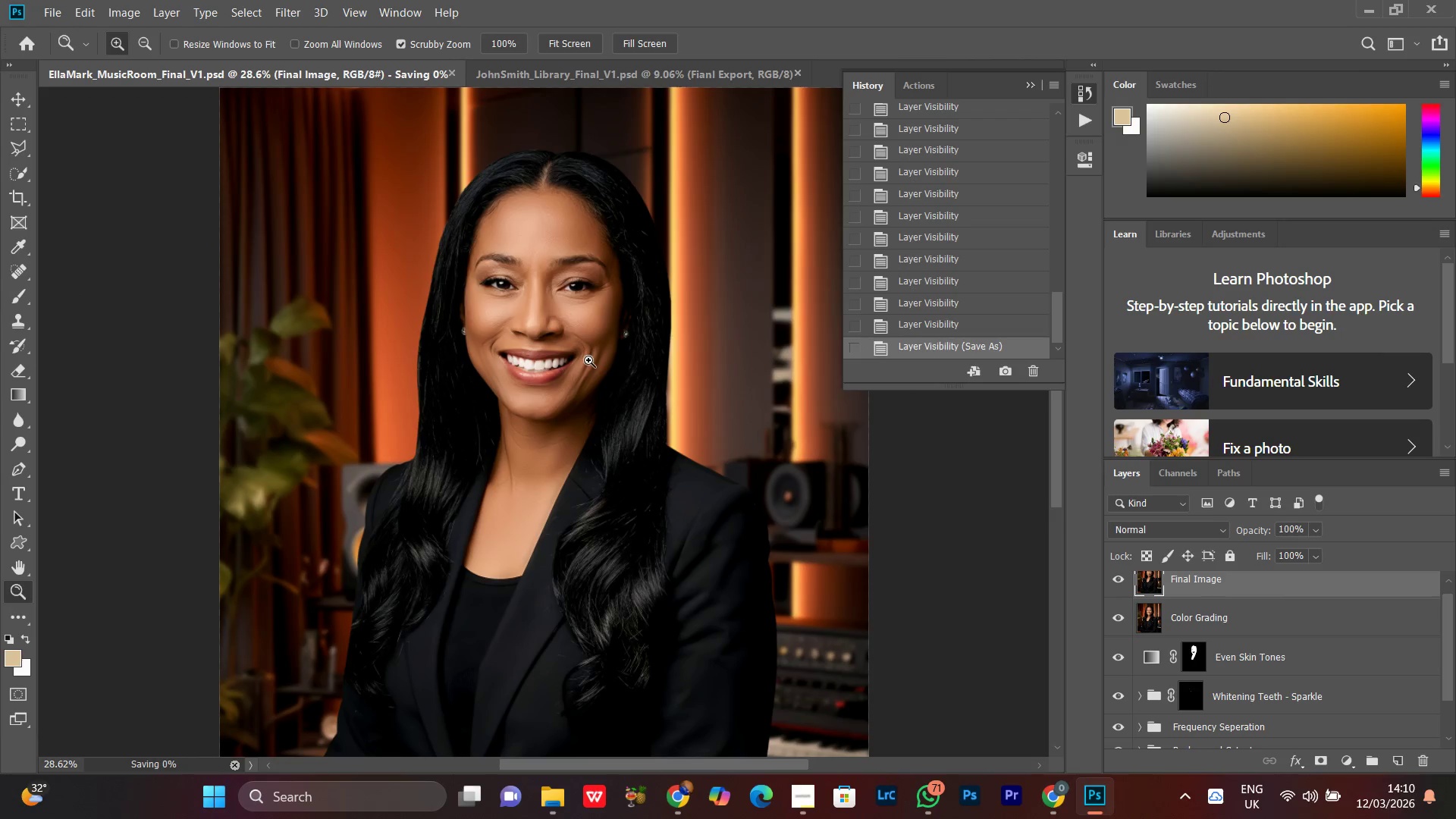 
left_click_drag(start_coordinate=[626, 334], to_coordinate=[604, 372])
 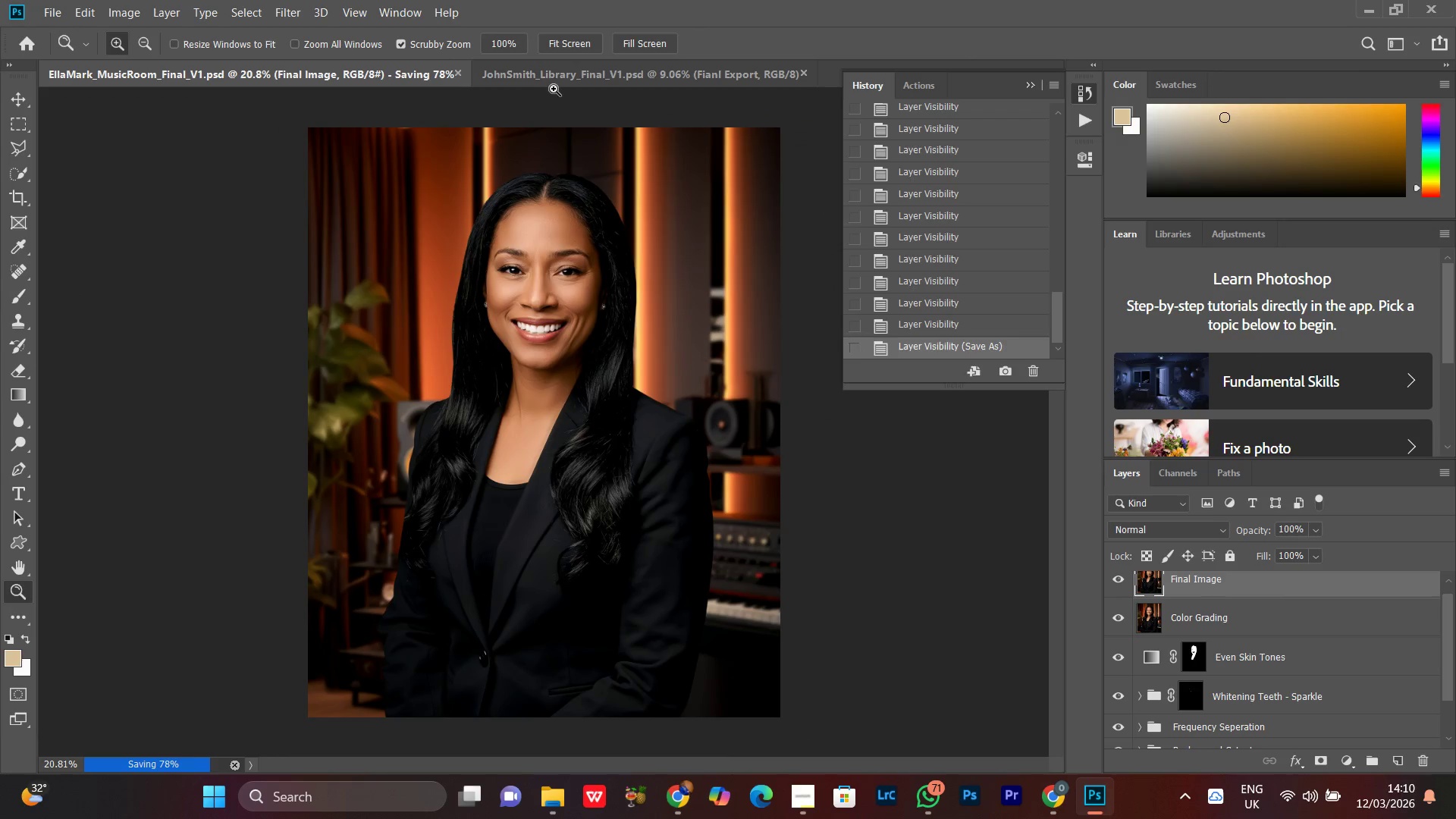 
left_click([561, 71])
 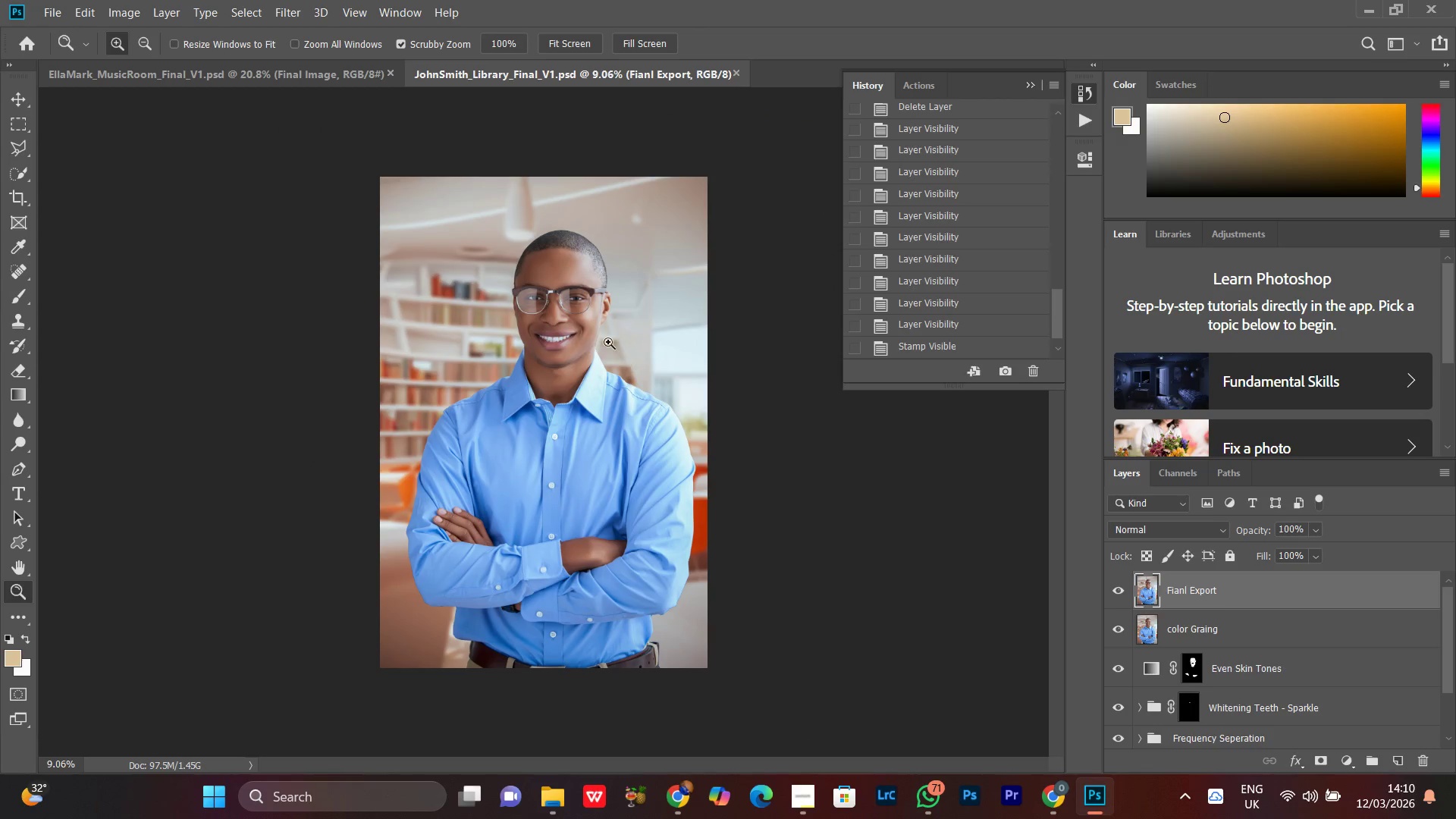 
left_click_drag(start_coordinate=[579, 306], to_coordinate=[572, 341])
 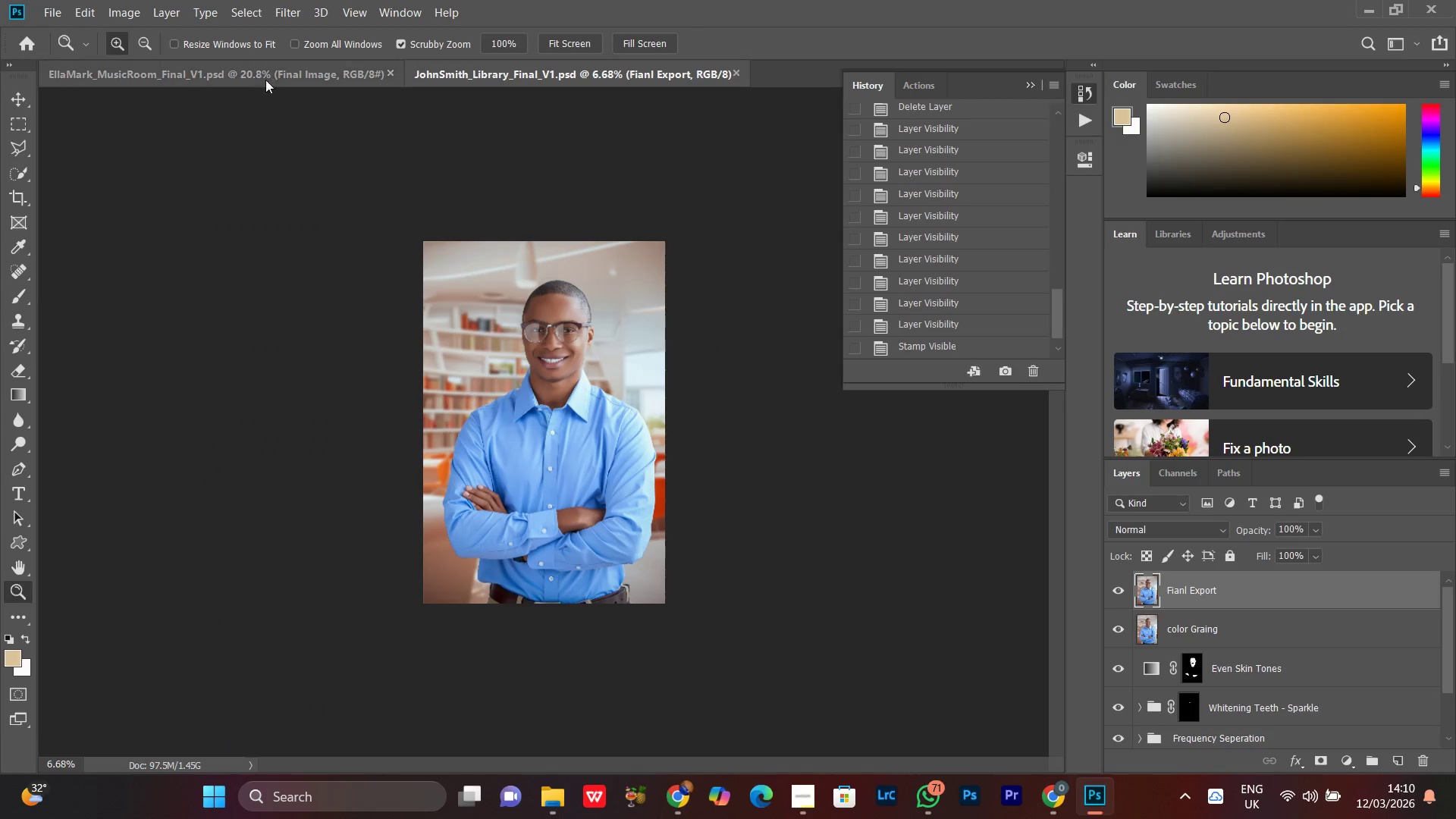 
left_click([263, 74])
 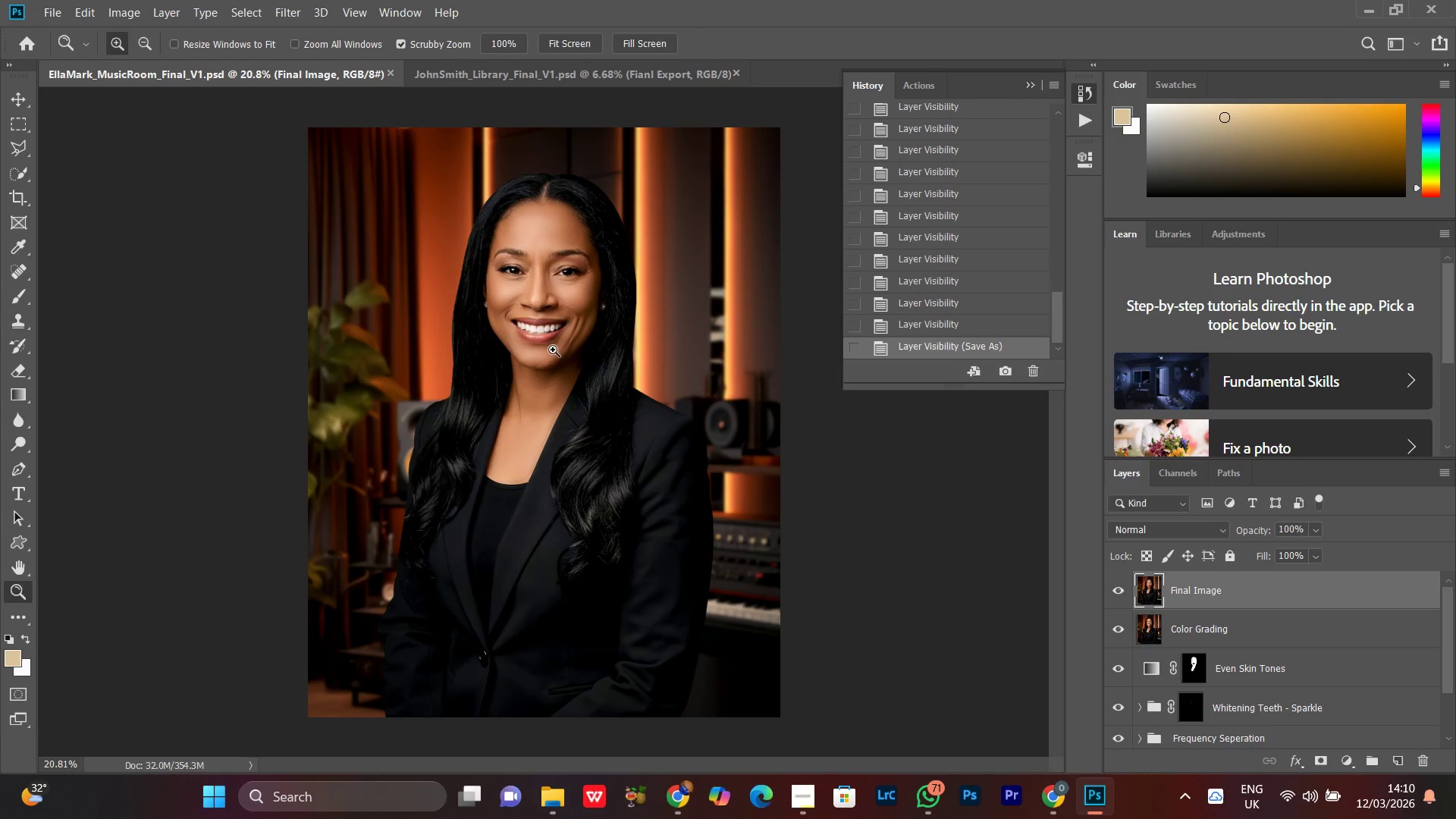 
left_click_drag(start_coordinate=[557, 306], to_coordinate=[564, 434])
 